 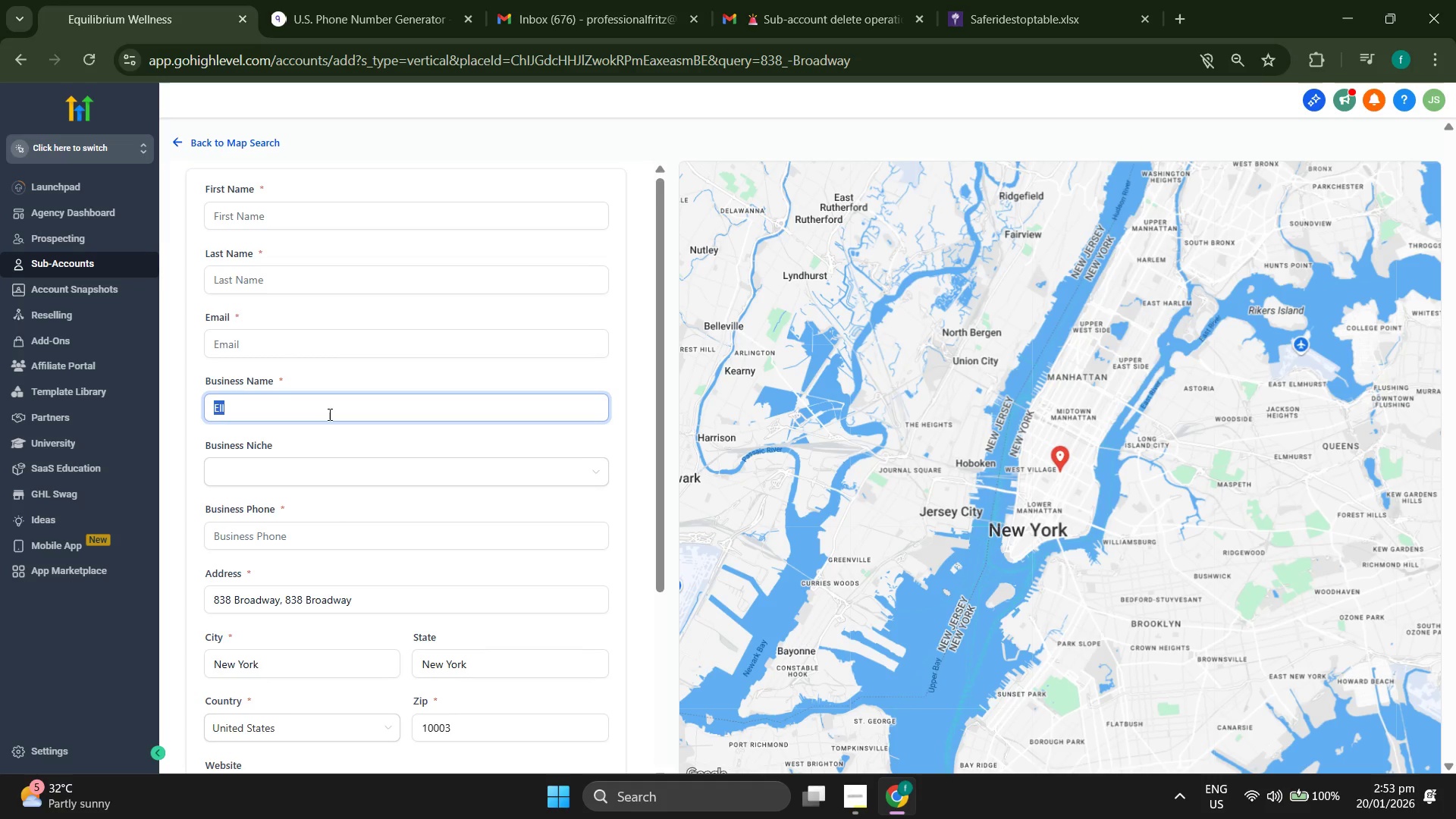 
triple_click([328, 414])
 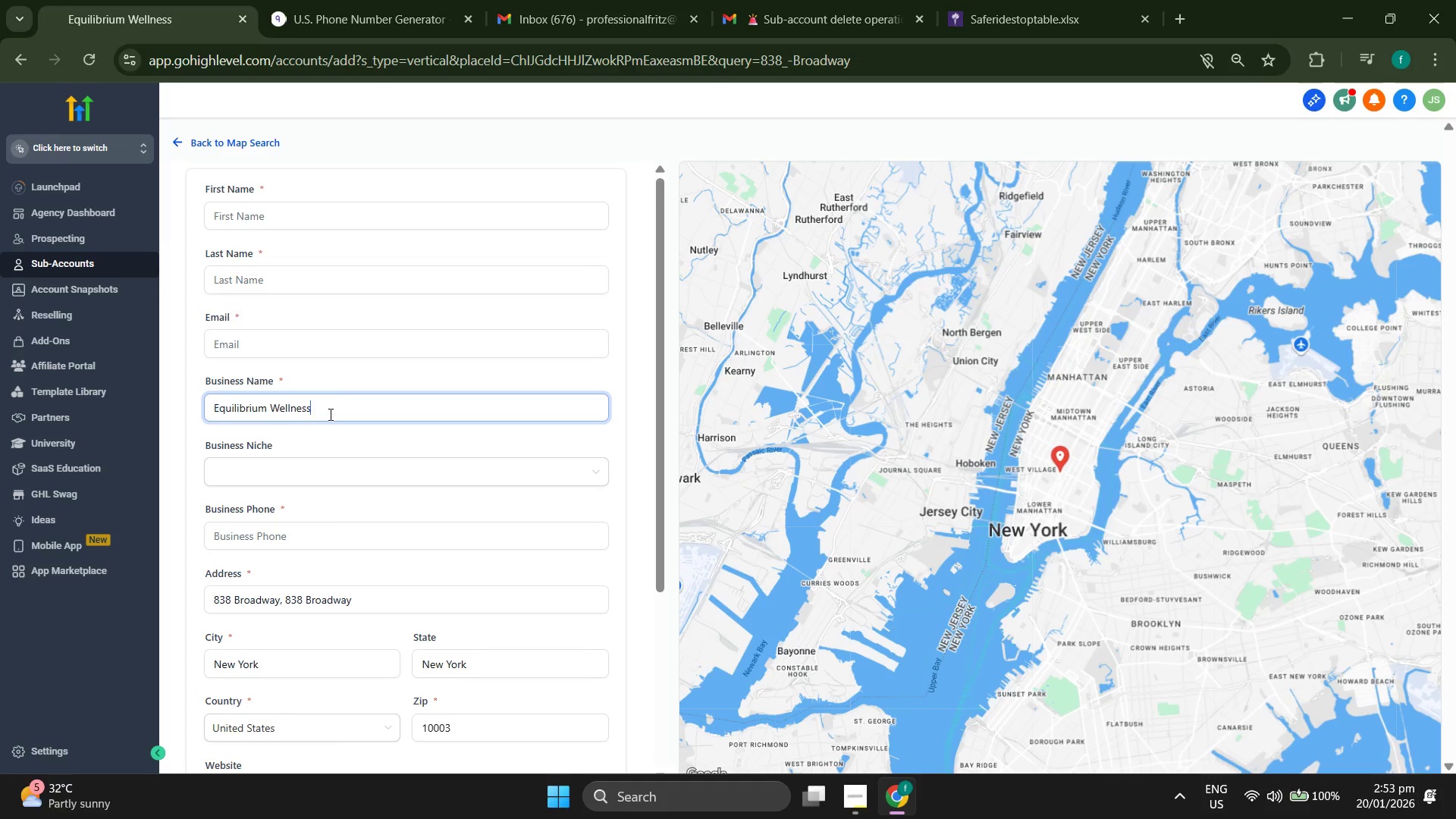 
key(Control+V)
 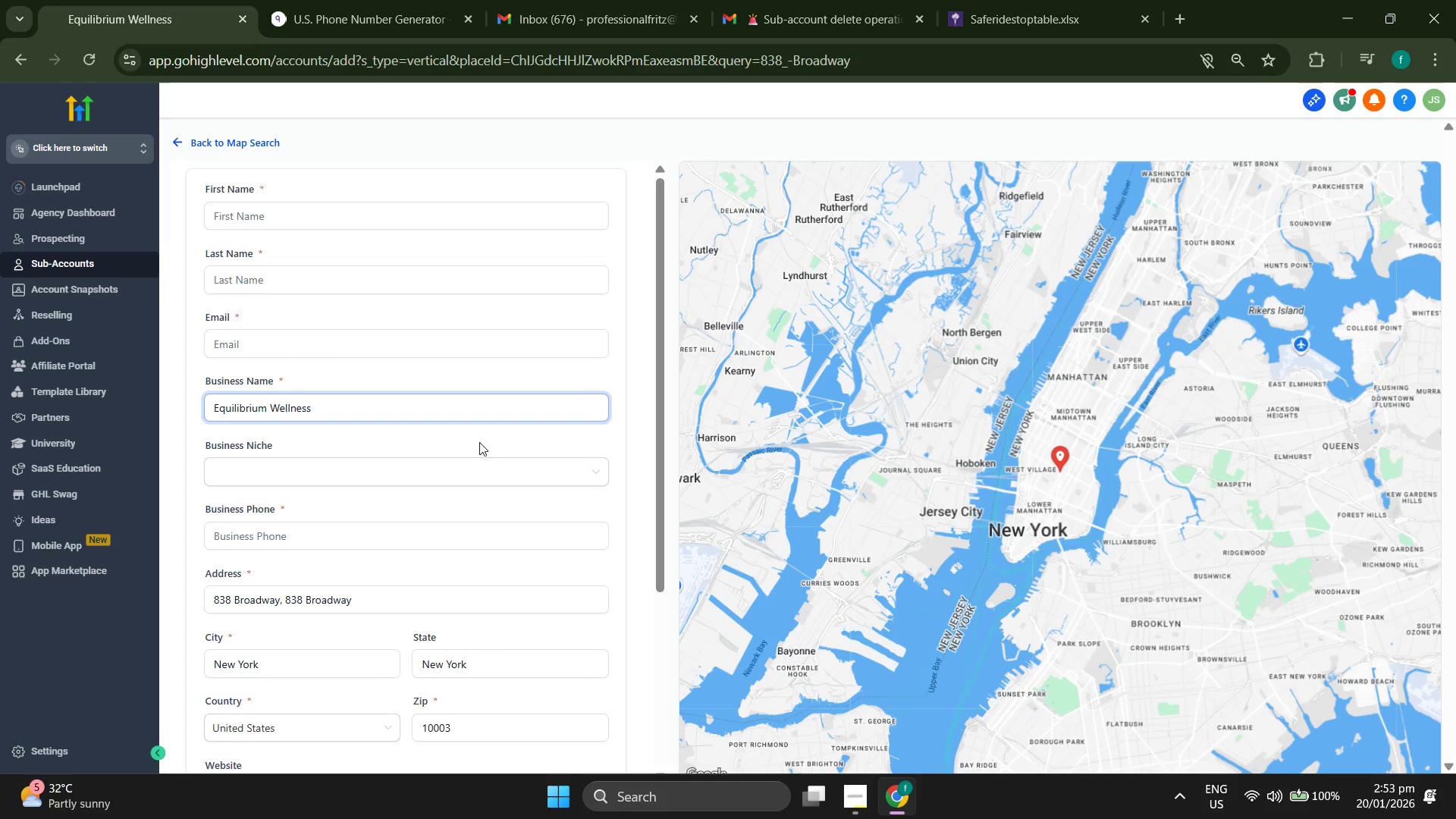 
key(Control+ControlLeft)
 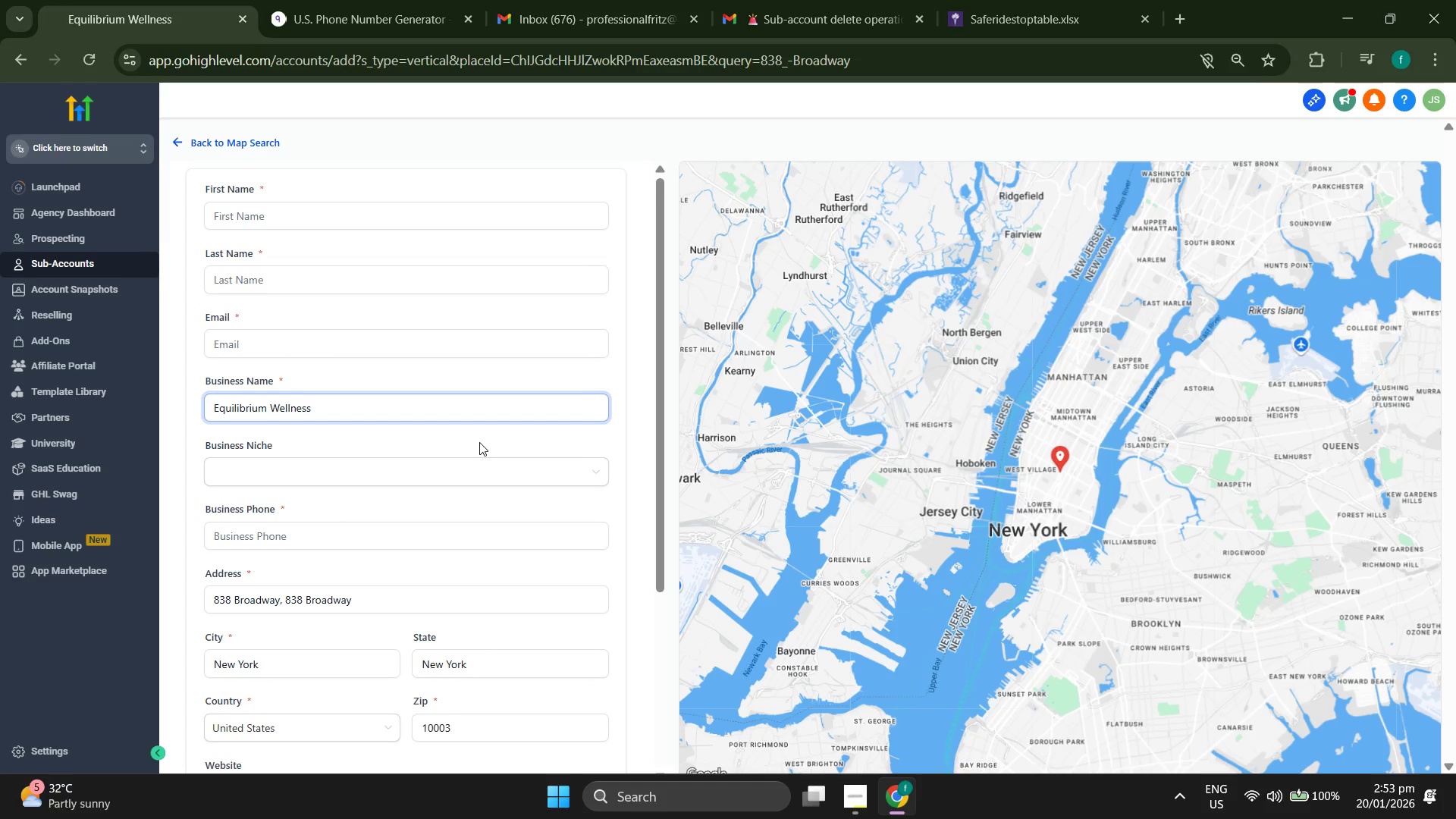 
left_click([479, 442])
 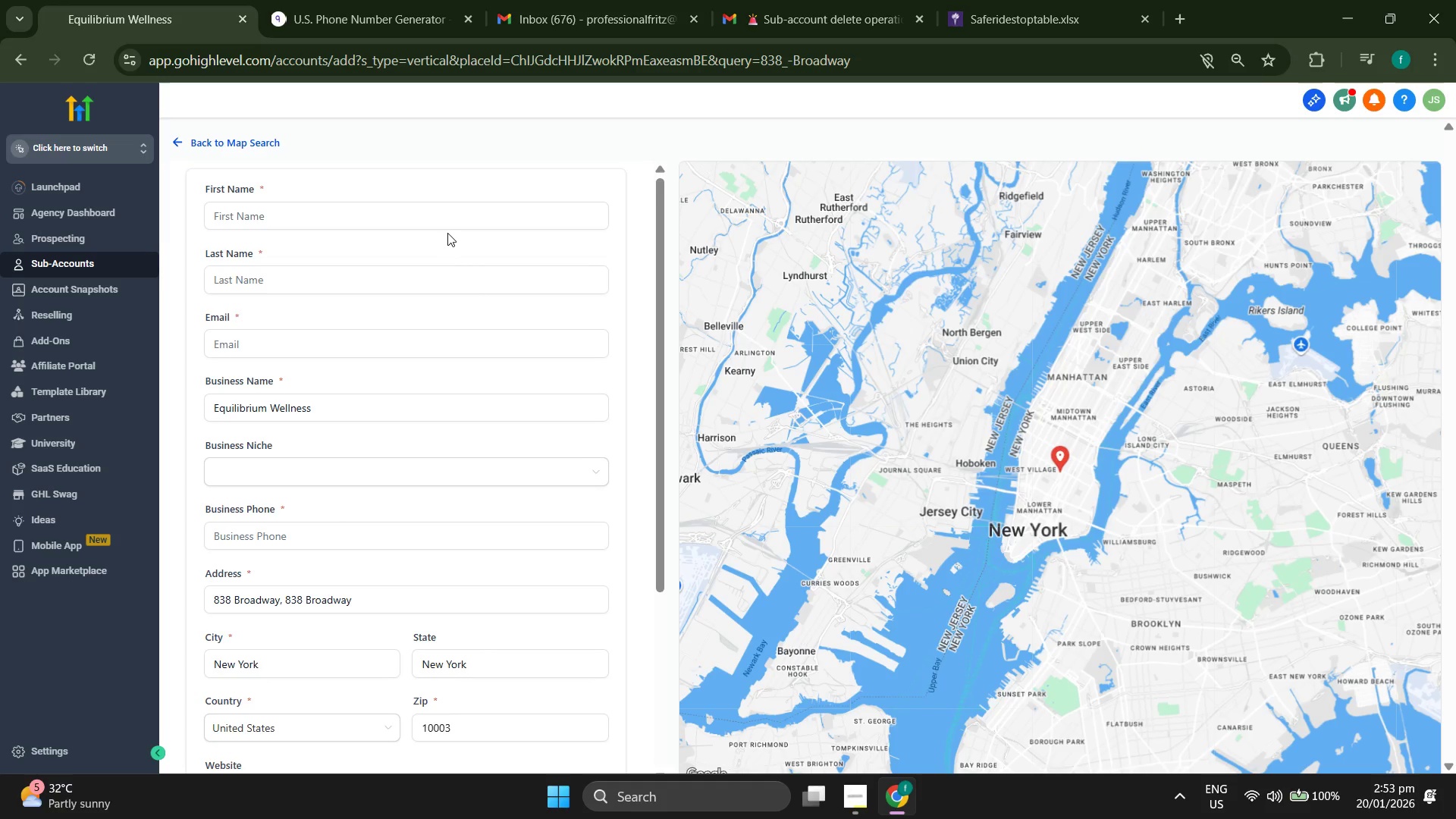 
left_click([400, 201])
 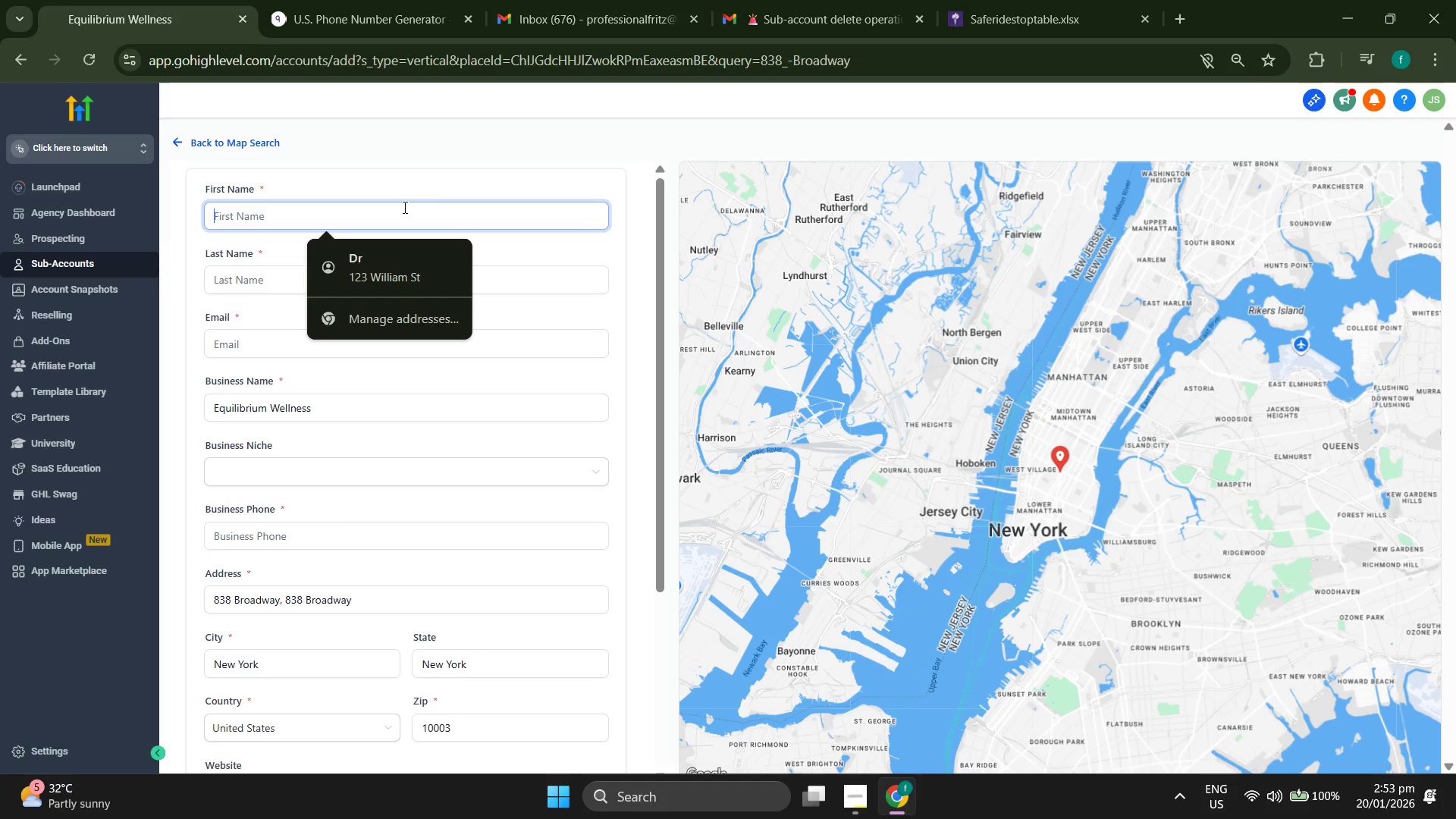 
type(FDd)
key(Backspace)
key(Backspace)
key(Backspace)
type(David)
 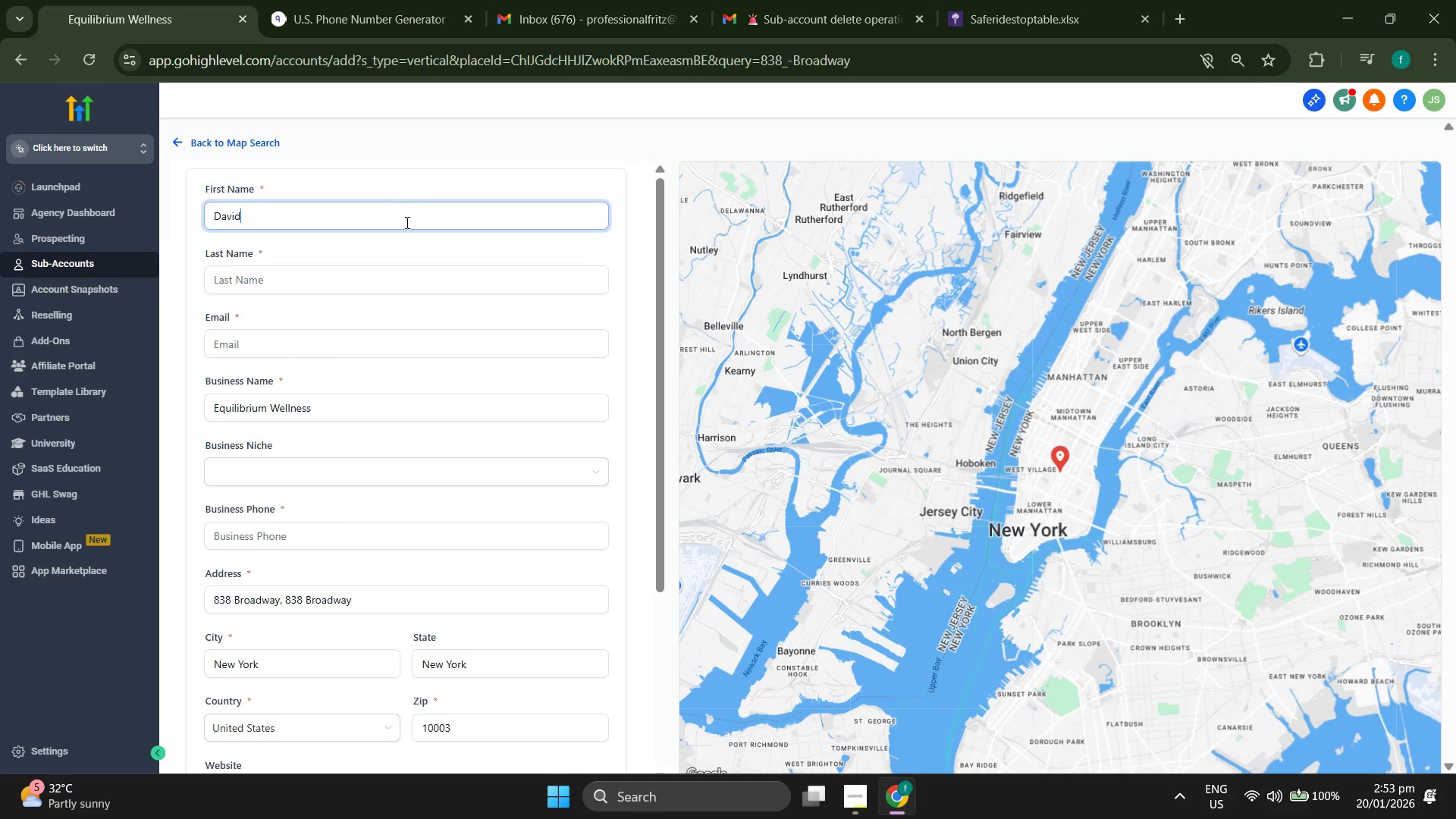 
left_click([371, 283])
 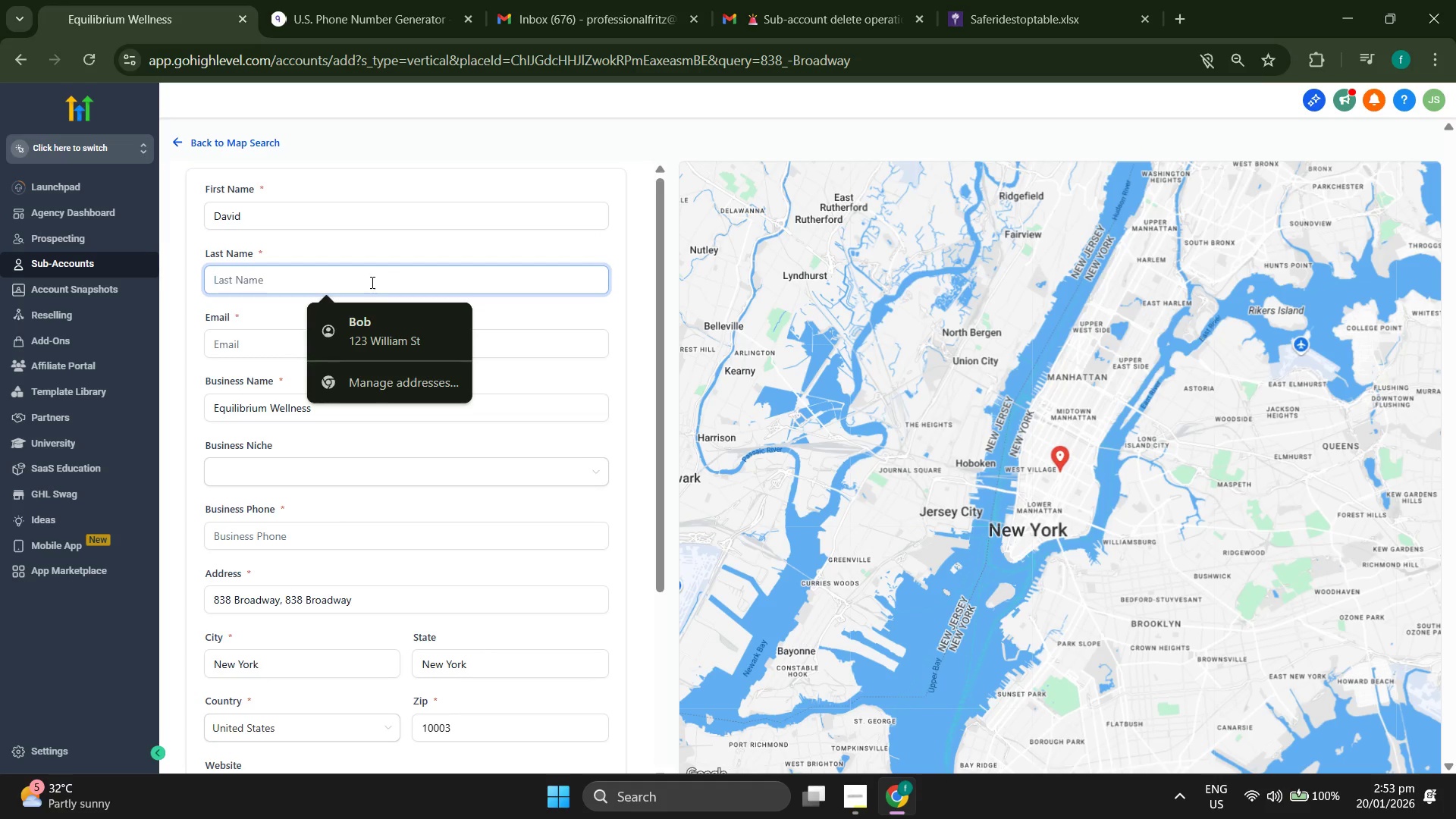 
type(P)
key(Backspace)
type(Pierce)
 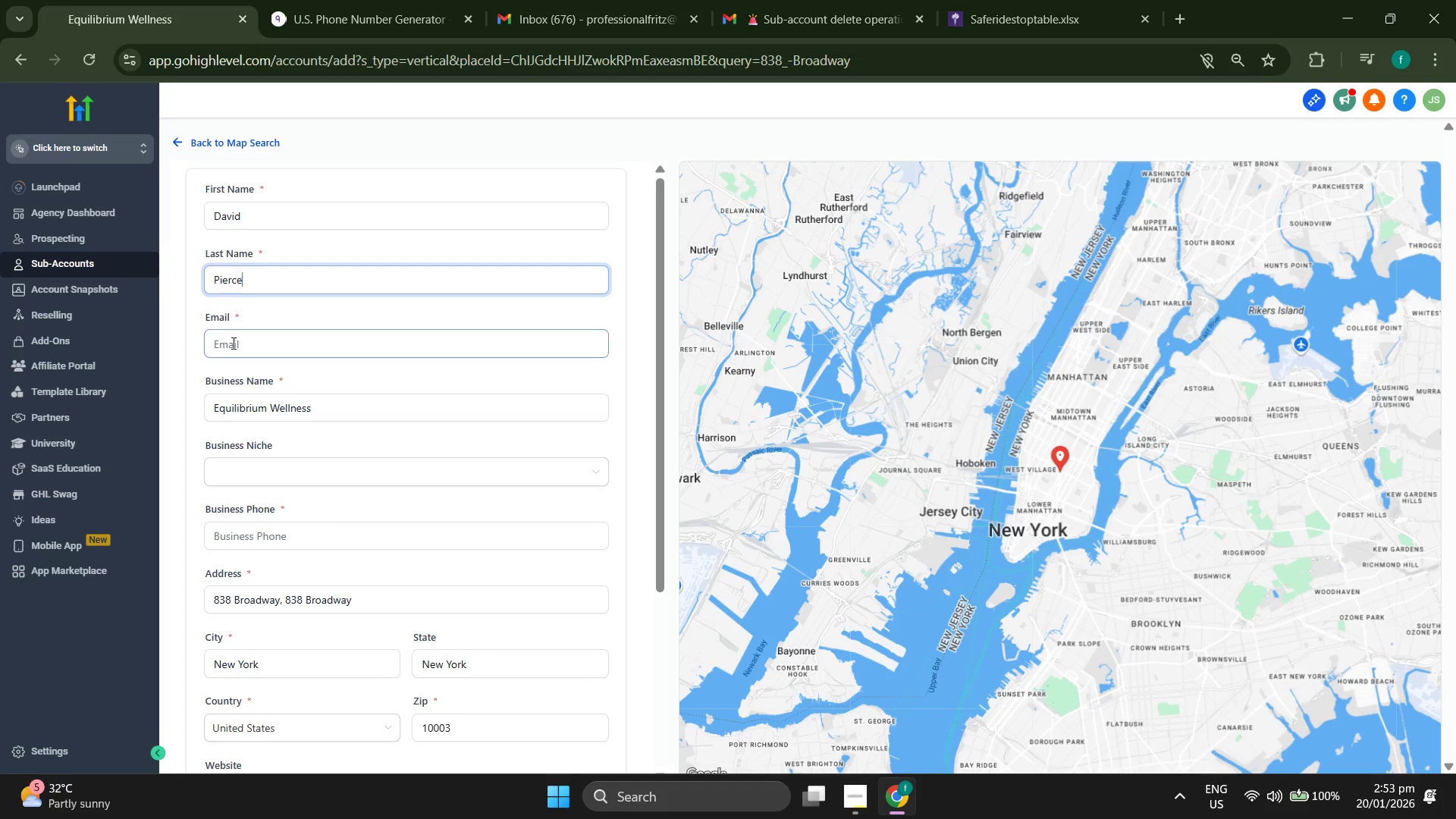 
left_click([256, 353])
 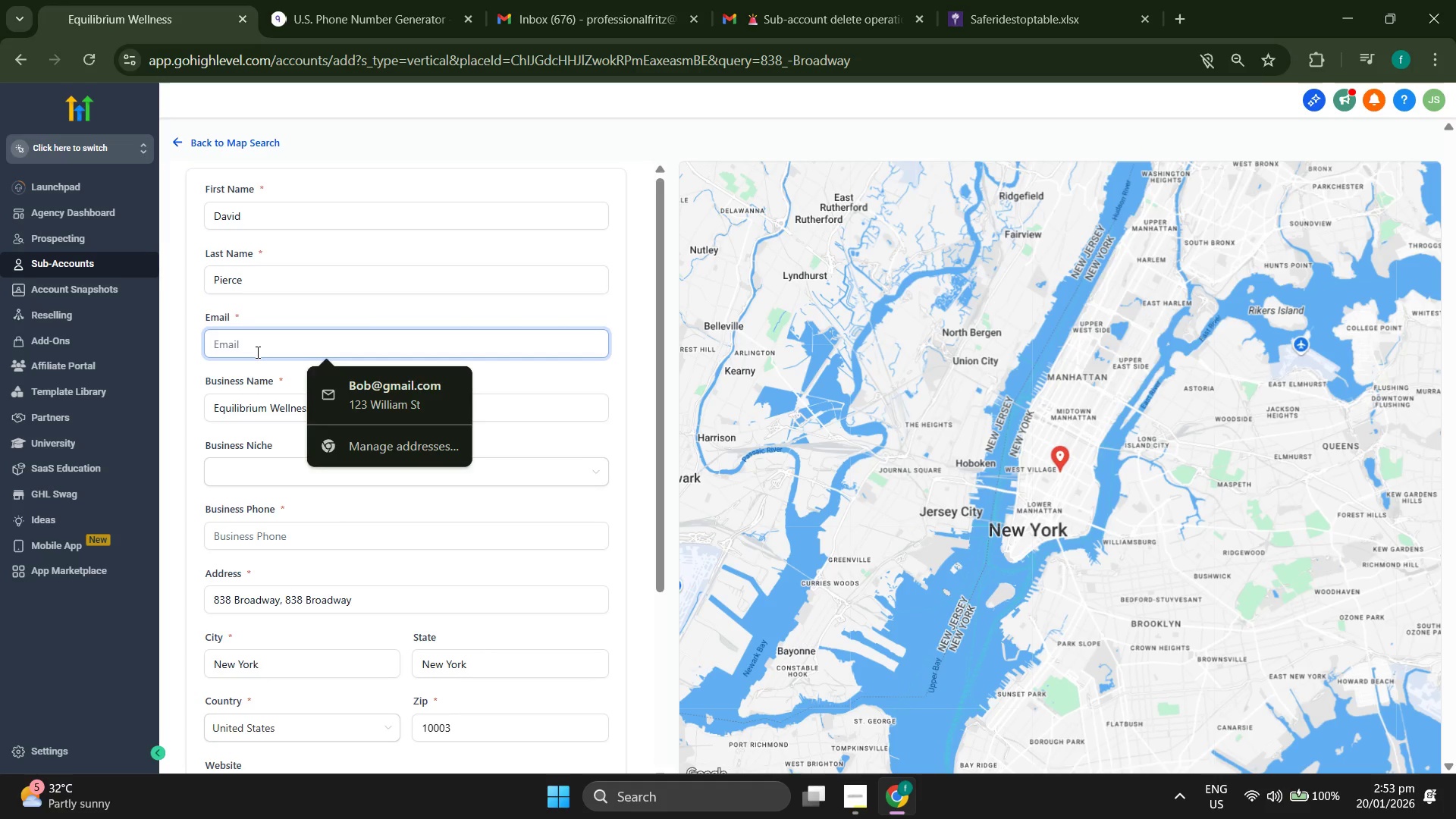 
type(Davoid )
key(Backspace)
type(Pi)
key(Backspace)
key(Backspace)
type(pai)
key(Backspace)
key(Backspace)
type(ierce@g,a)
key(Backspace)
key(Backspace)
type(mail.com)
 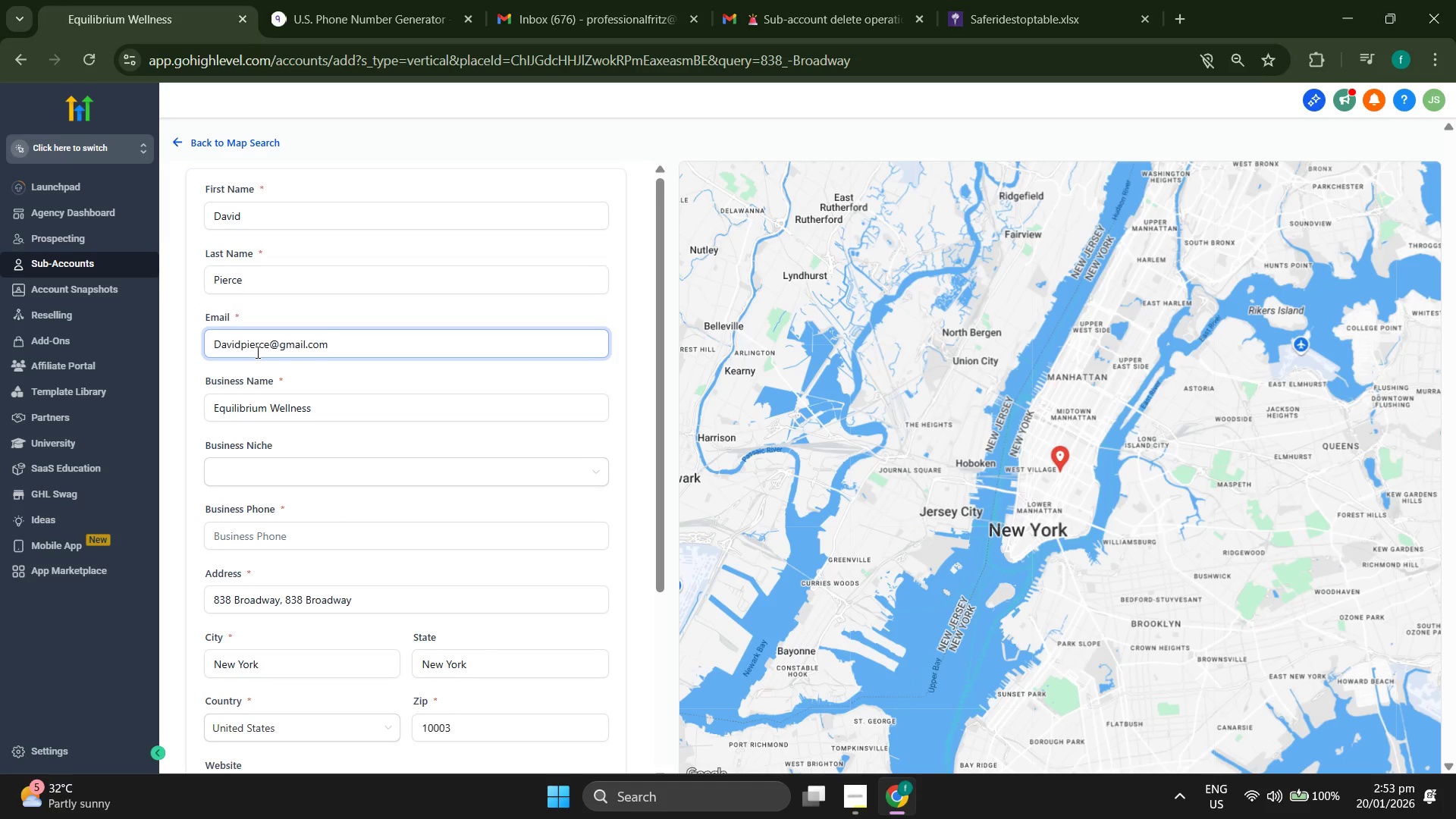 
left_click([615, 390])
 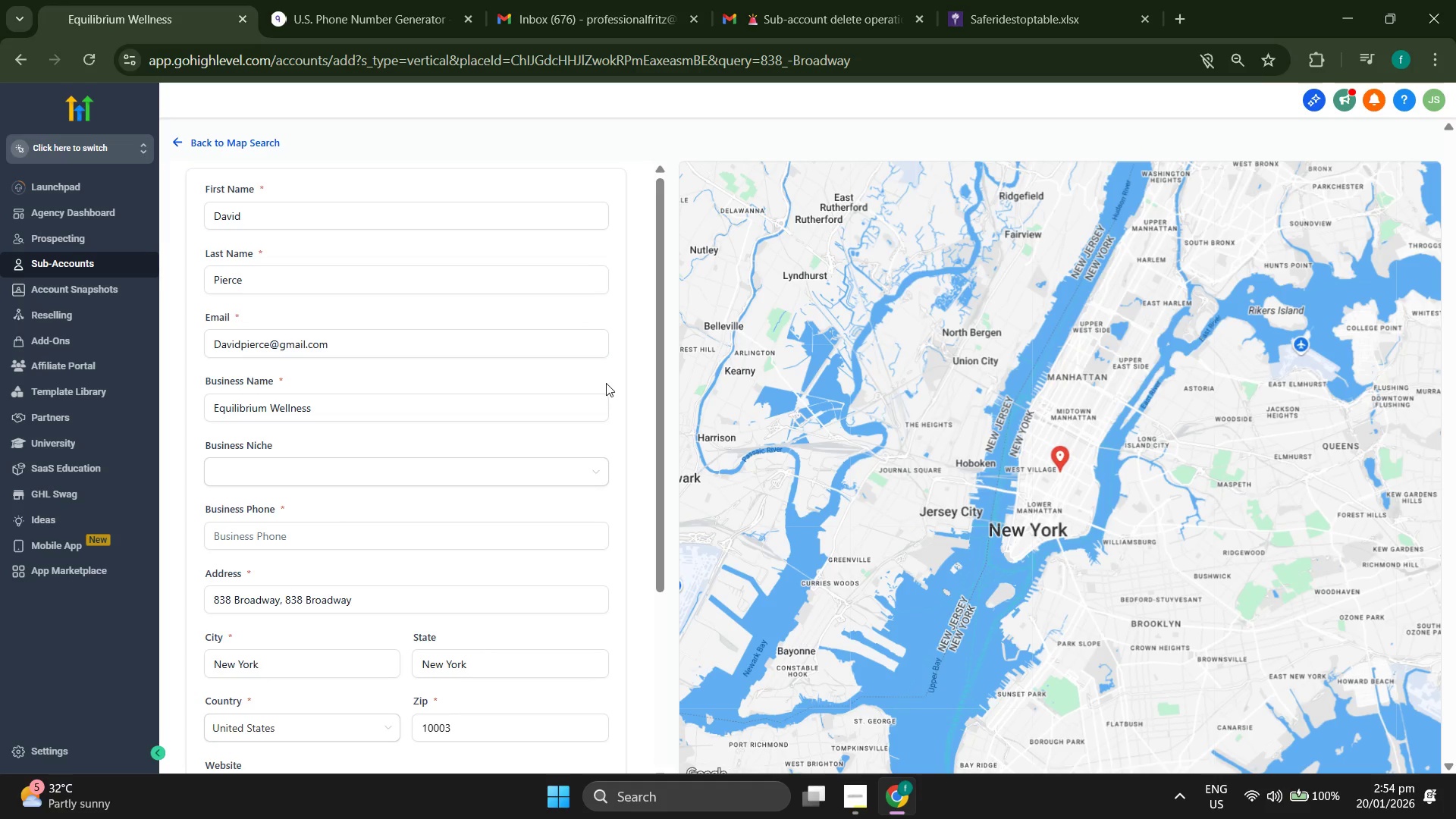 
scroll: coordinate [606, 383], scroll_direction: down, amount: 1.0
 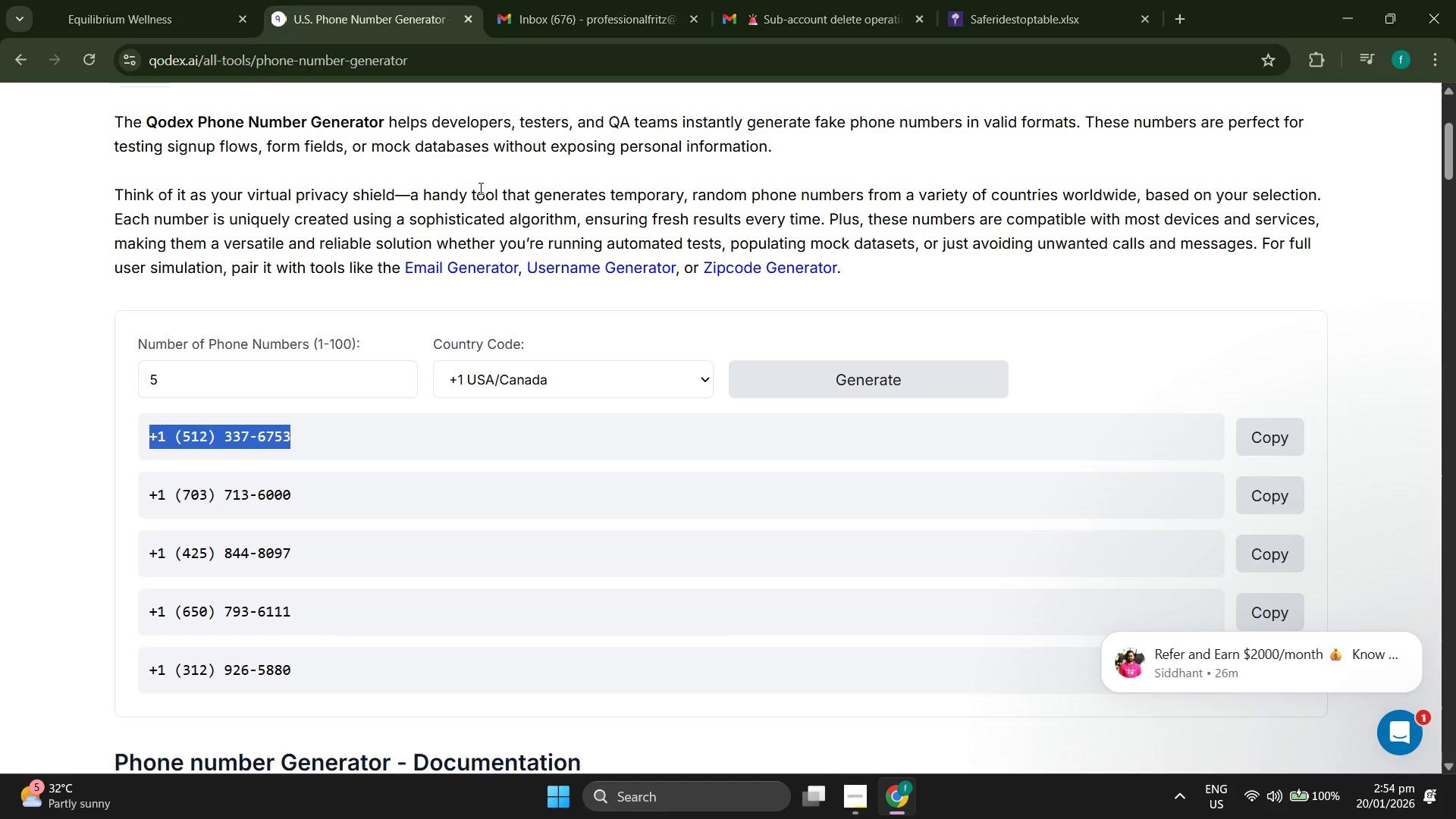 
left_click_drag(start_coordinate=[301, 494], to_coordinate=[123, 494])
 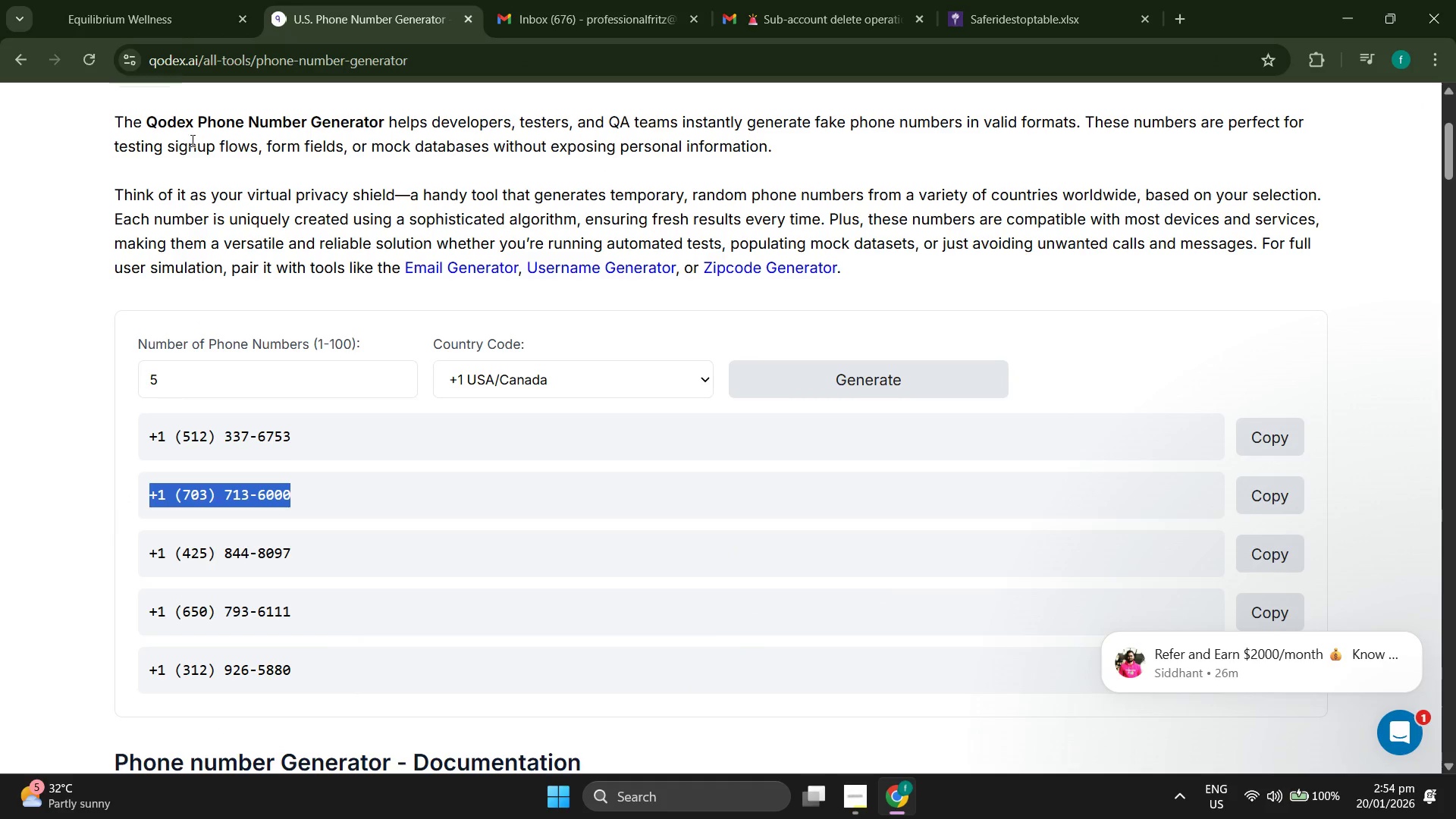 
key(Control+ControlLeft)
 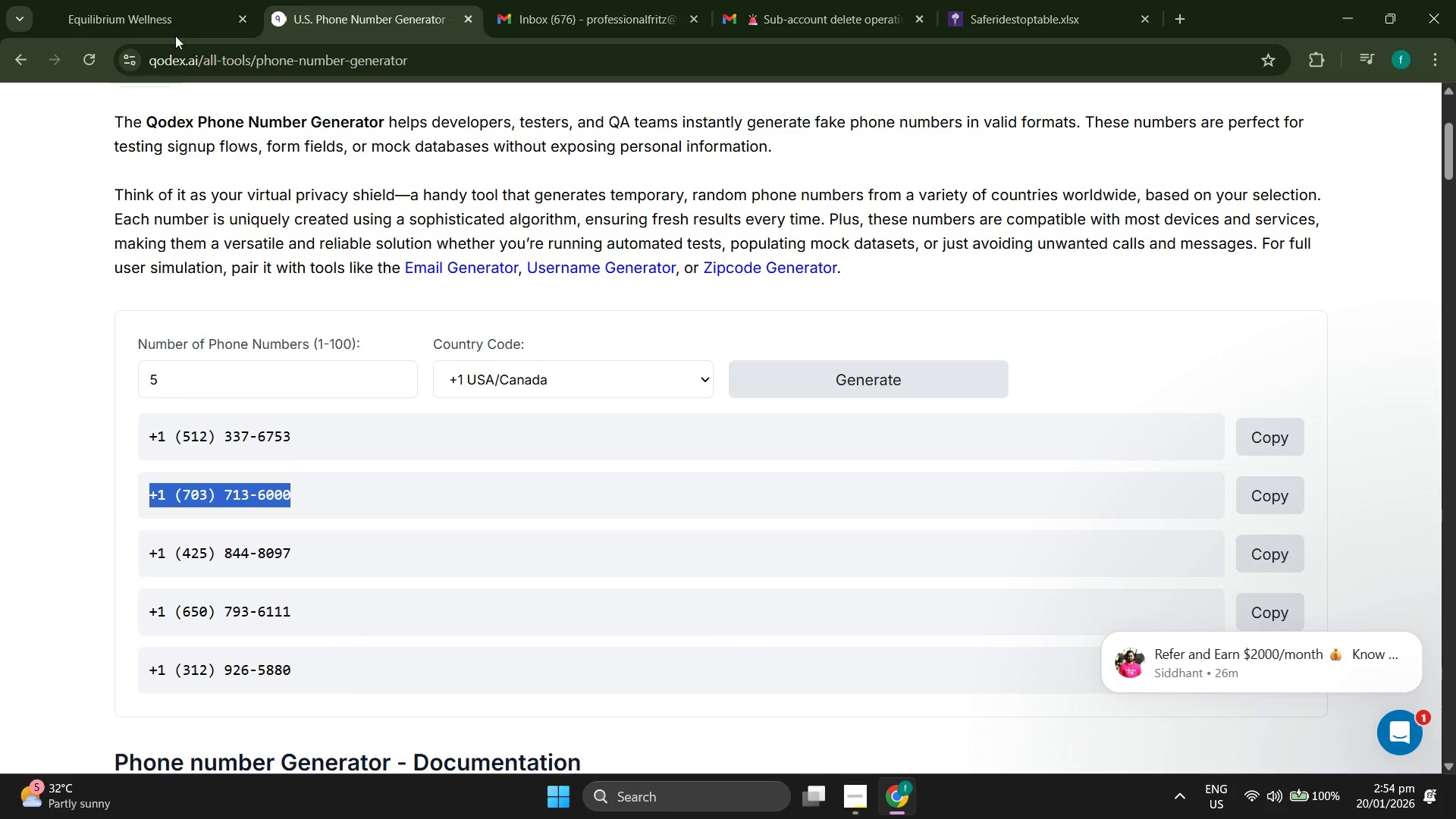 
key(Control+C)
 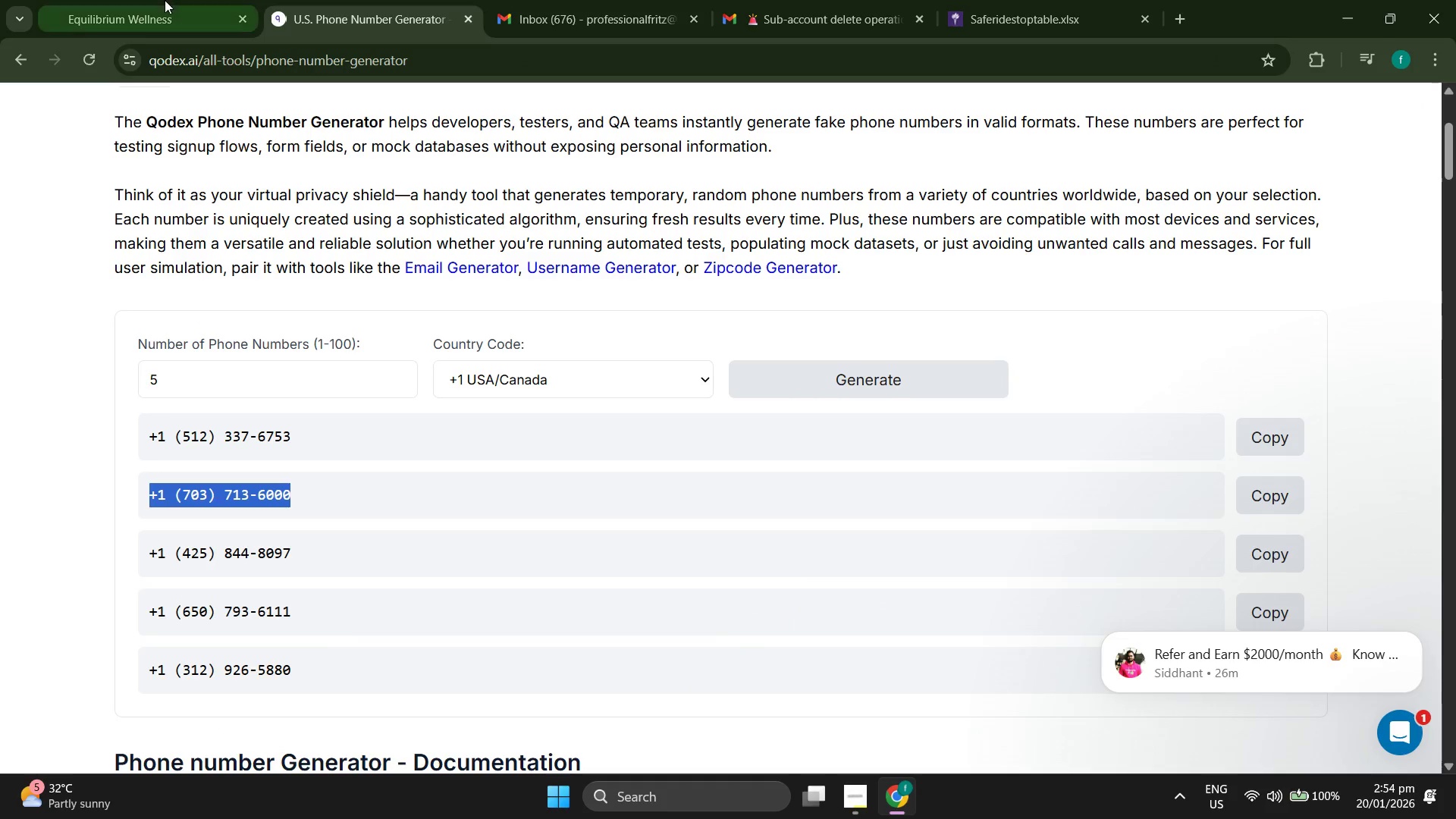 
left_click_drag(start_coordinate=[165, 0], to_coordinate=[288, 340])
 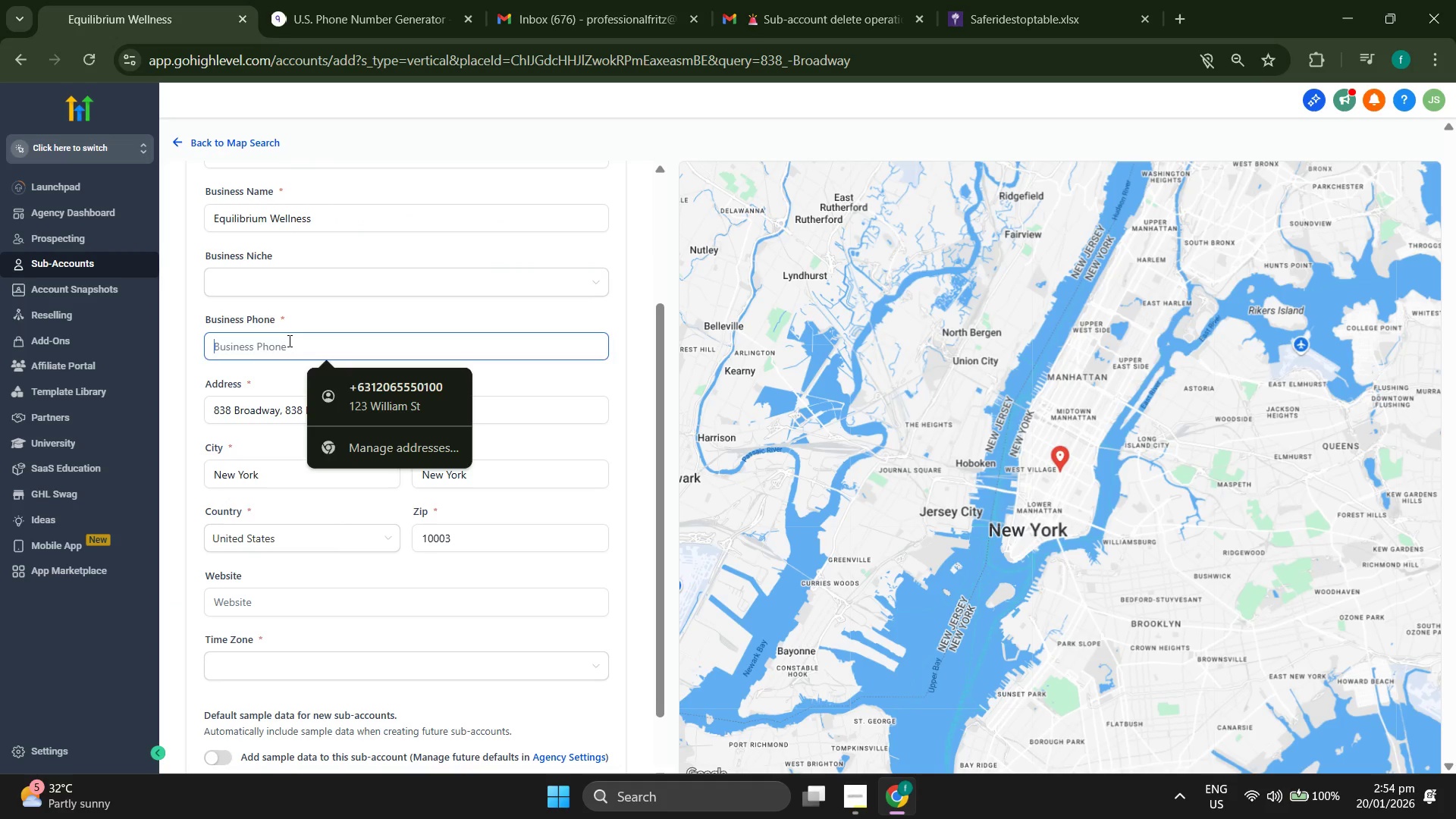 
key(Control+ControlLeft)
 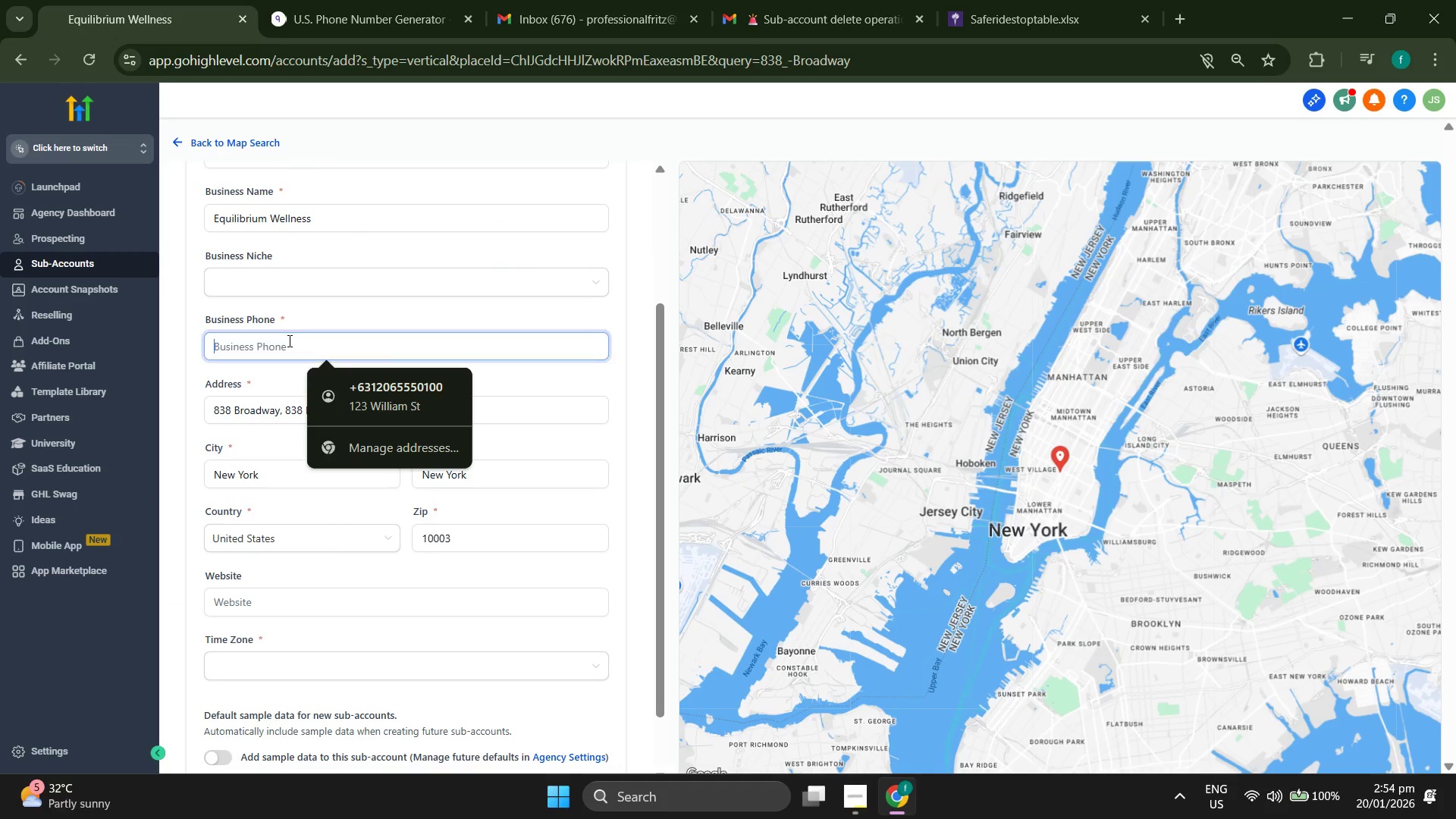 
key(Control+V)
 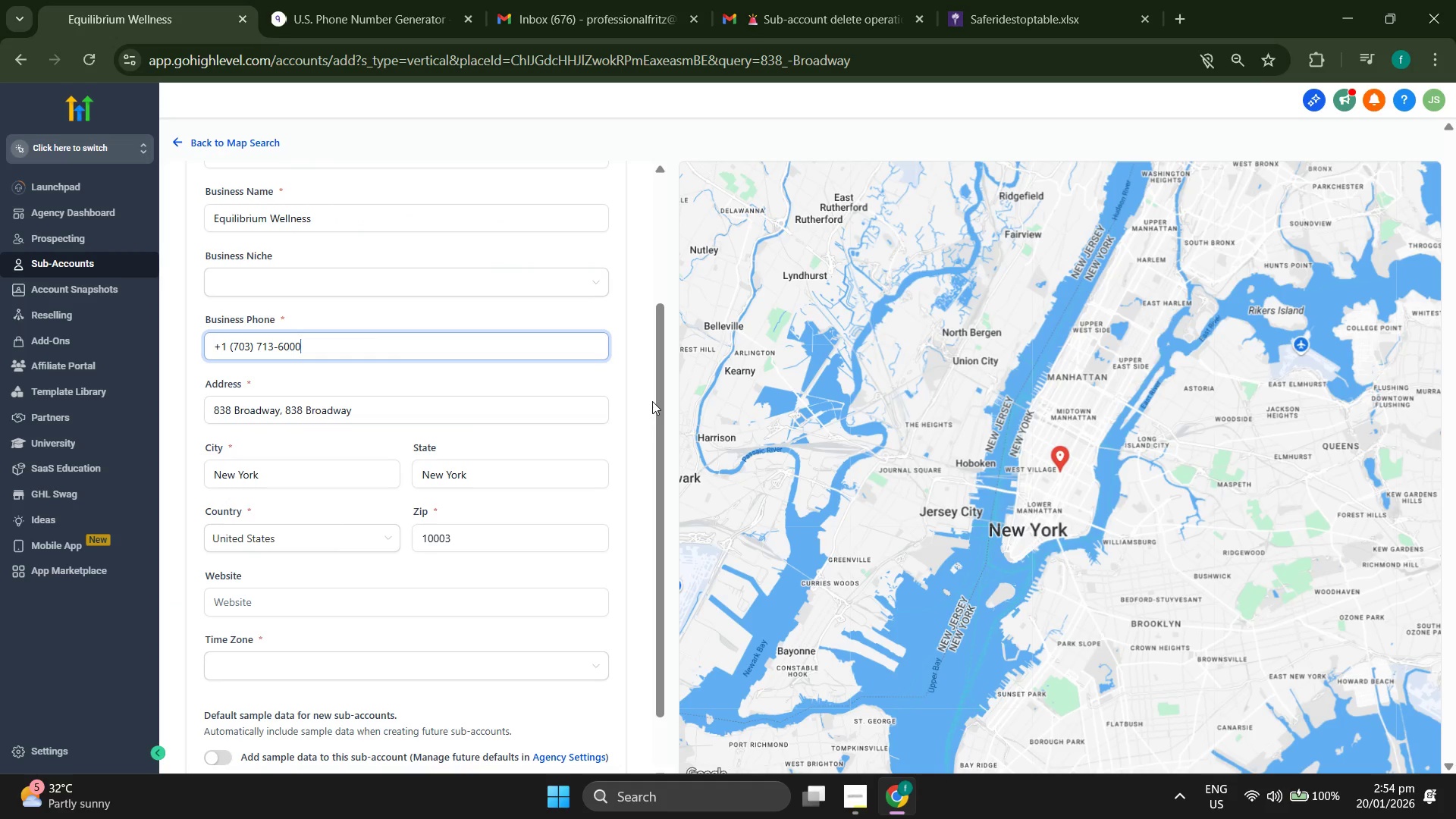 
left_click([633, 401])
 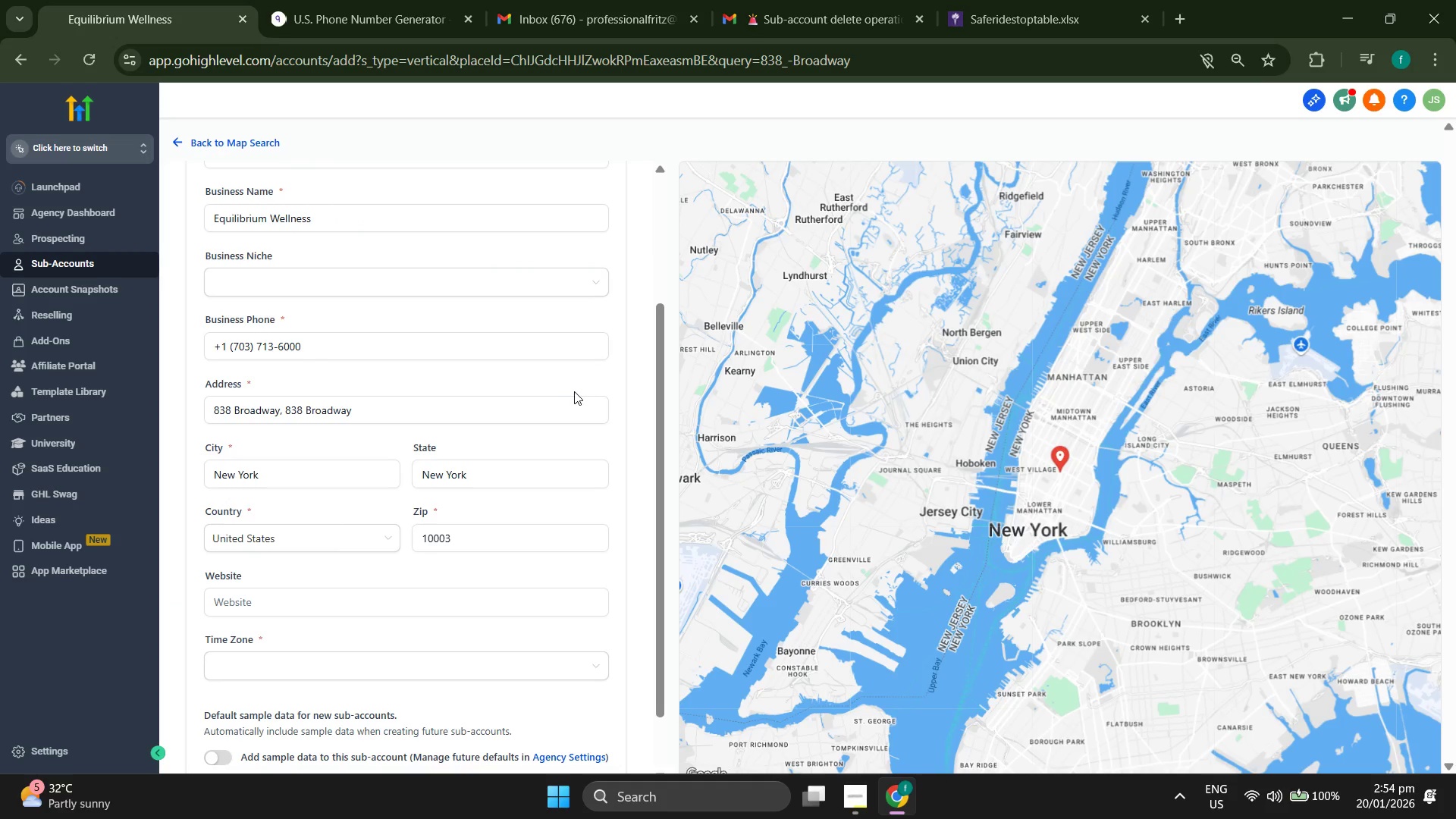 
scroll: coordinate [576, 391], scroll_direction: down, amount: 2.0
 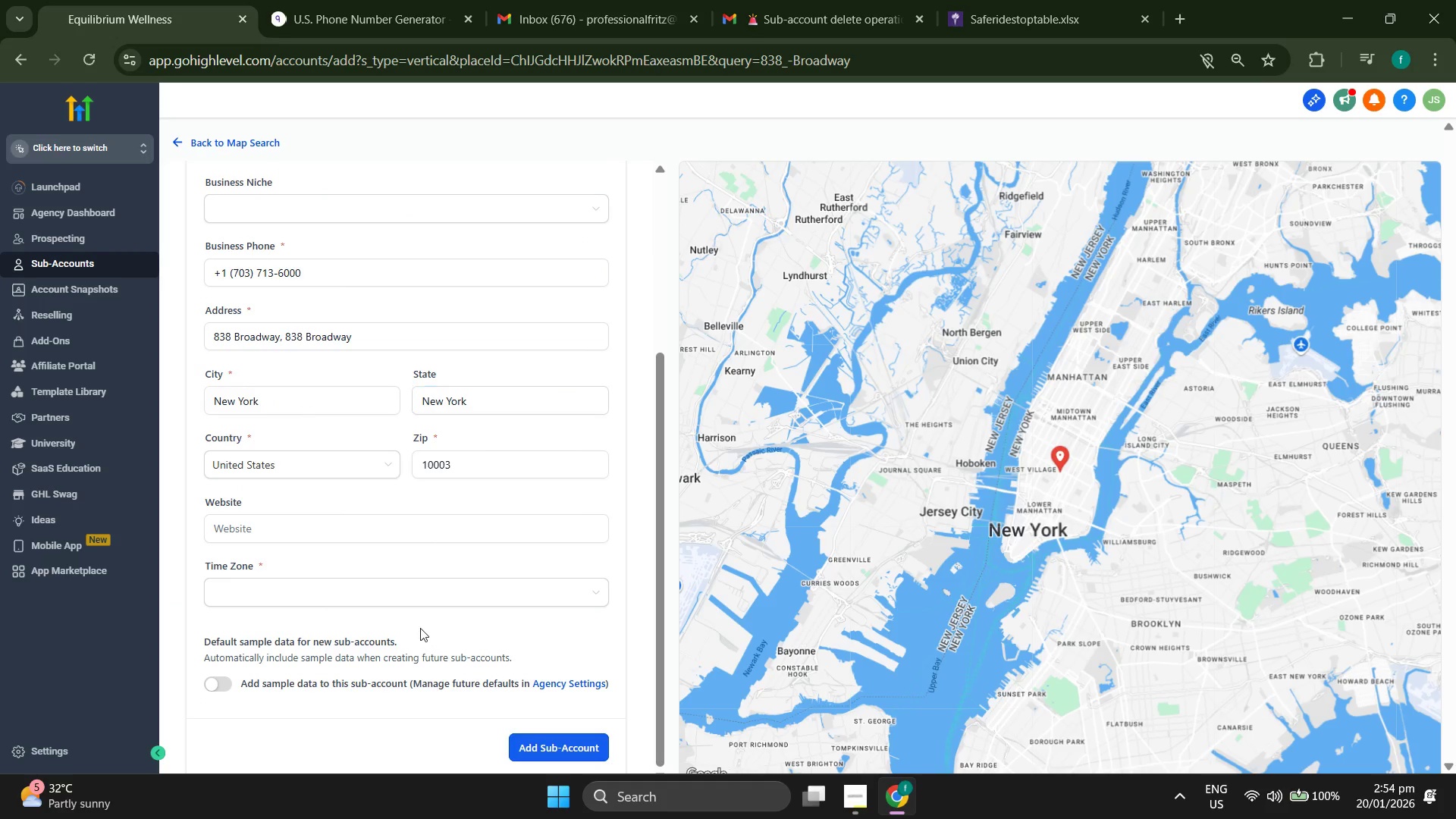 
left_click([441, 583])
 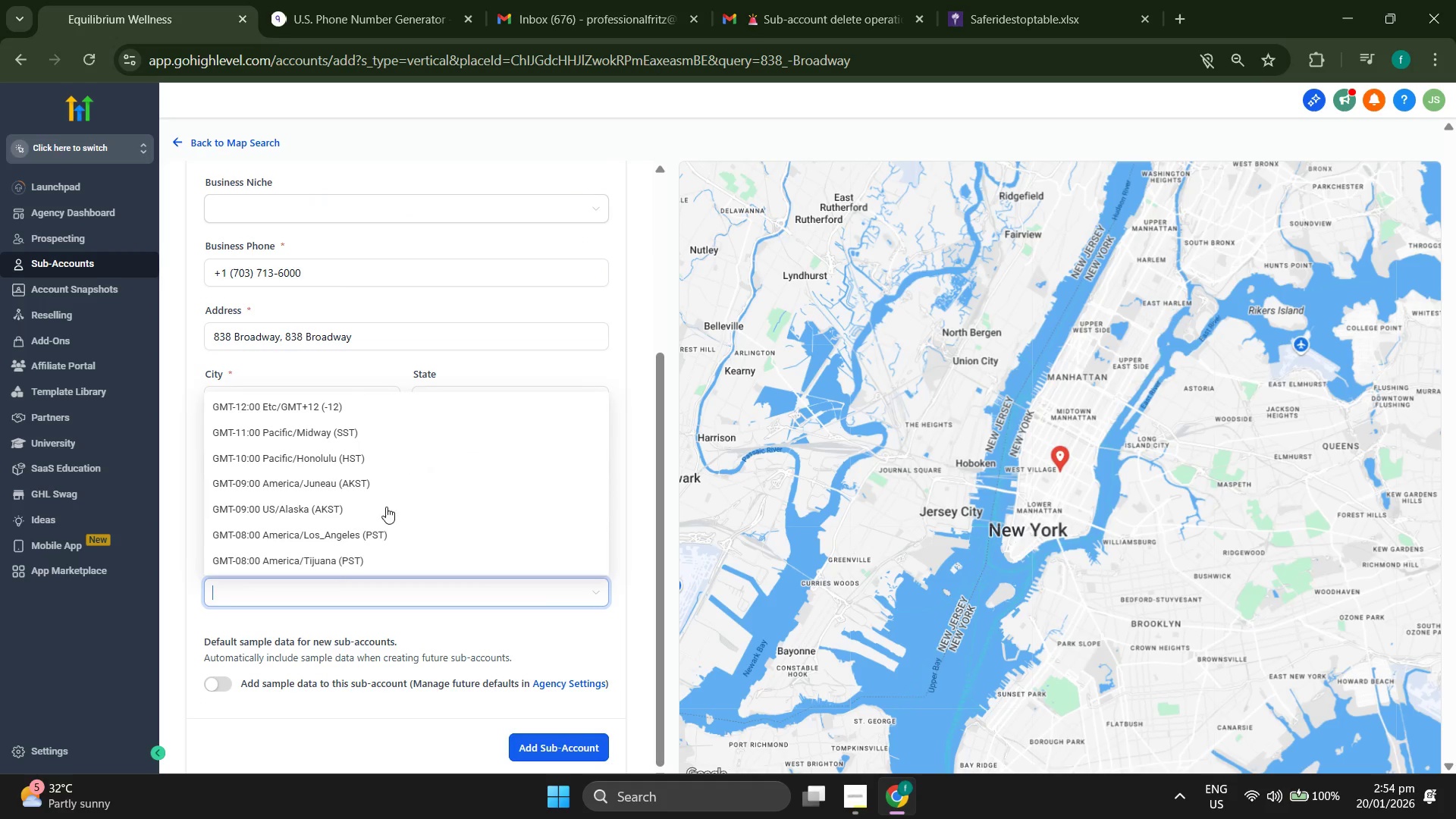 
left_click([388, 538])
 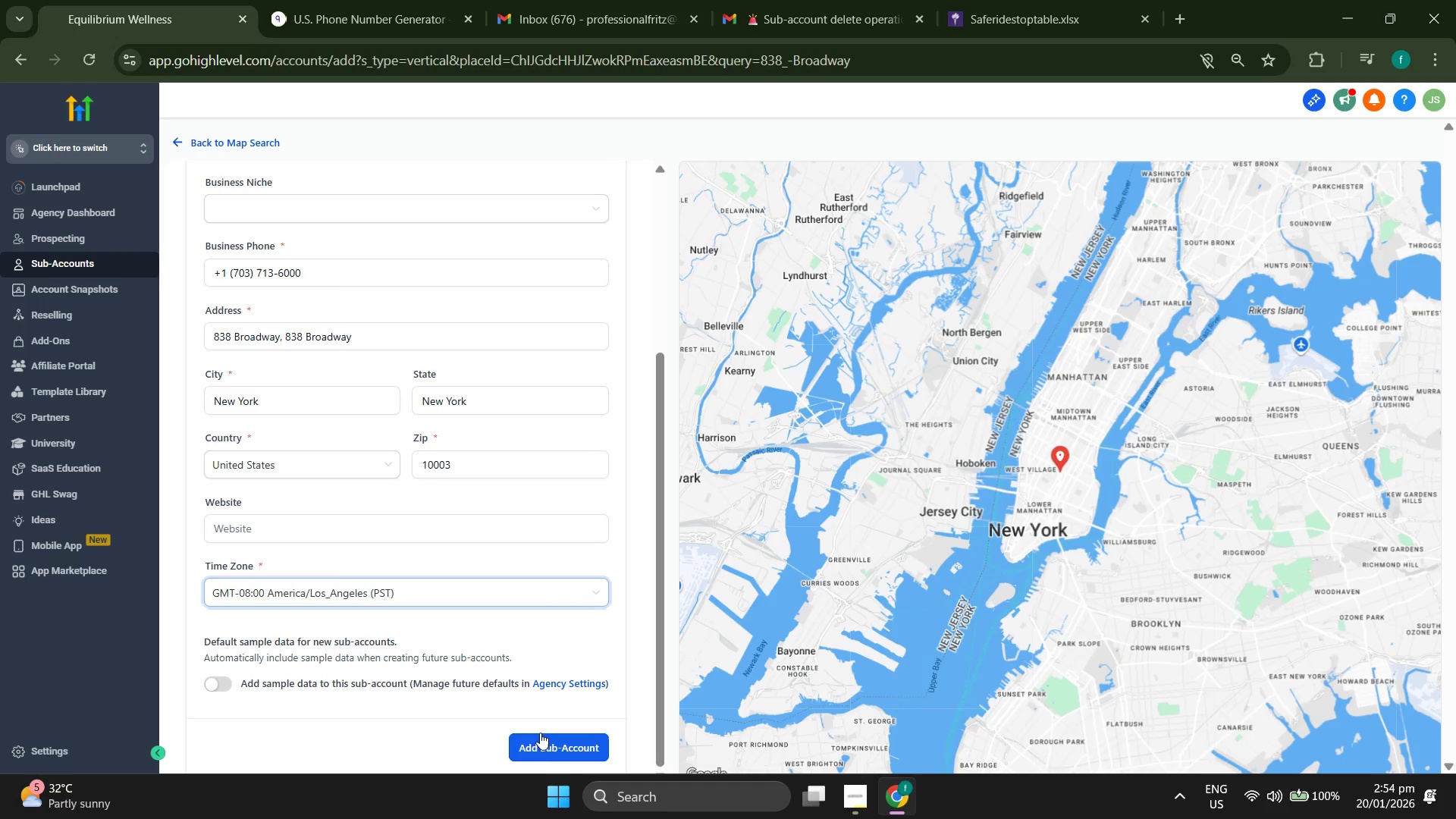 
double_click([541, 744])
 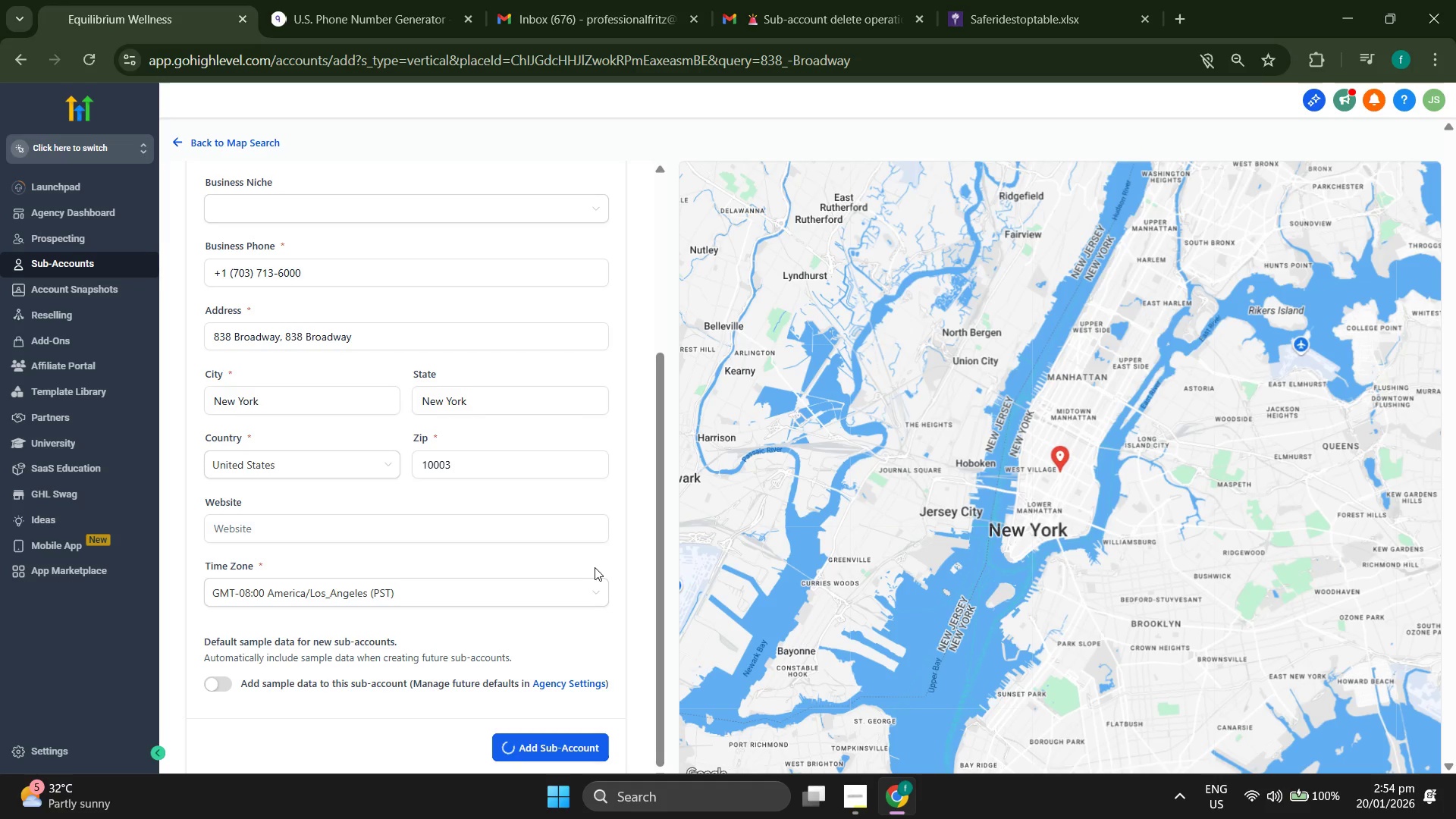 
wait(9.11)
 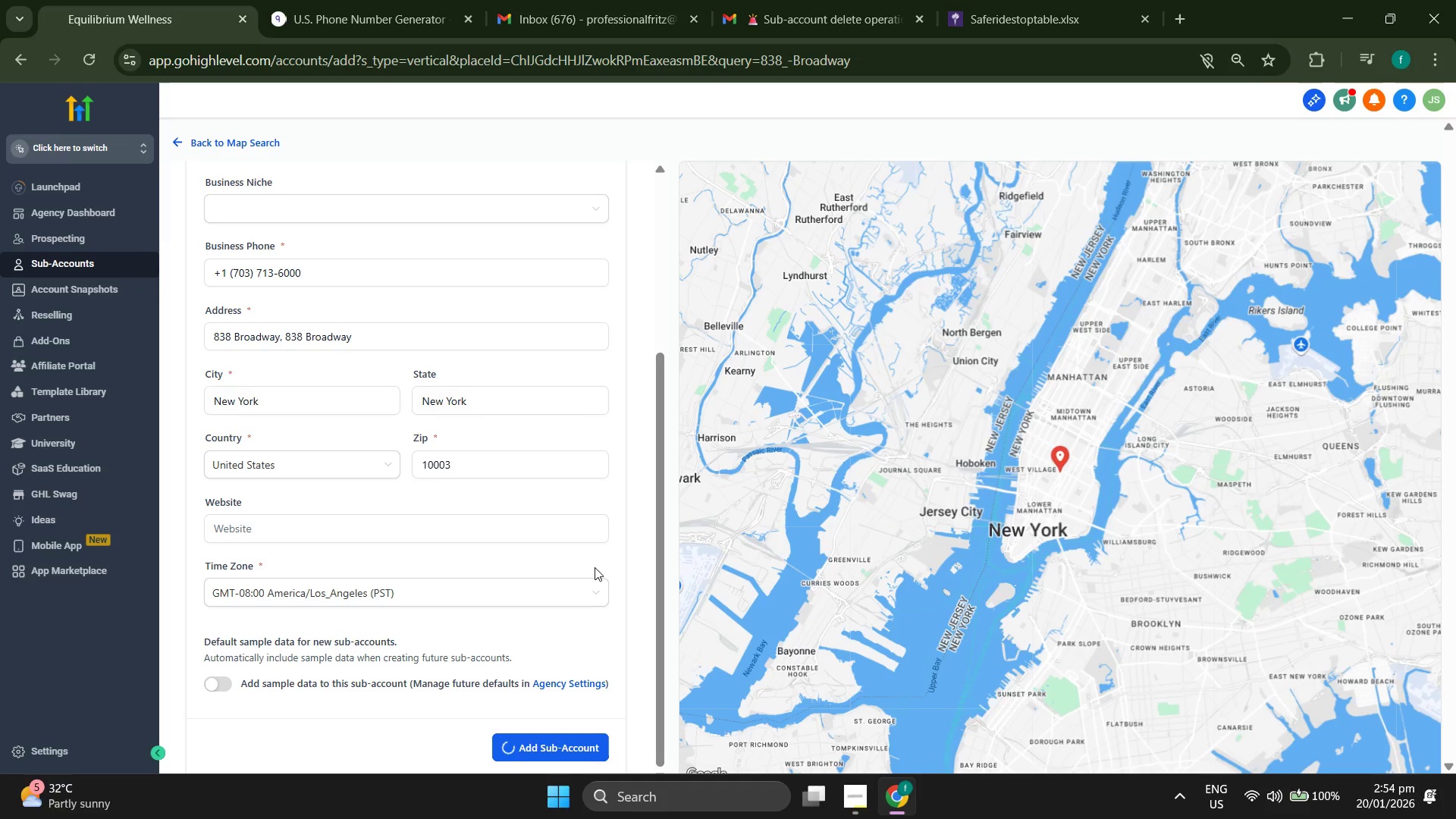 
left_click([1215, 450])
 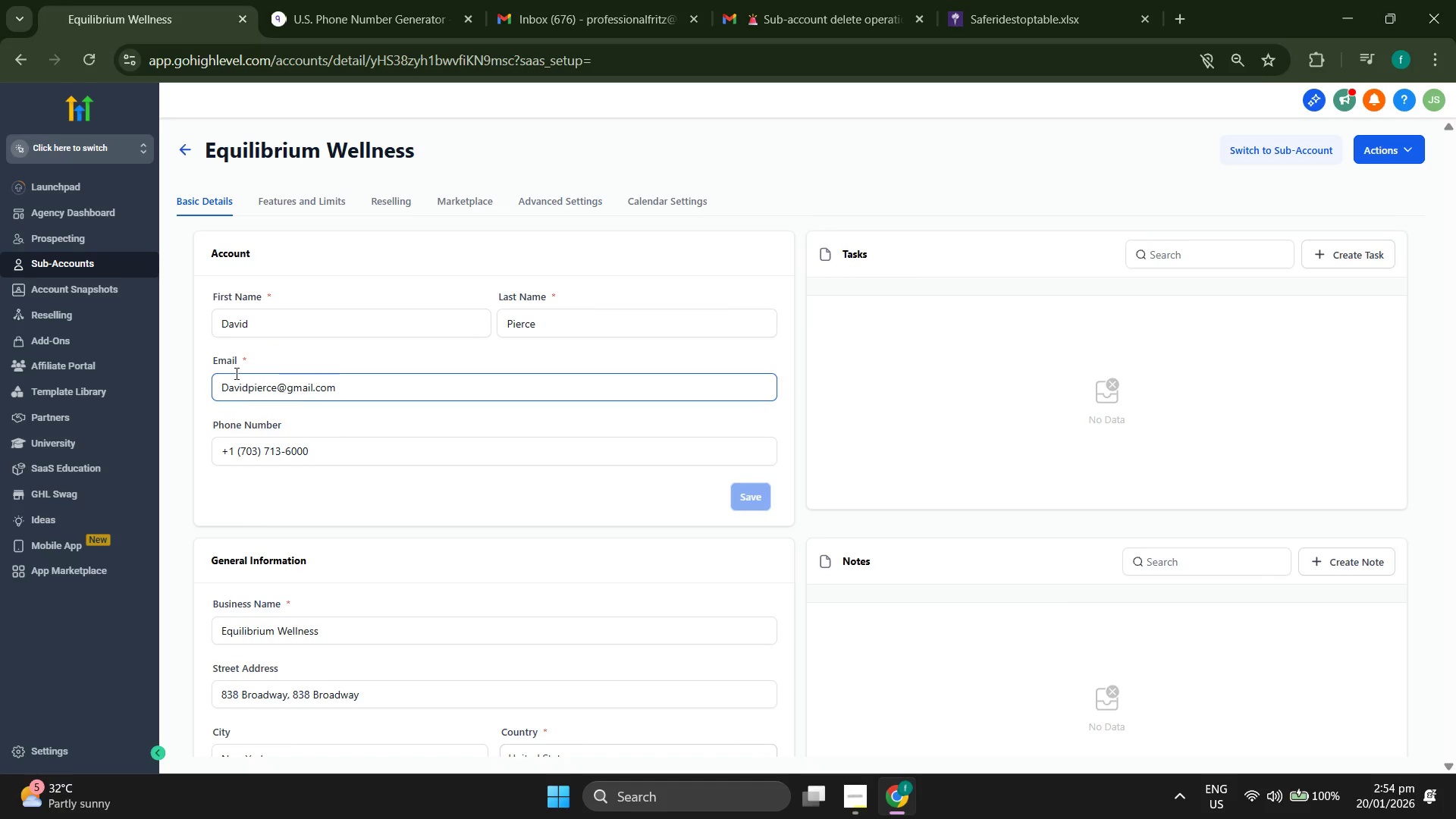 
wait(6.02)
 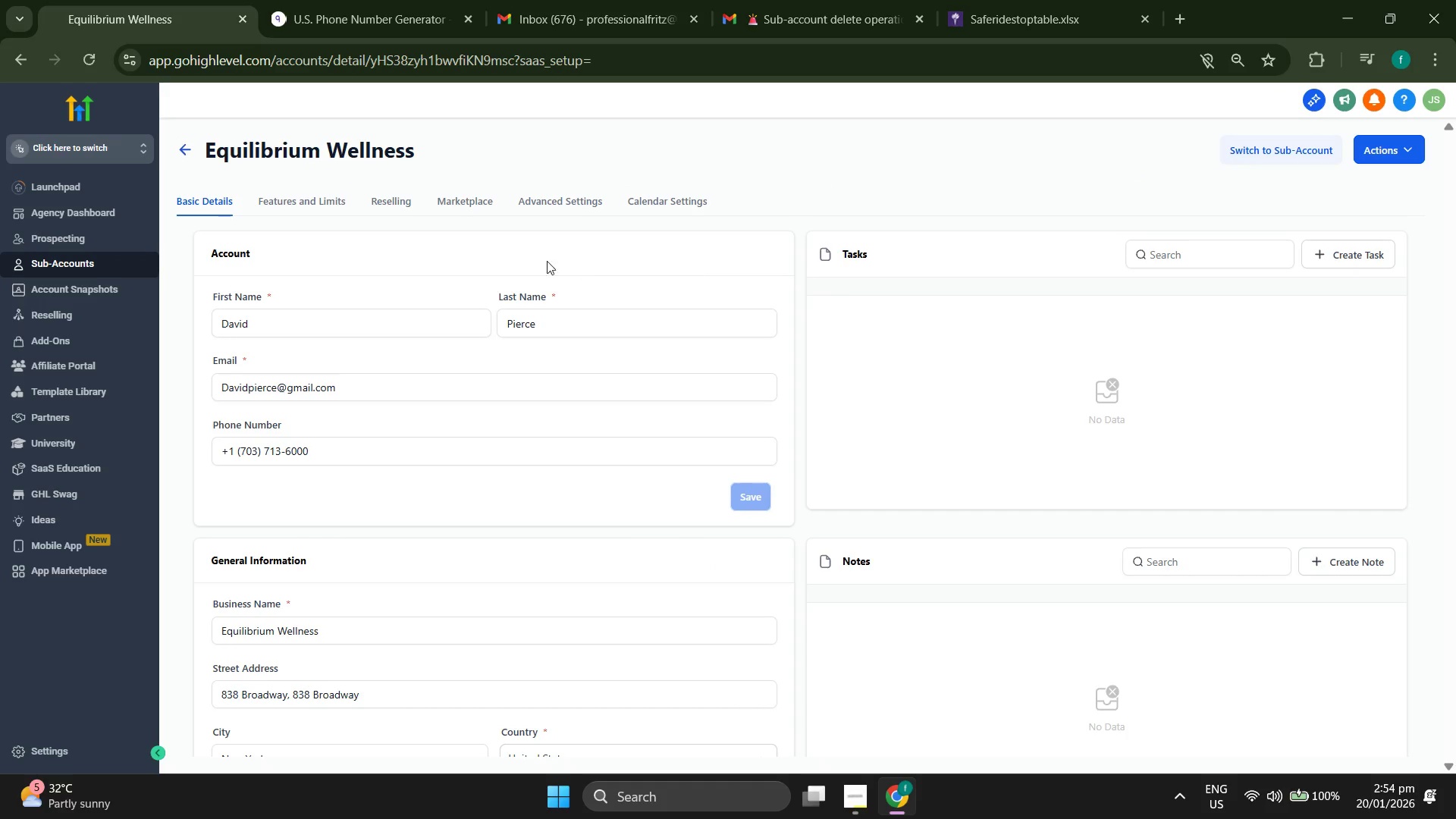 
left_click([102, 152])
 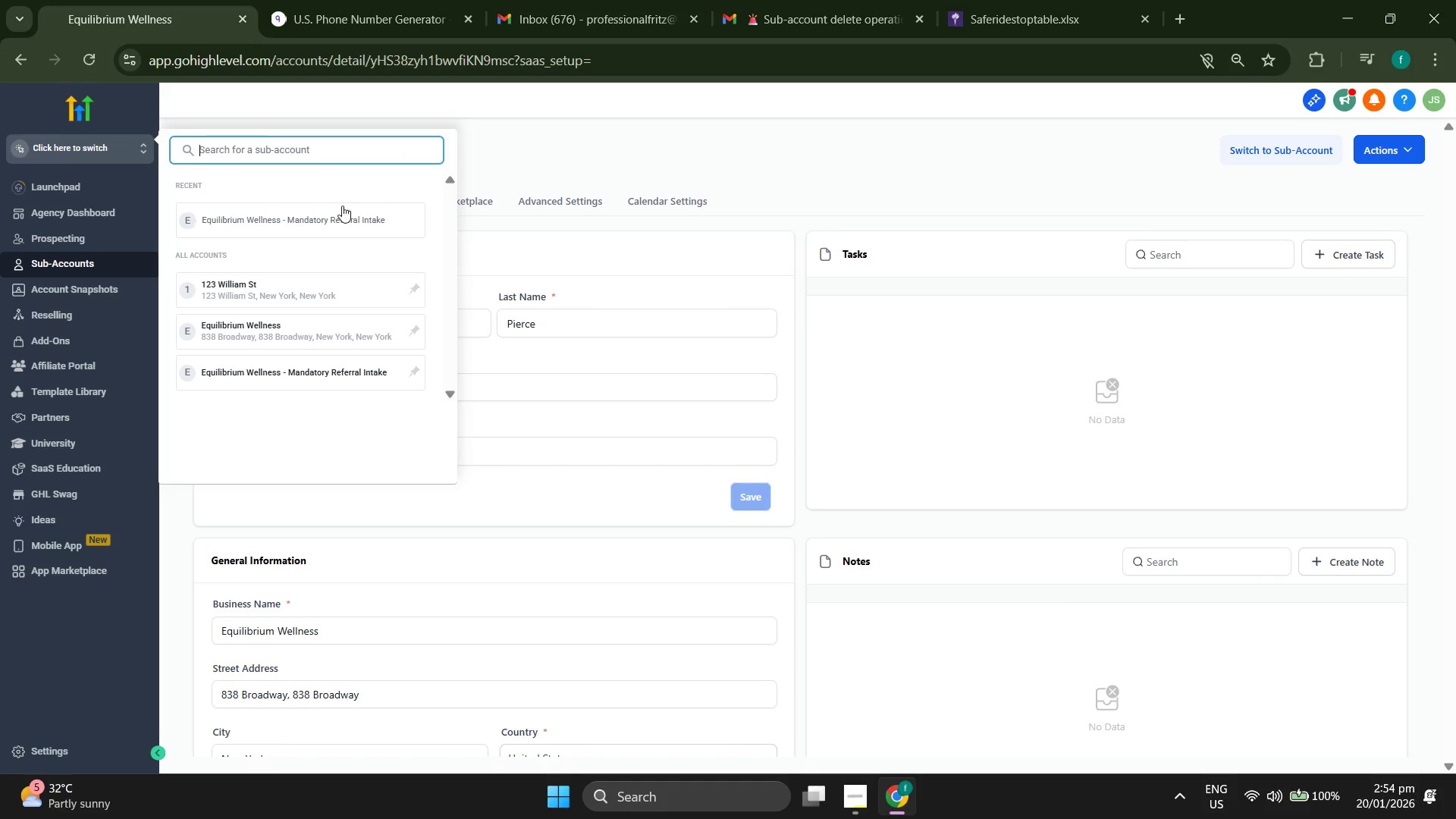 
left_click([300, 329])
 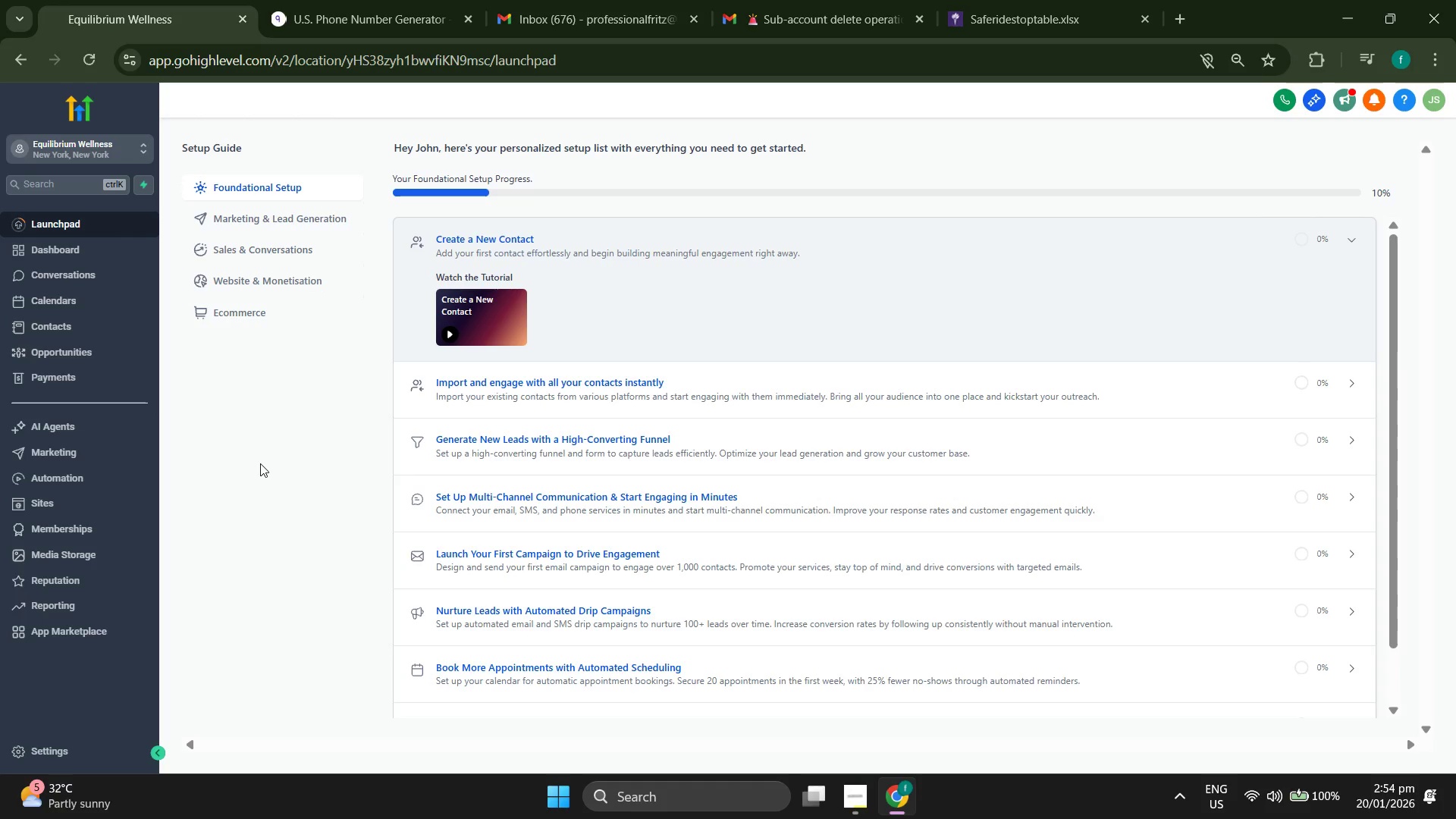 
wait(17.78)
 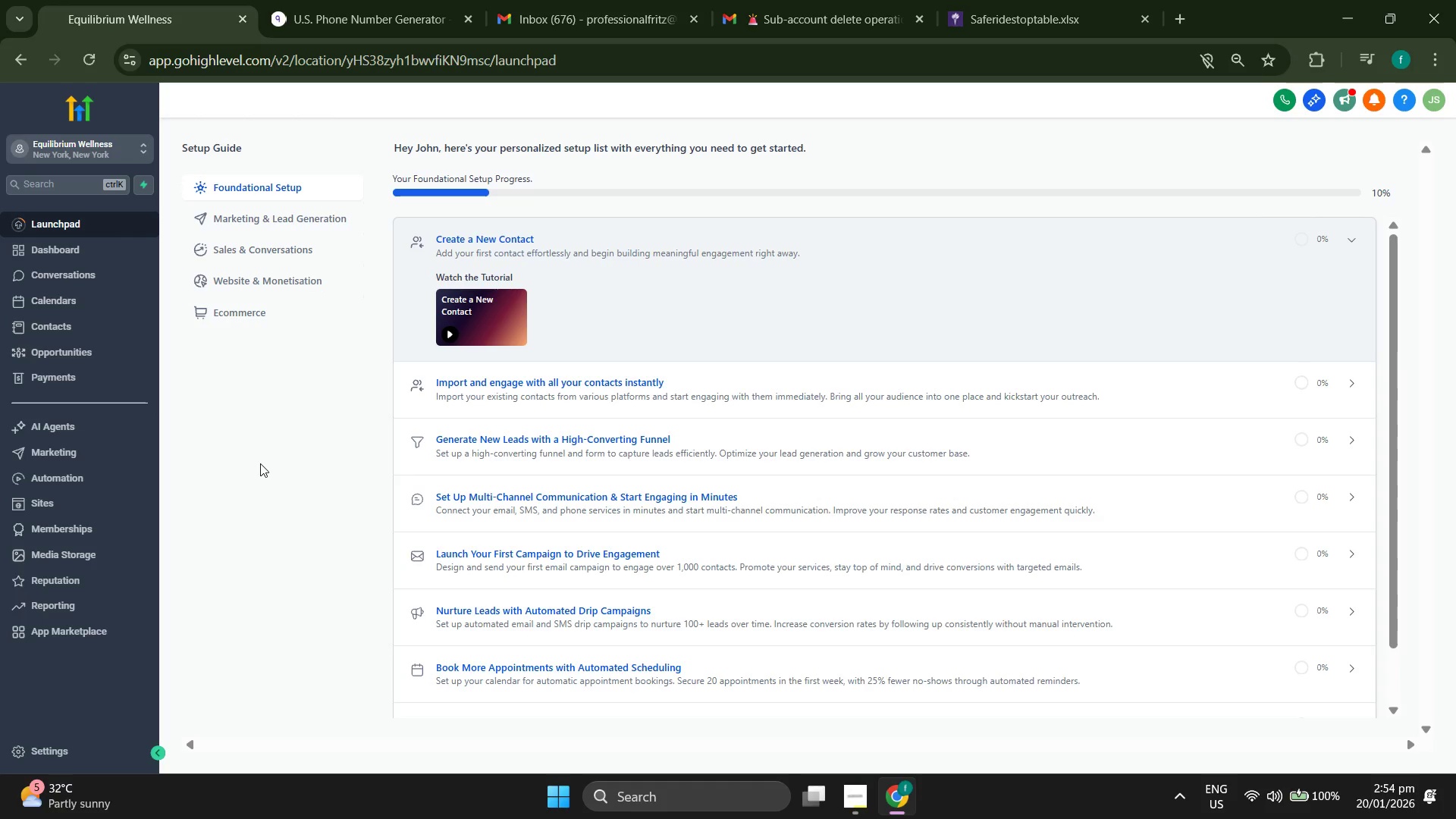 
left_click([77, 247])
 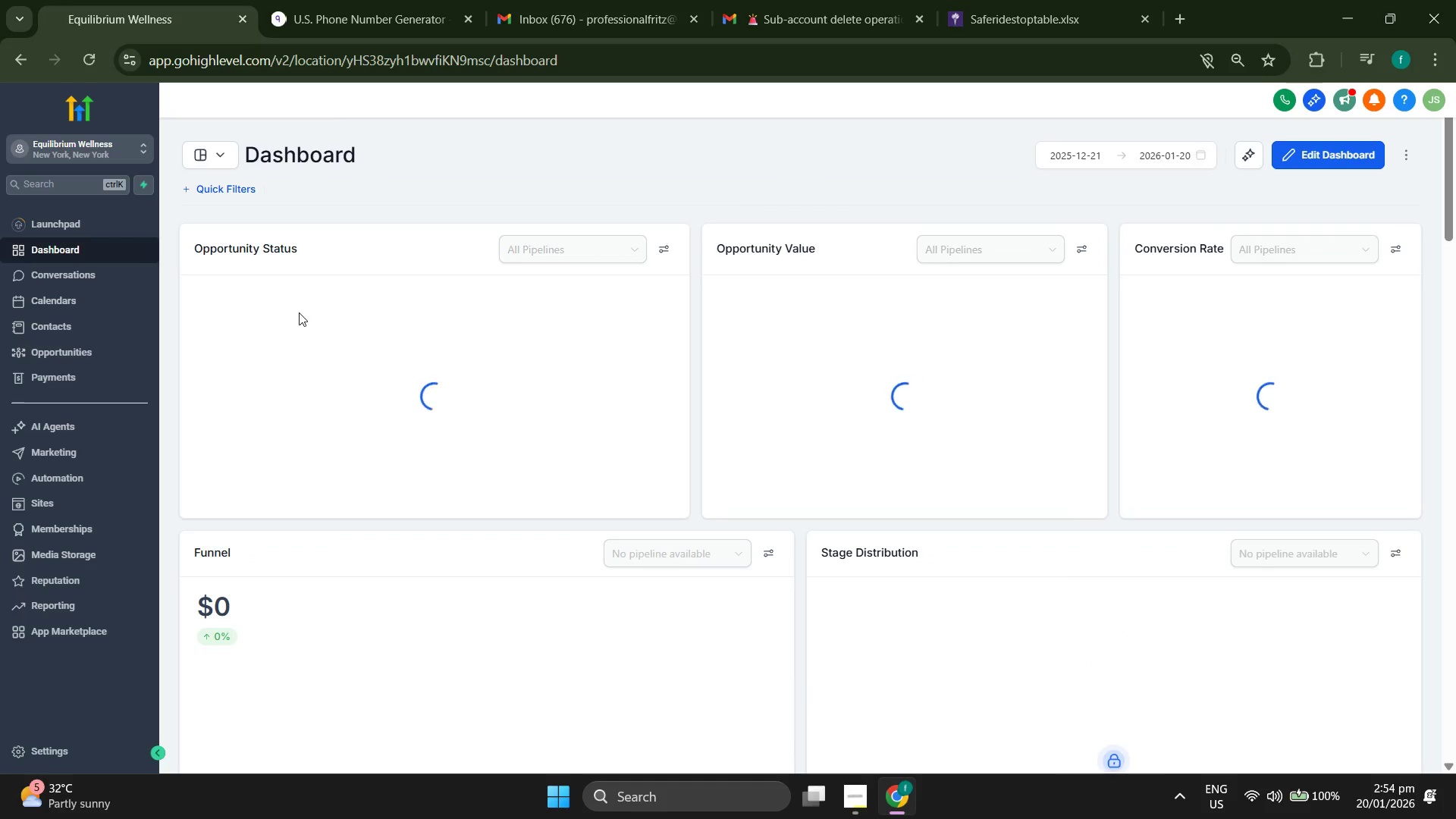 
left_click([71, 744])
 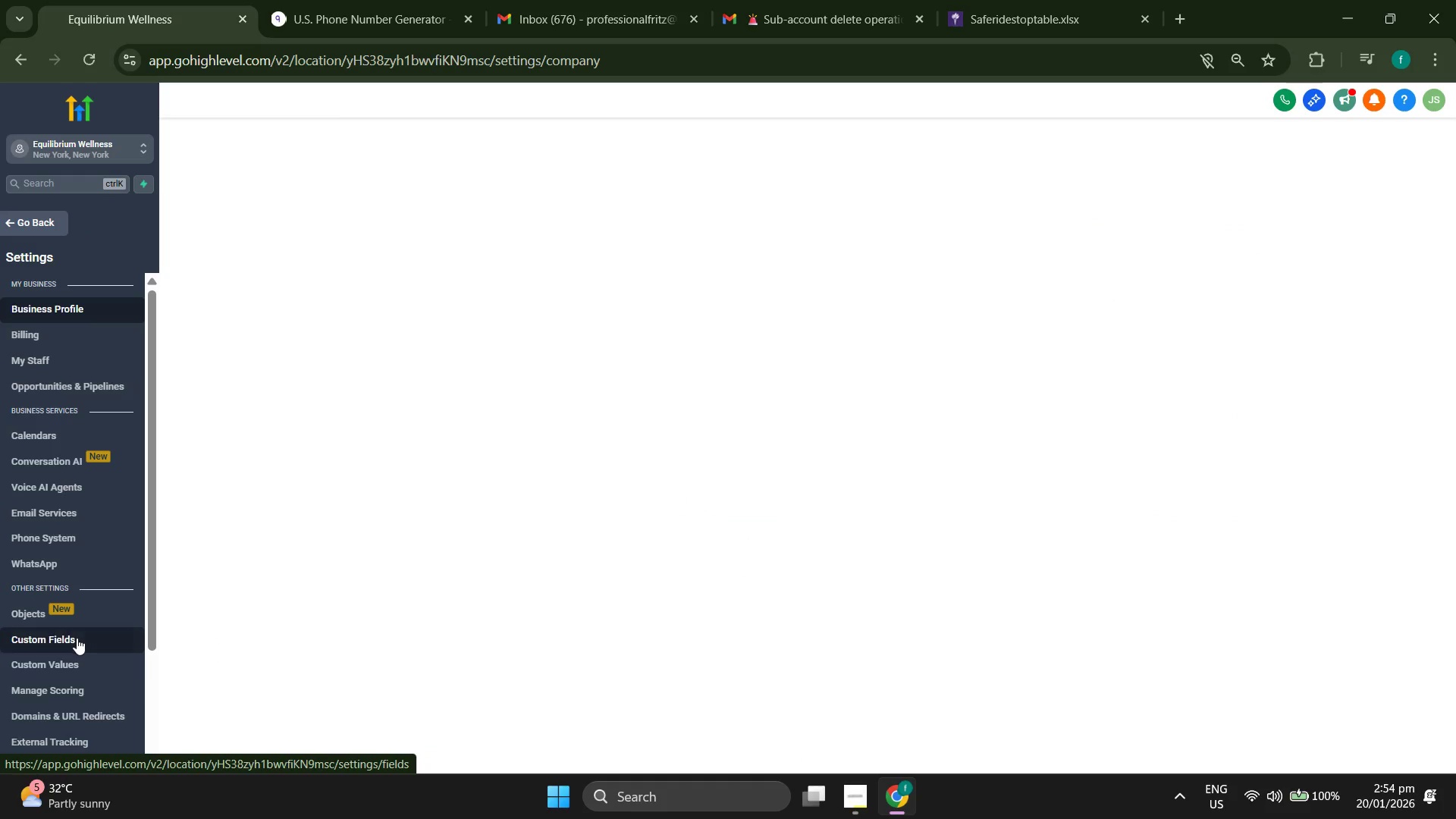 
wait(8.41)
 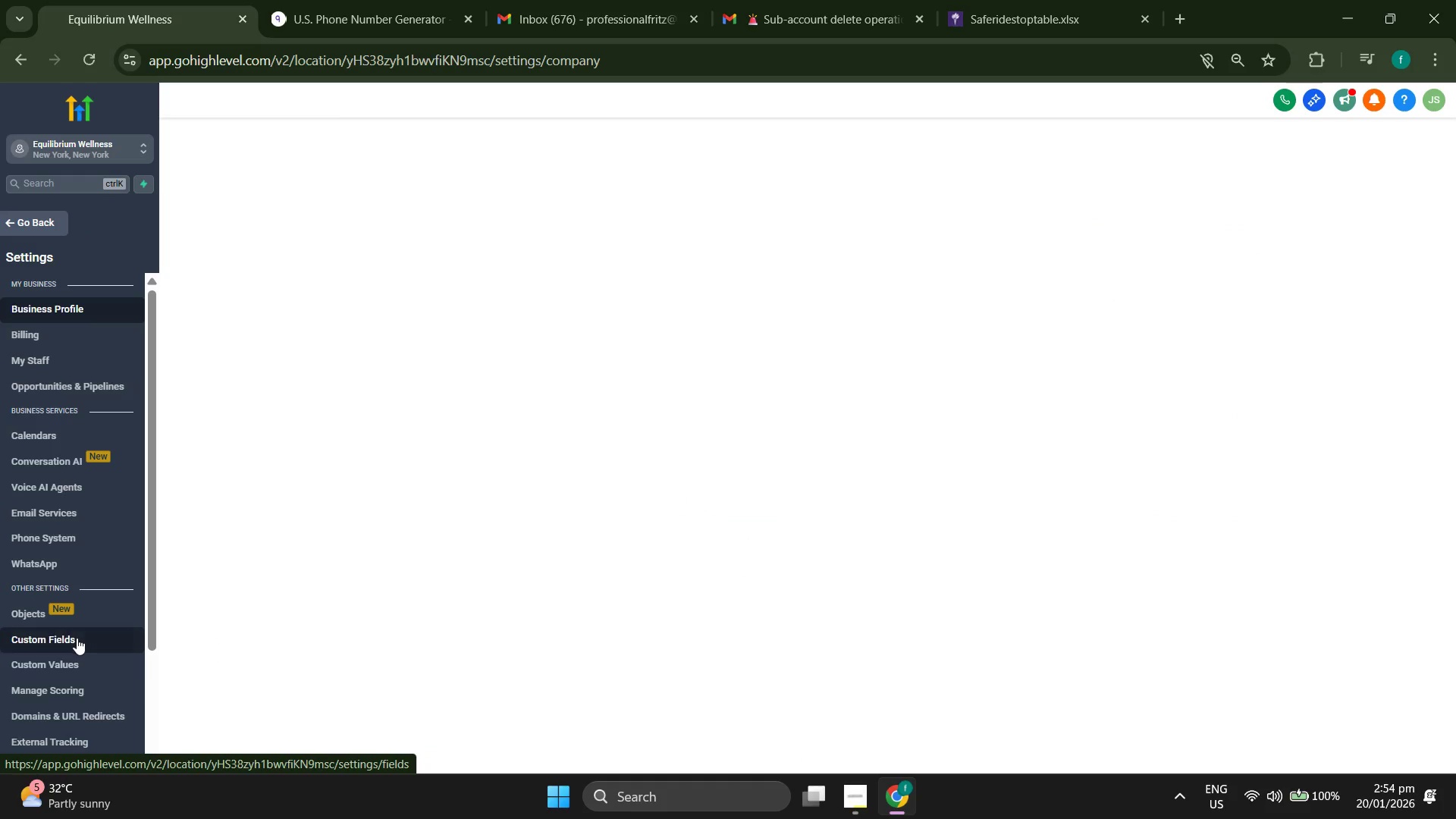 
left_click([1257, 150])
 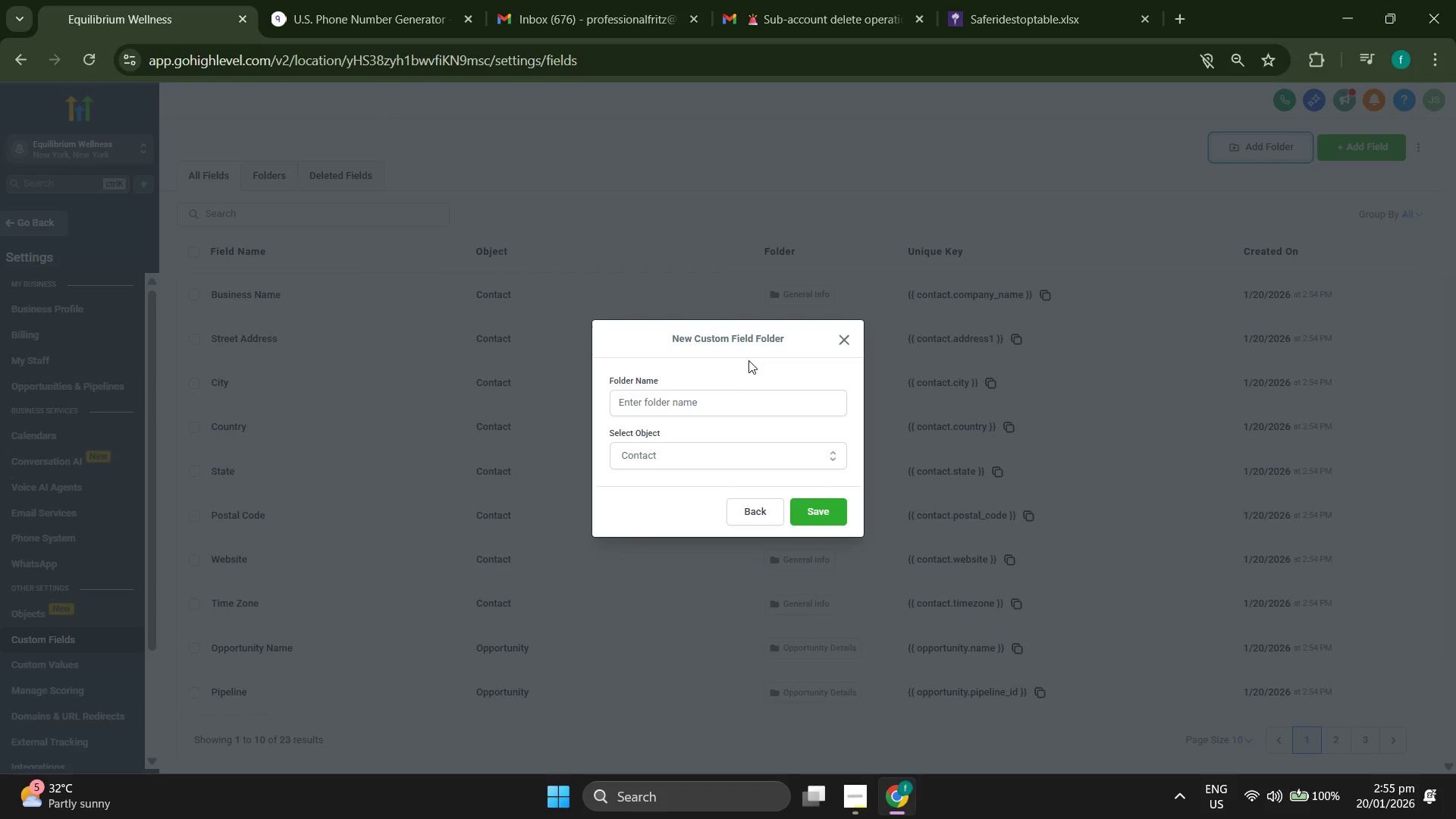 
left_click([713, 396])
 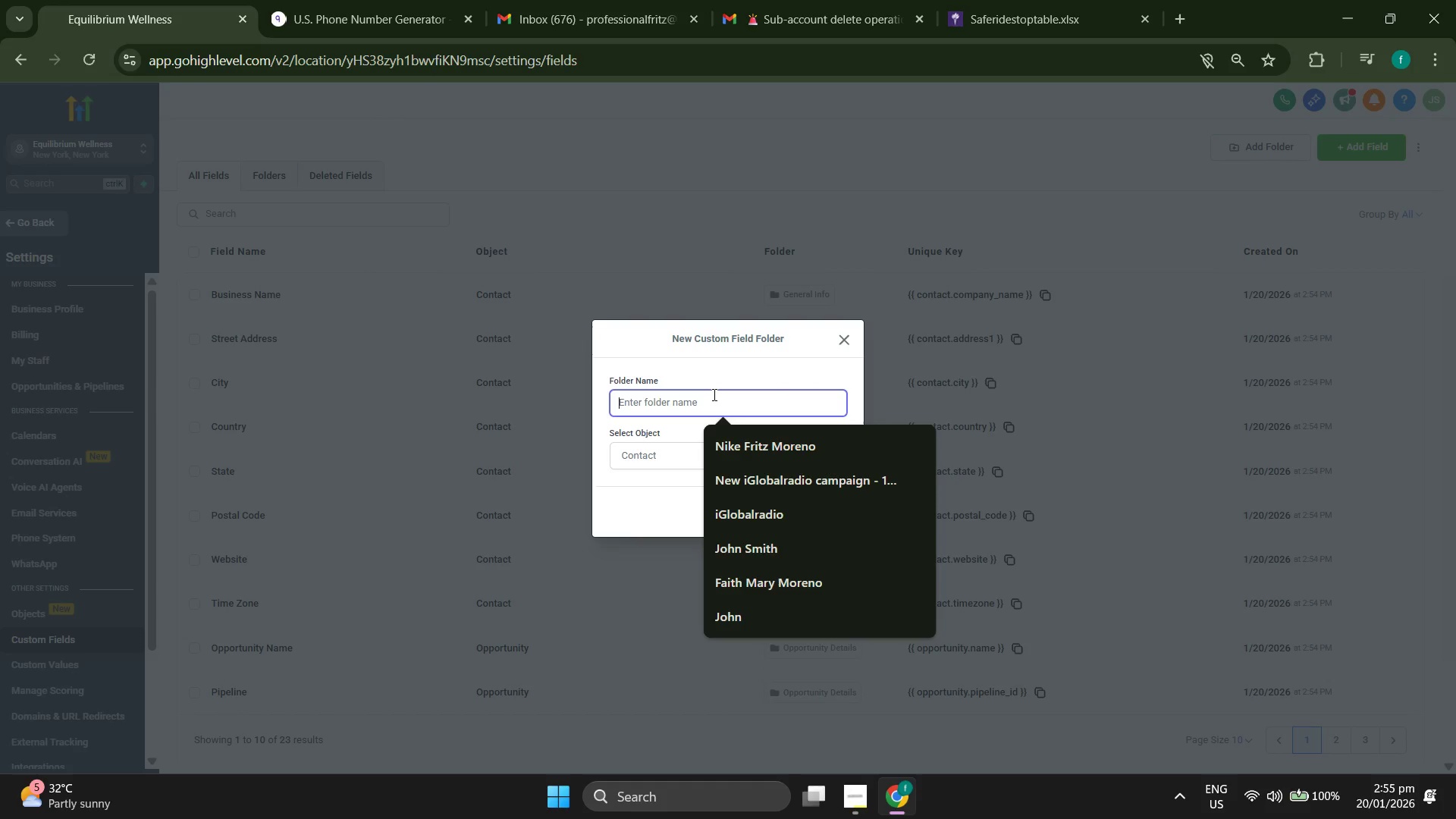 
type(Compliance & LE)
key(Backspace)
type(egal)
 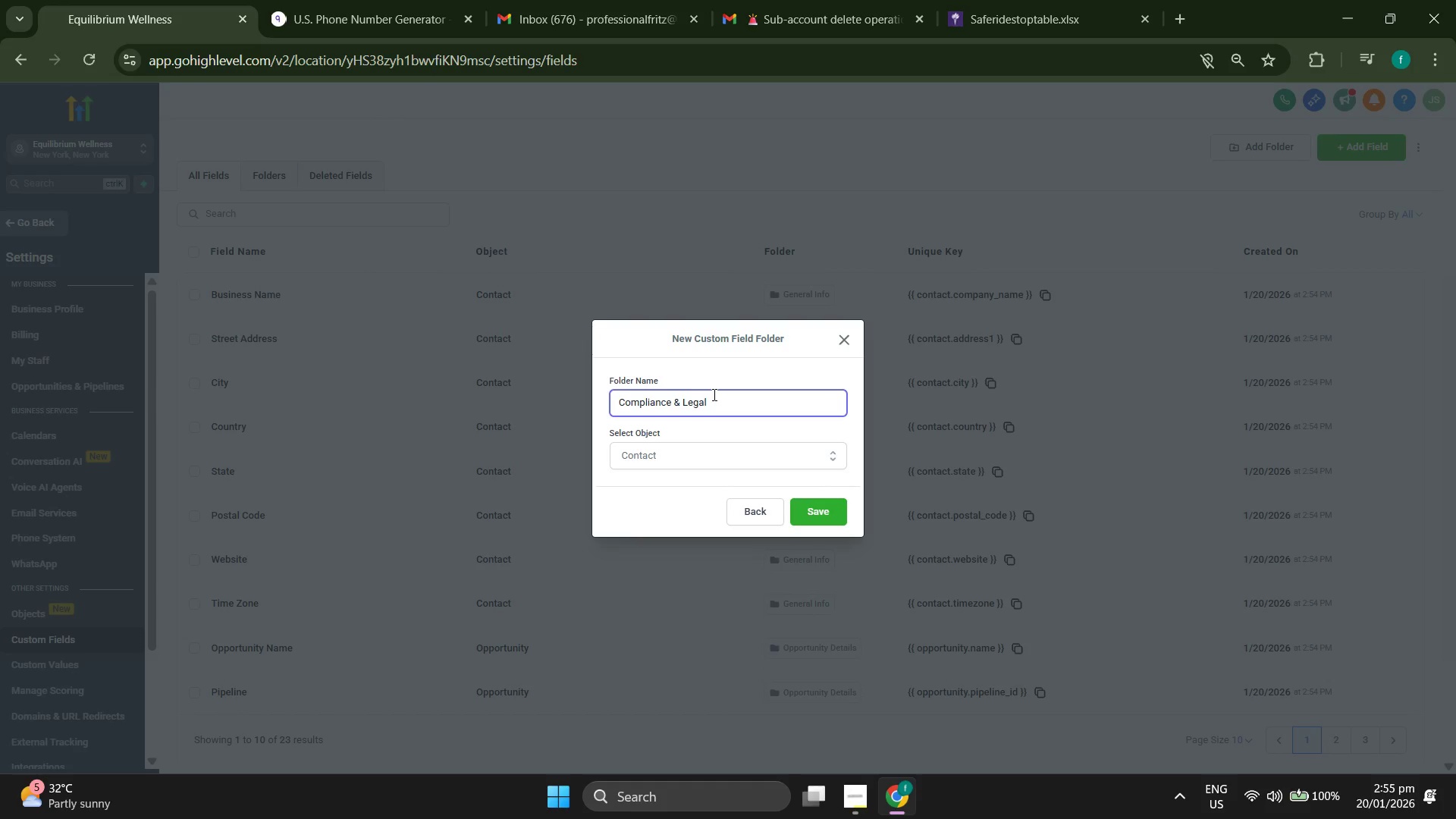 
mouse_move([710, 457])
 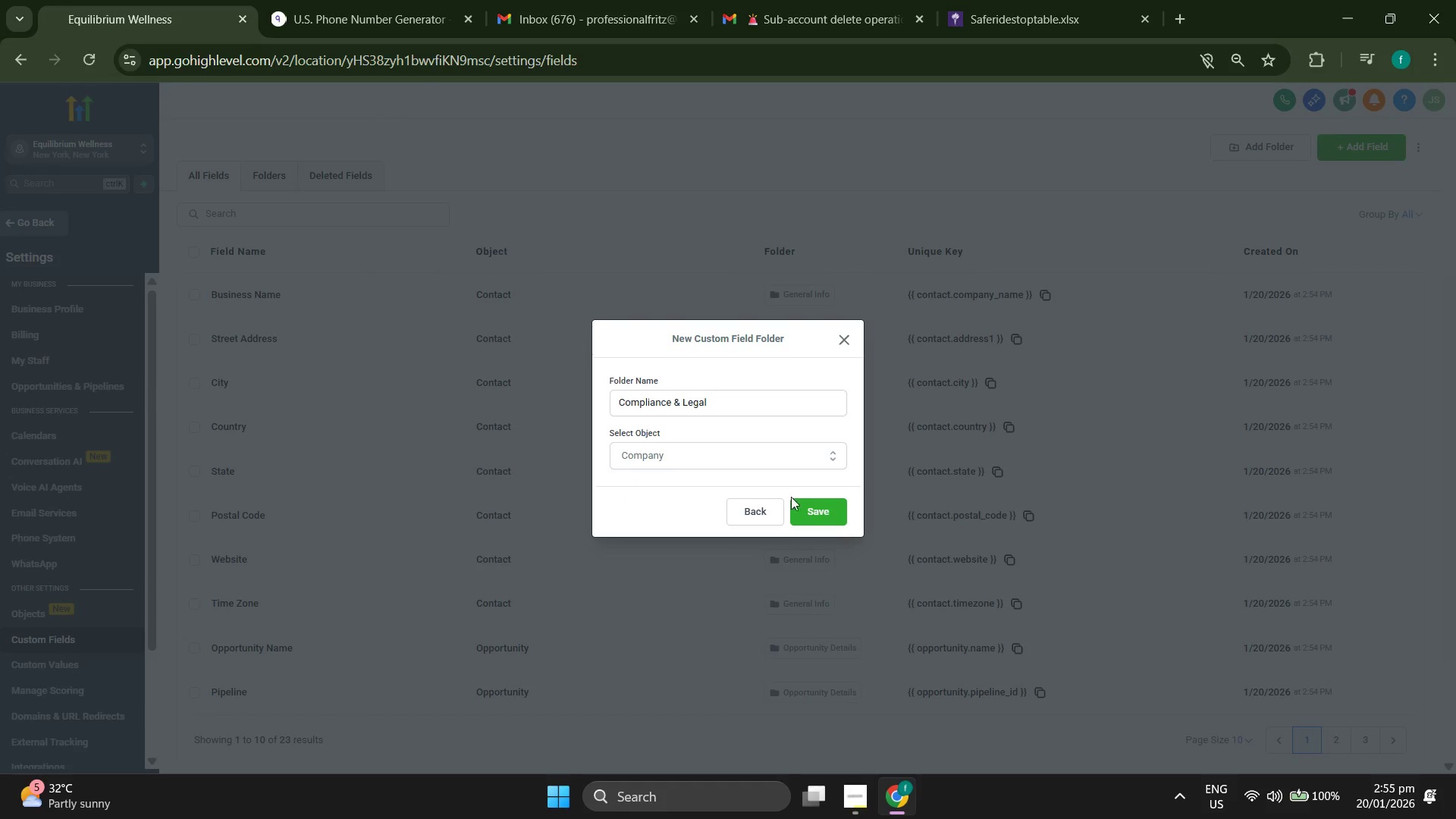 
left_click([828, 513])
 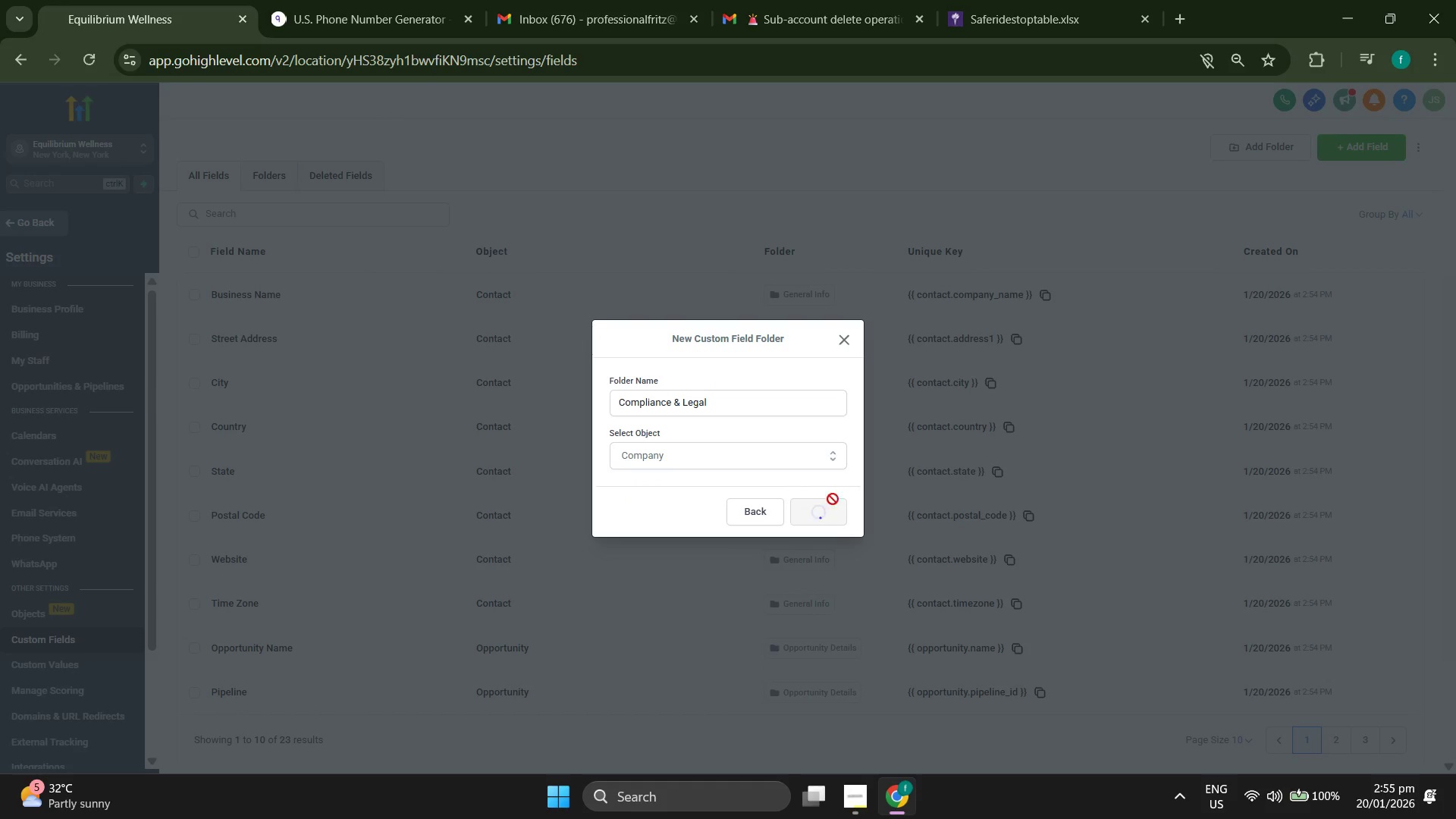 
mouse_move([877, 253])
 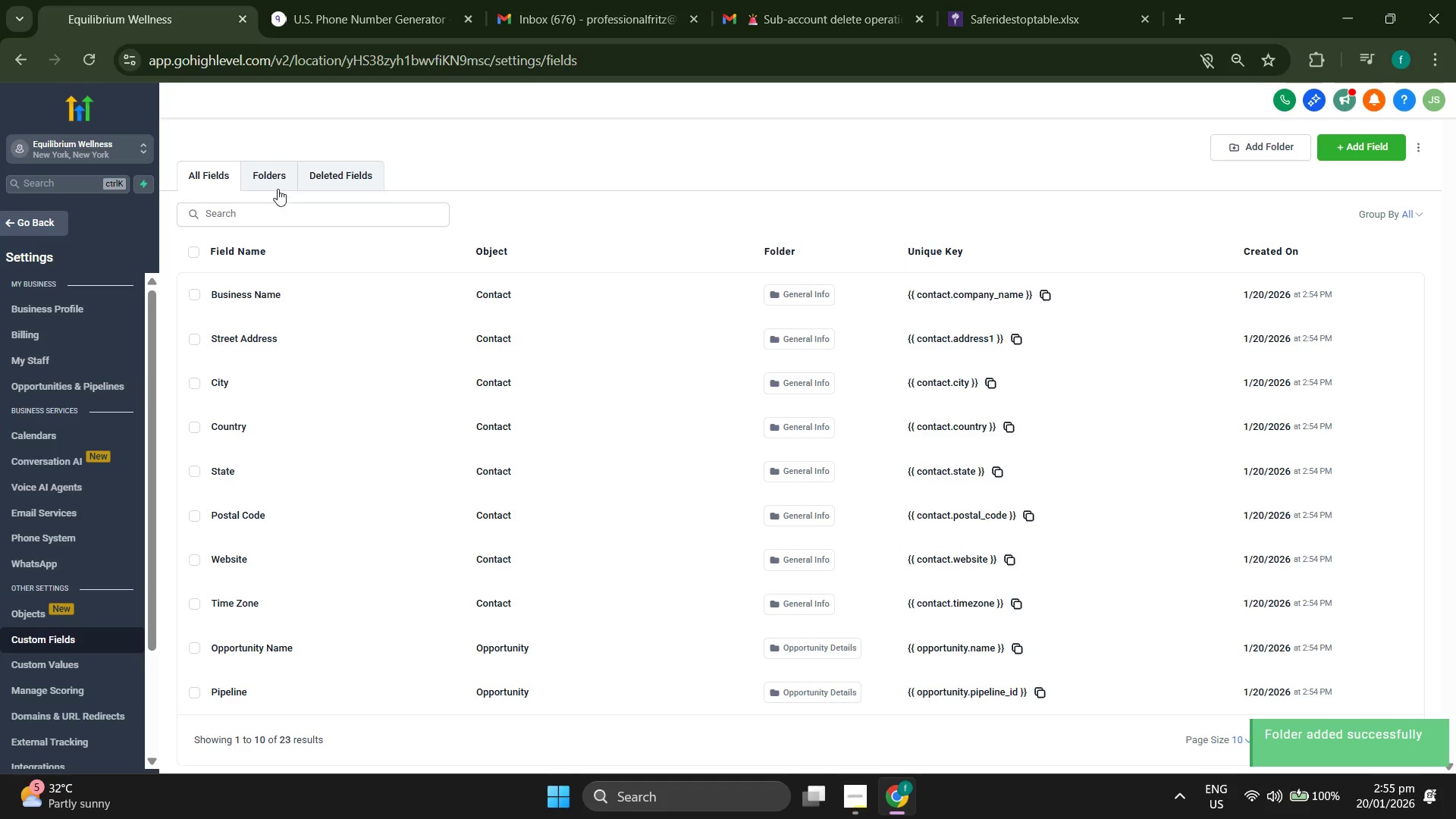 
left_click([268, 173])
 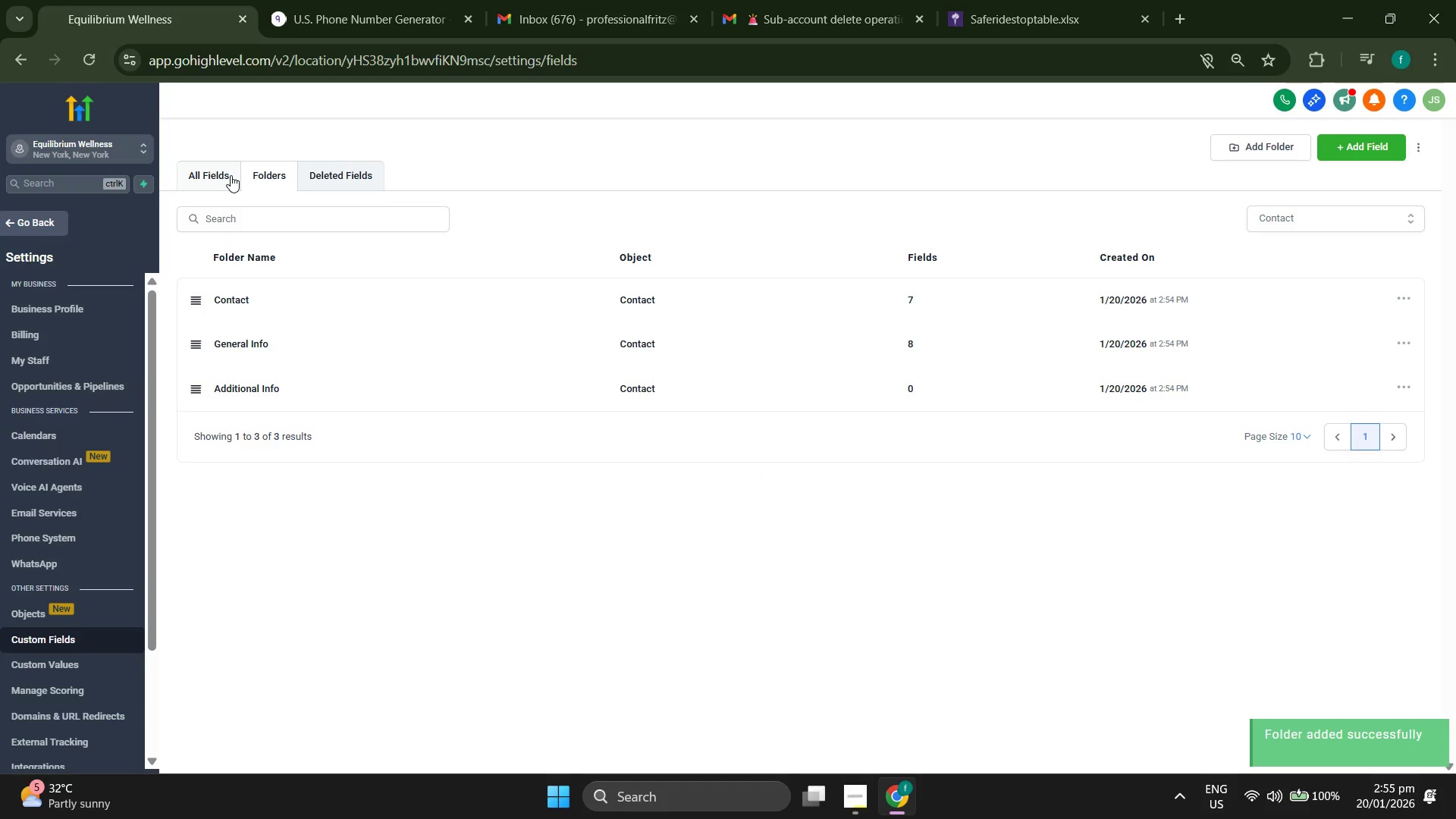 
wait(8.83)
 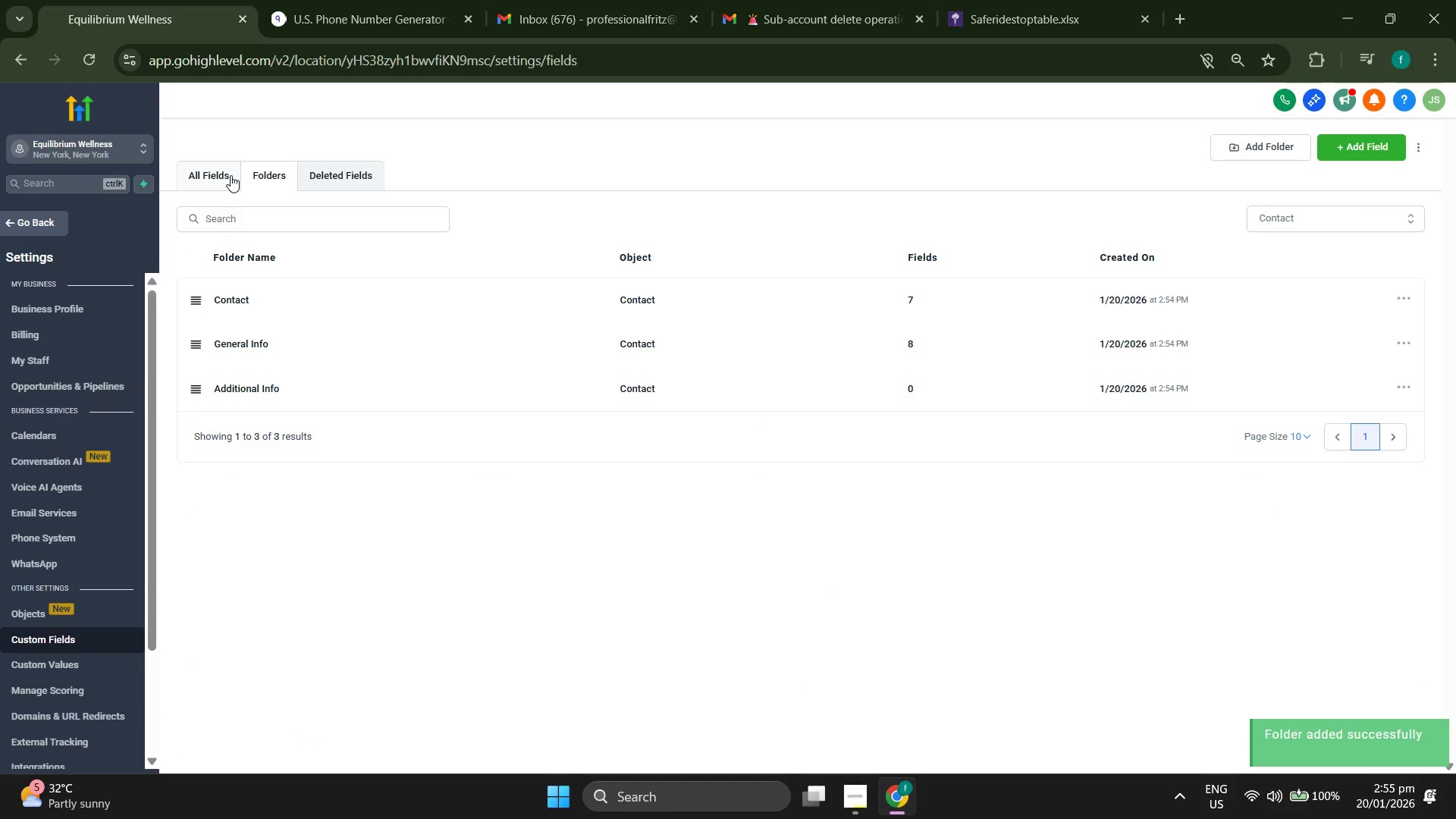 
left_click([274, 175])
 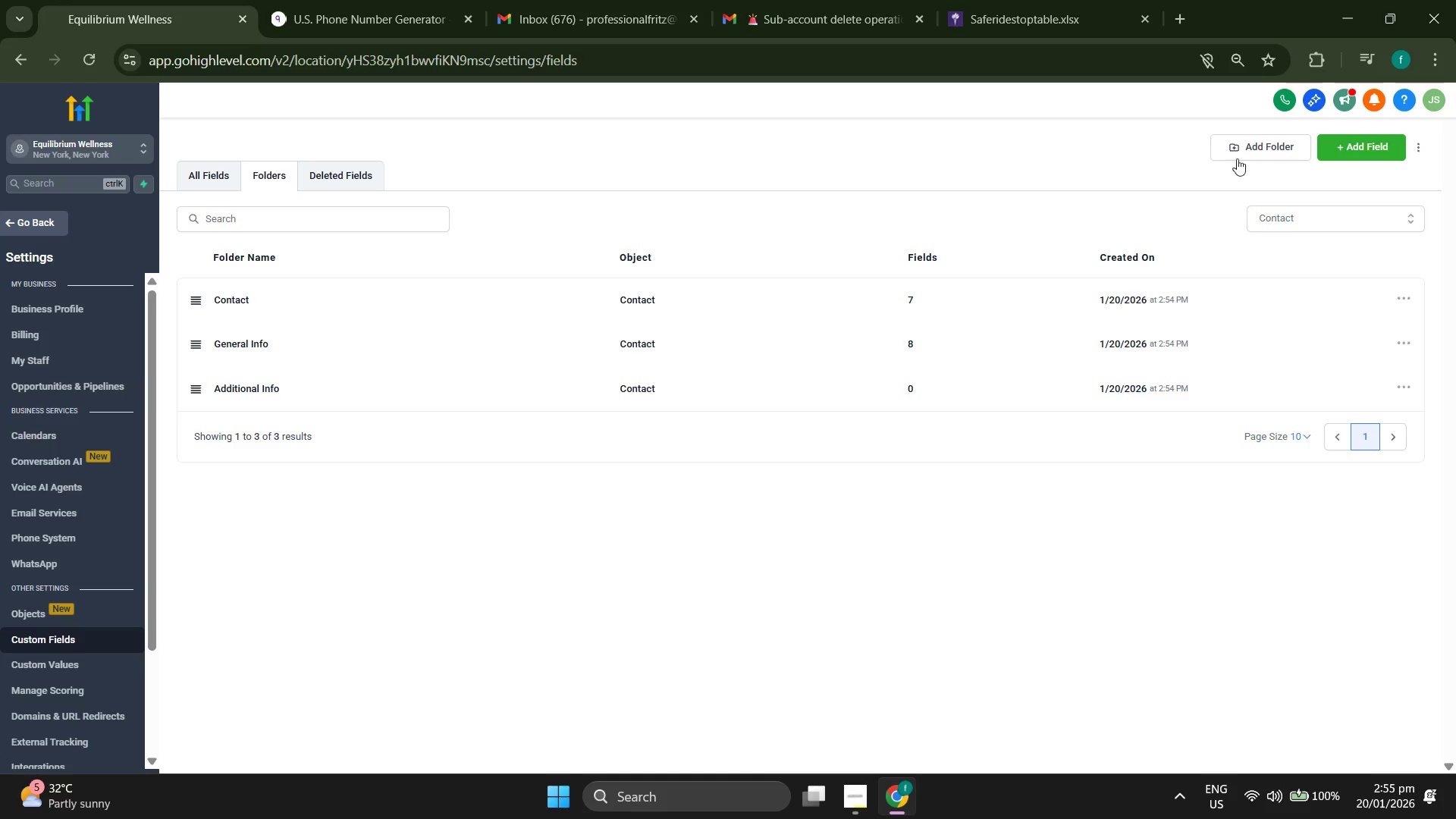 
left_click([1279, 155])
 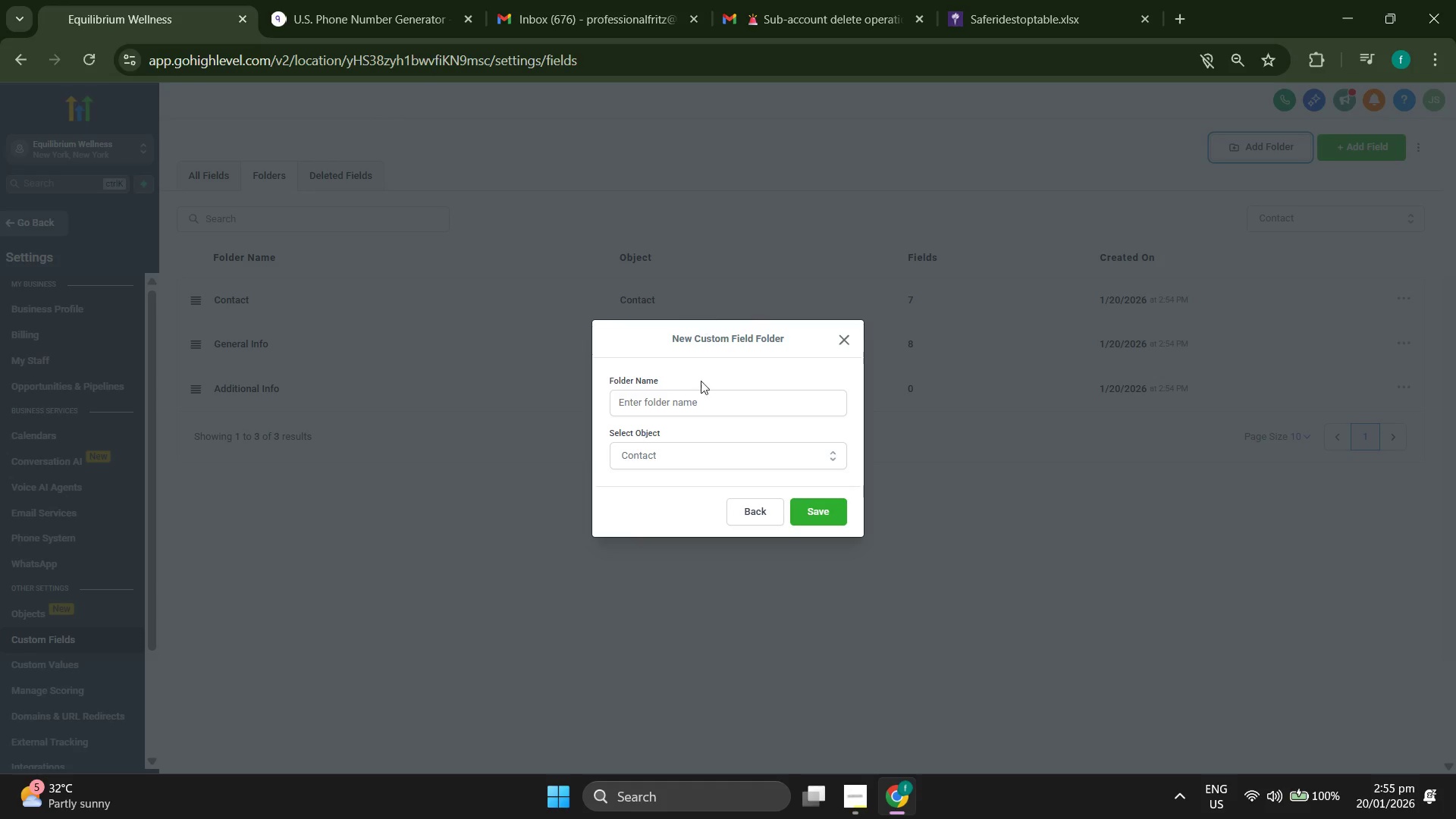 
left_click([700, 401])
 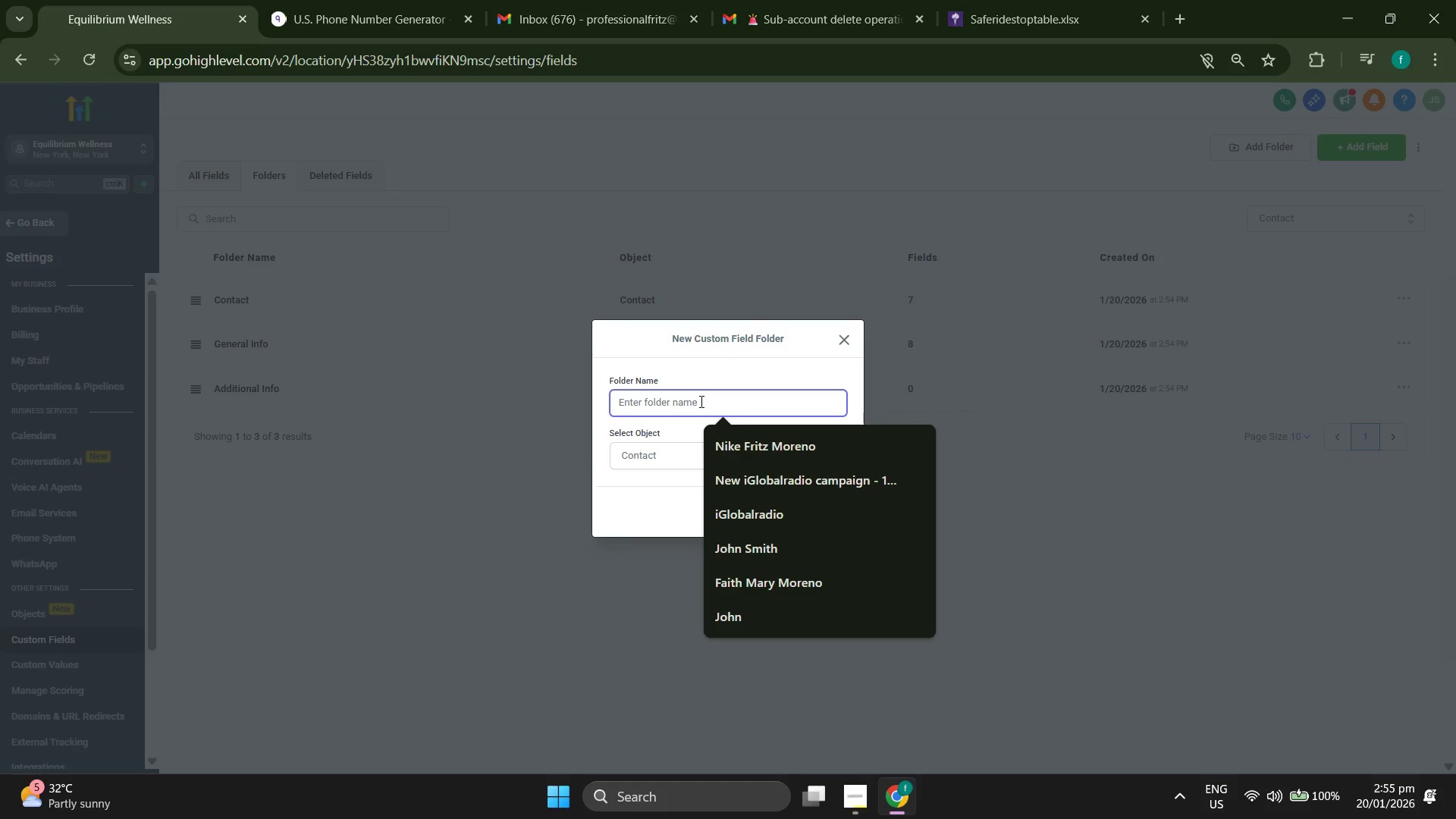 
key(CapsLock)
 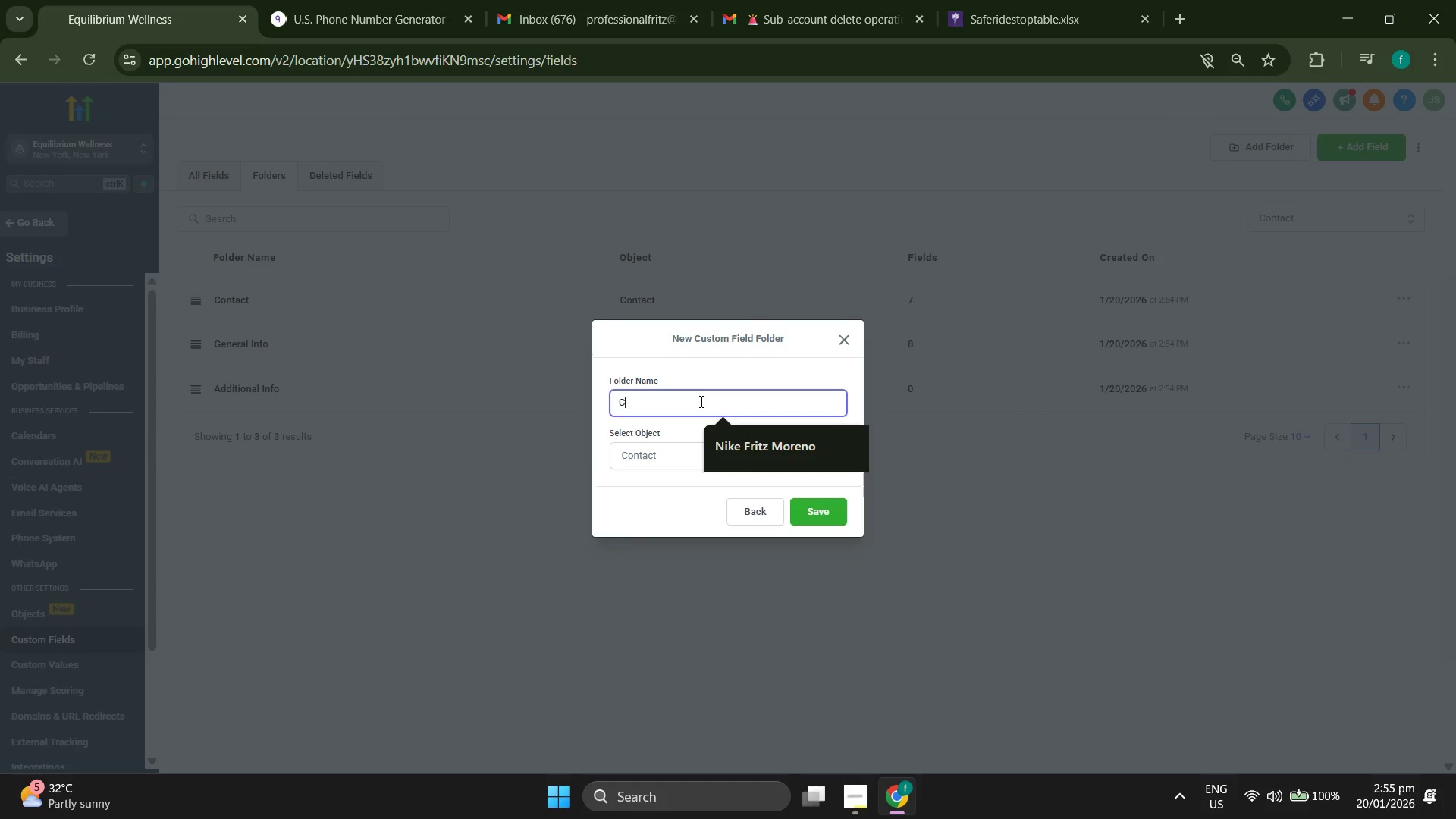 
key(C)
 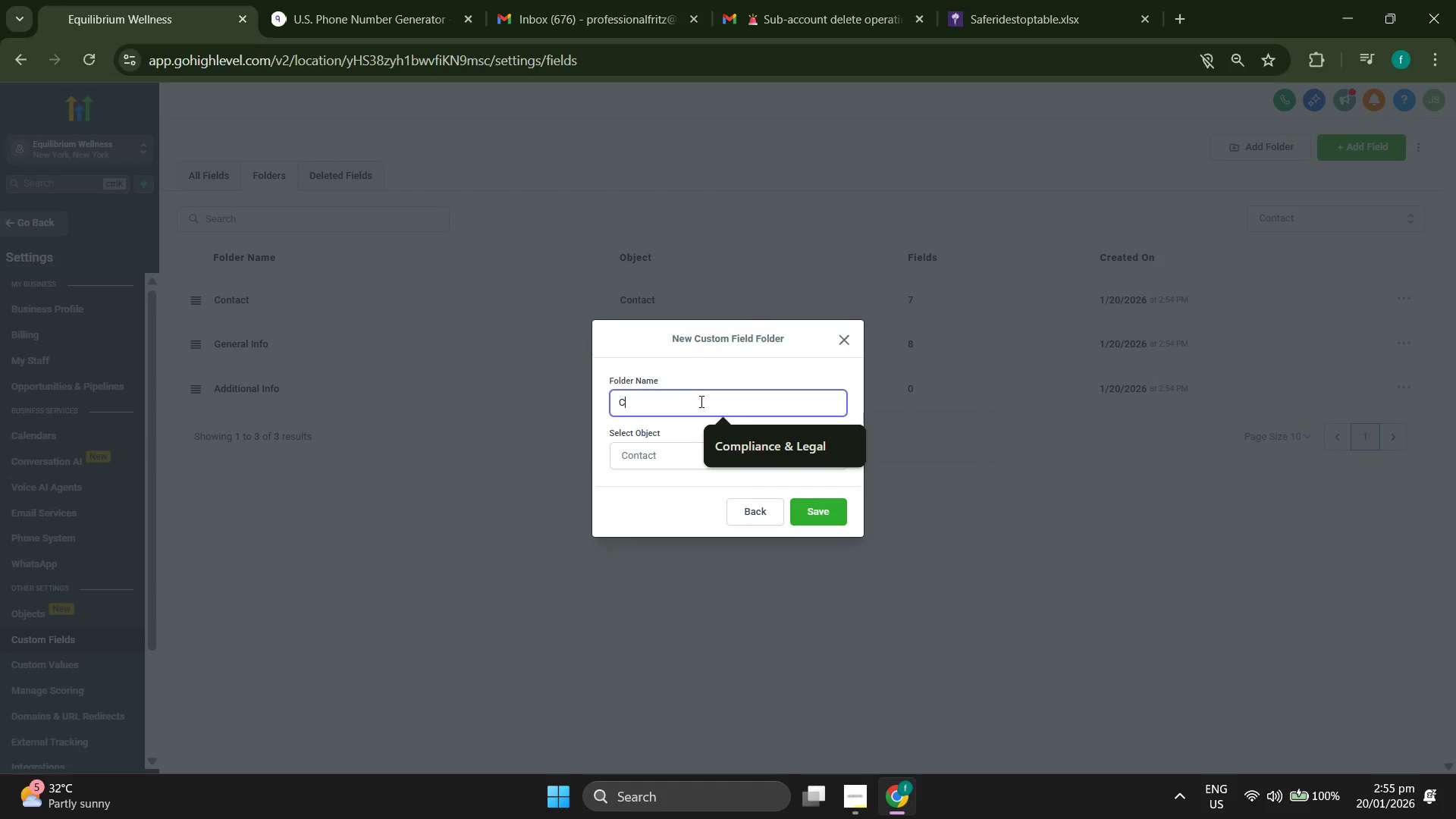 
key(CapsLock)
 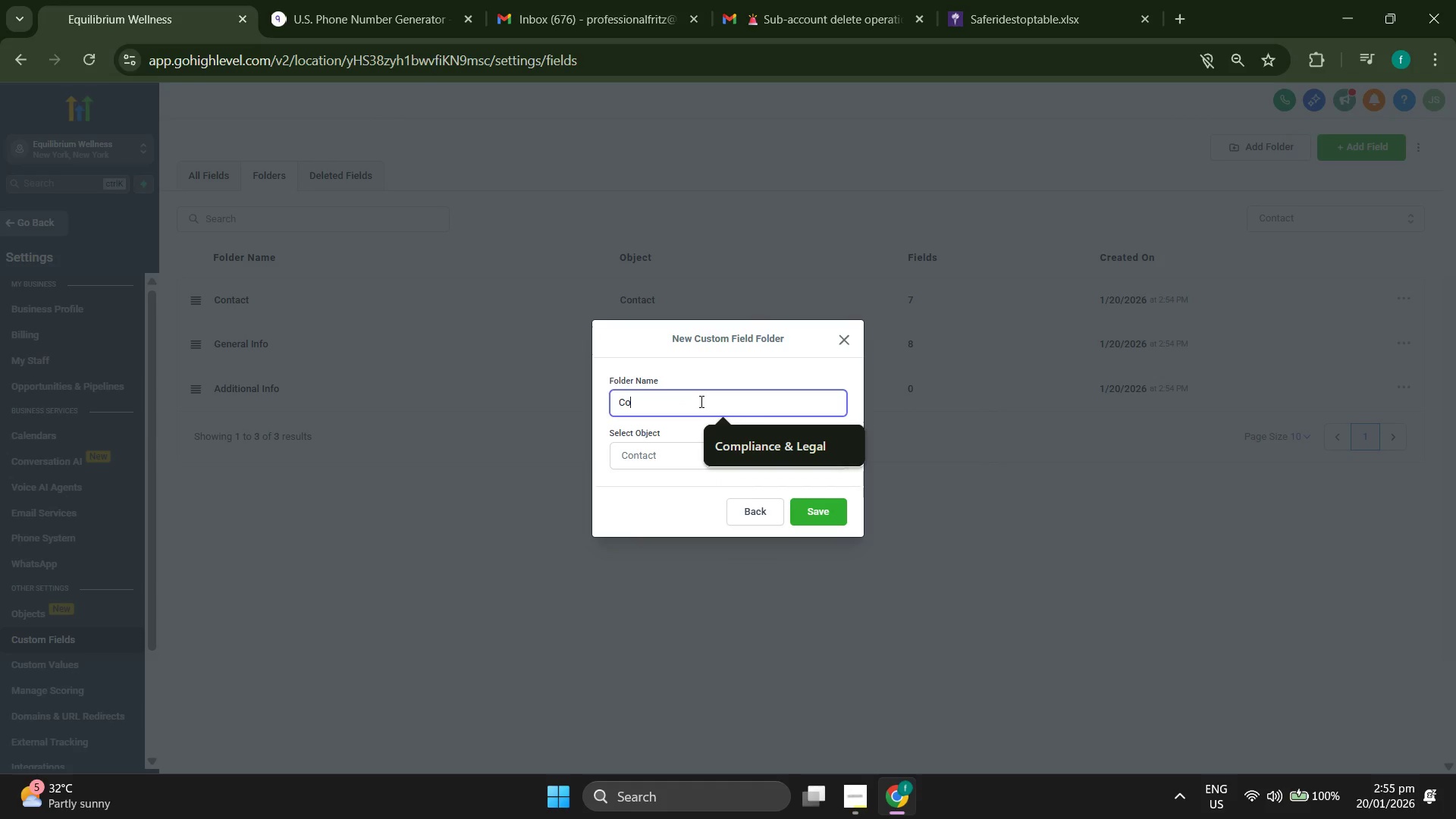 
key(O)
 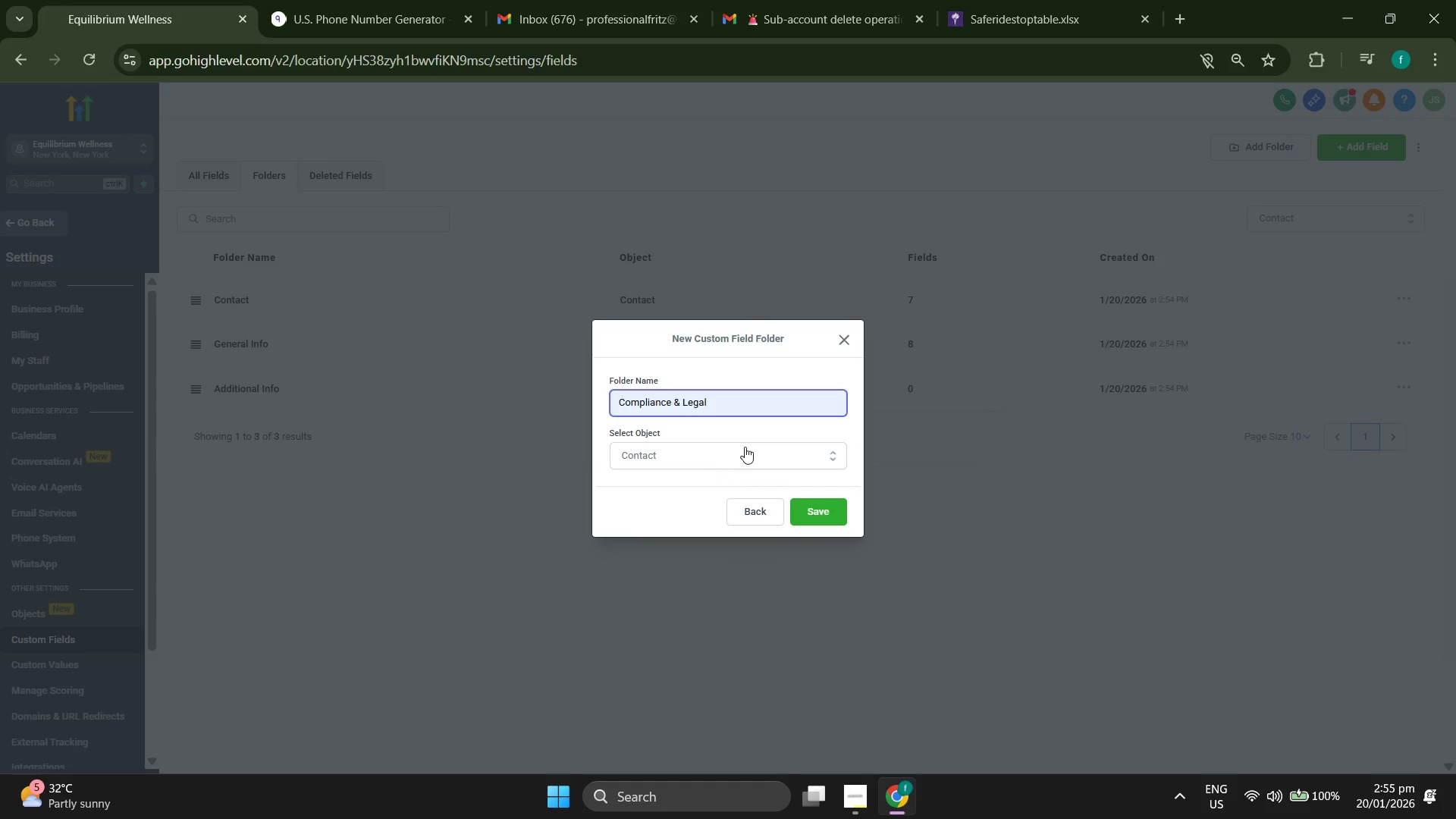 
left_click([826, 517])
 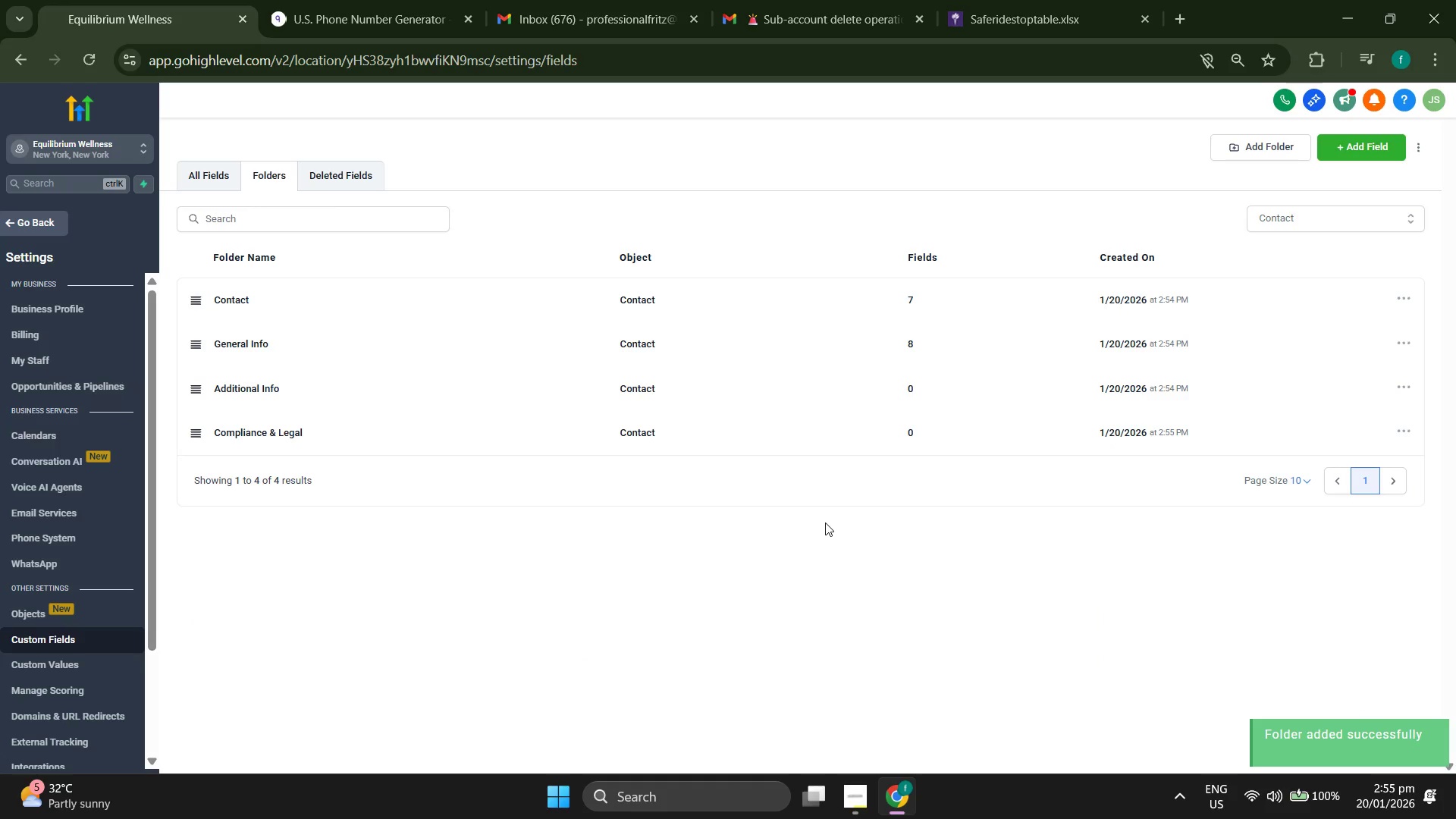 
wait(10.42)
 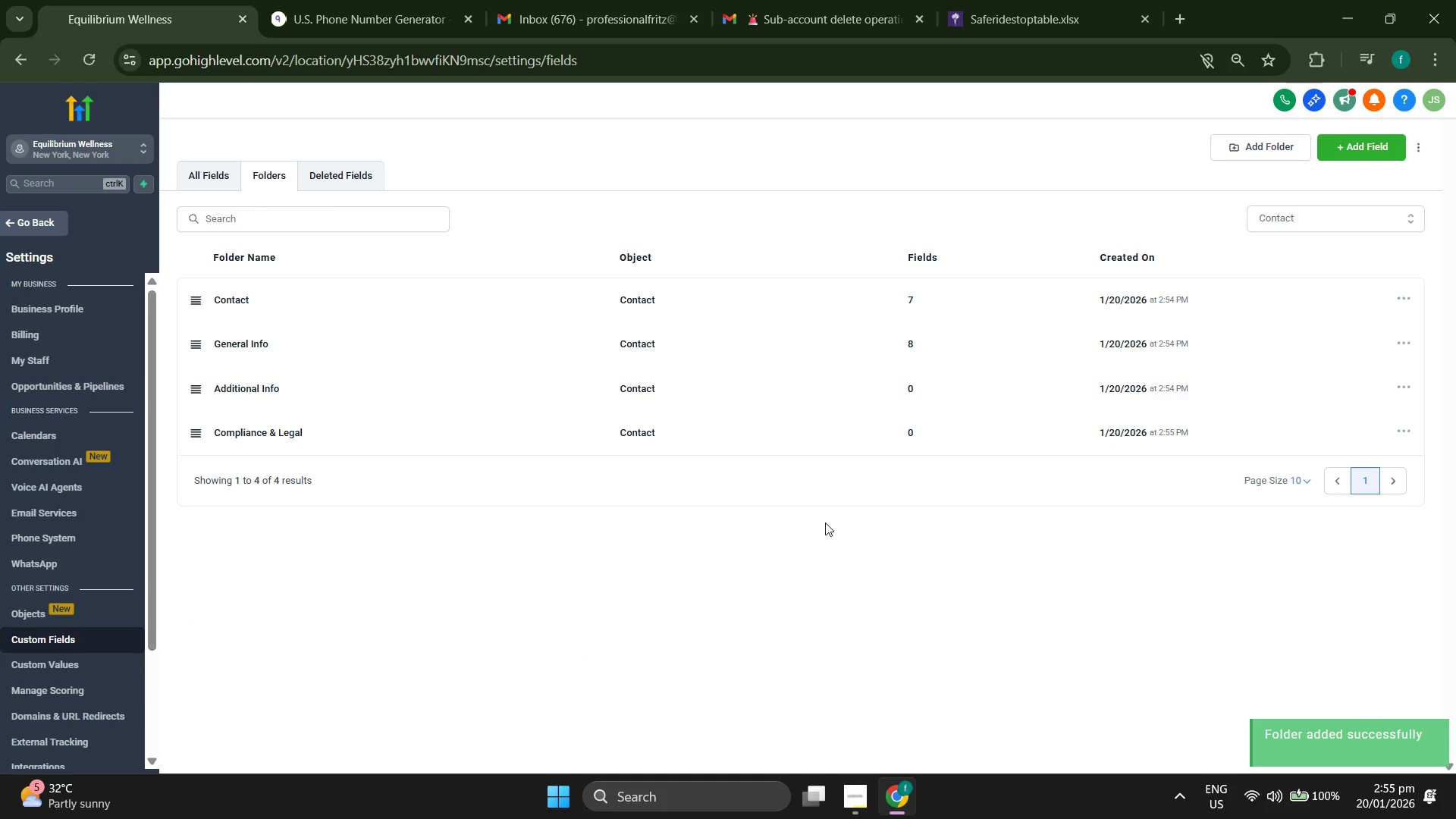 
left_click([1379, 155])
 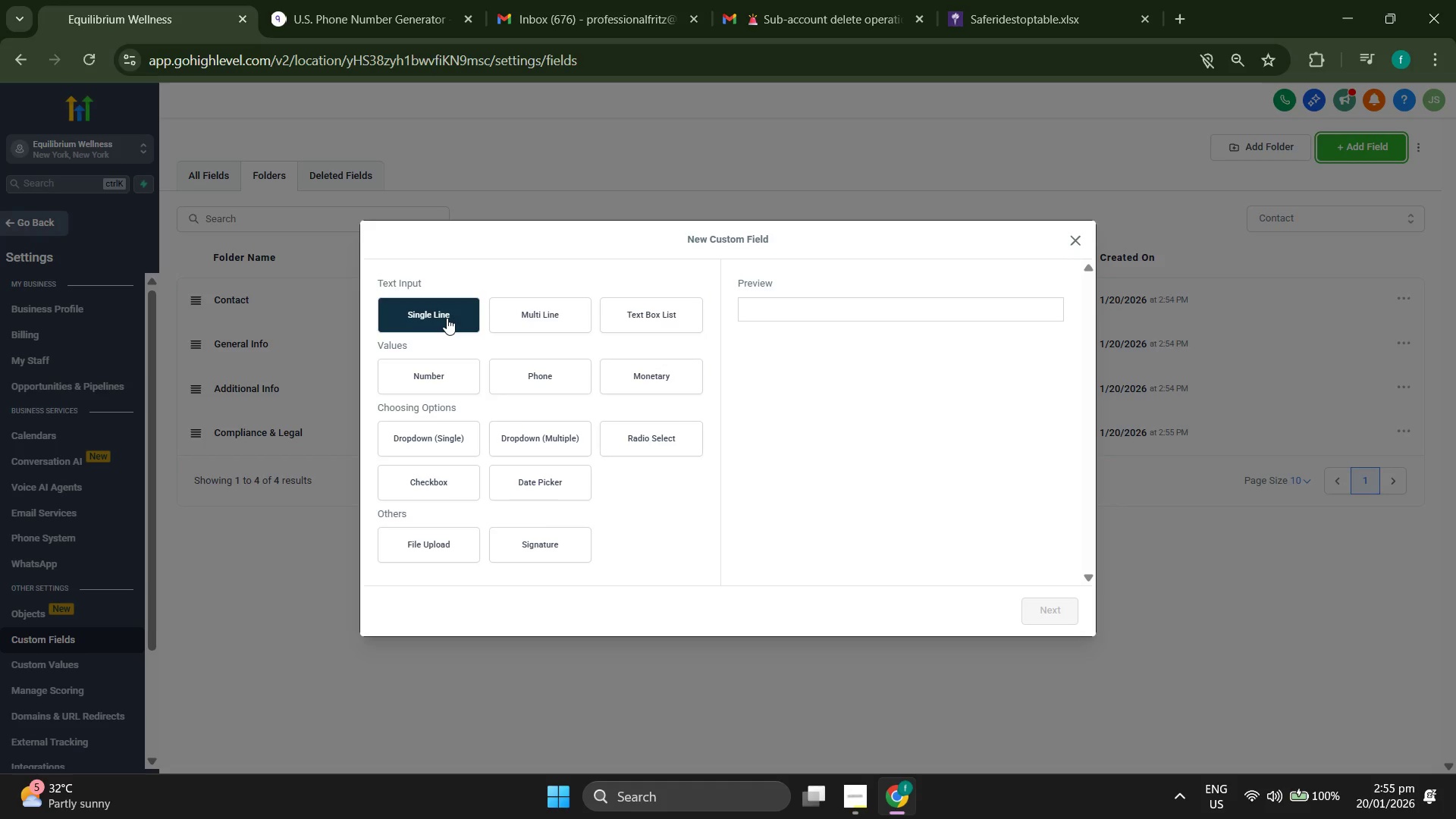 
left_click([447, 318])
 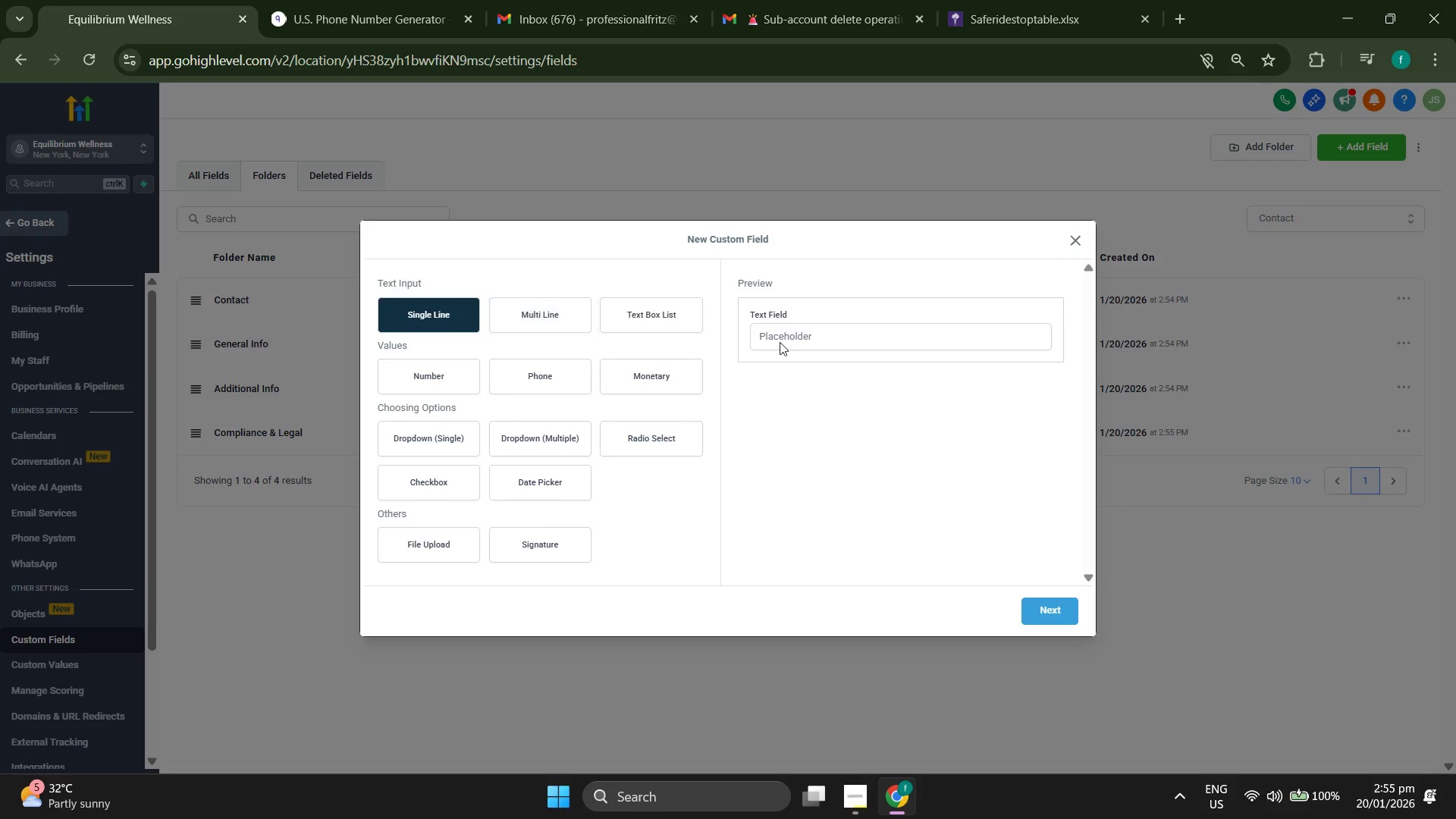 
left_click([808, 336])
 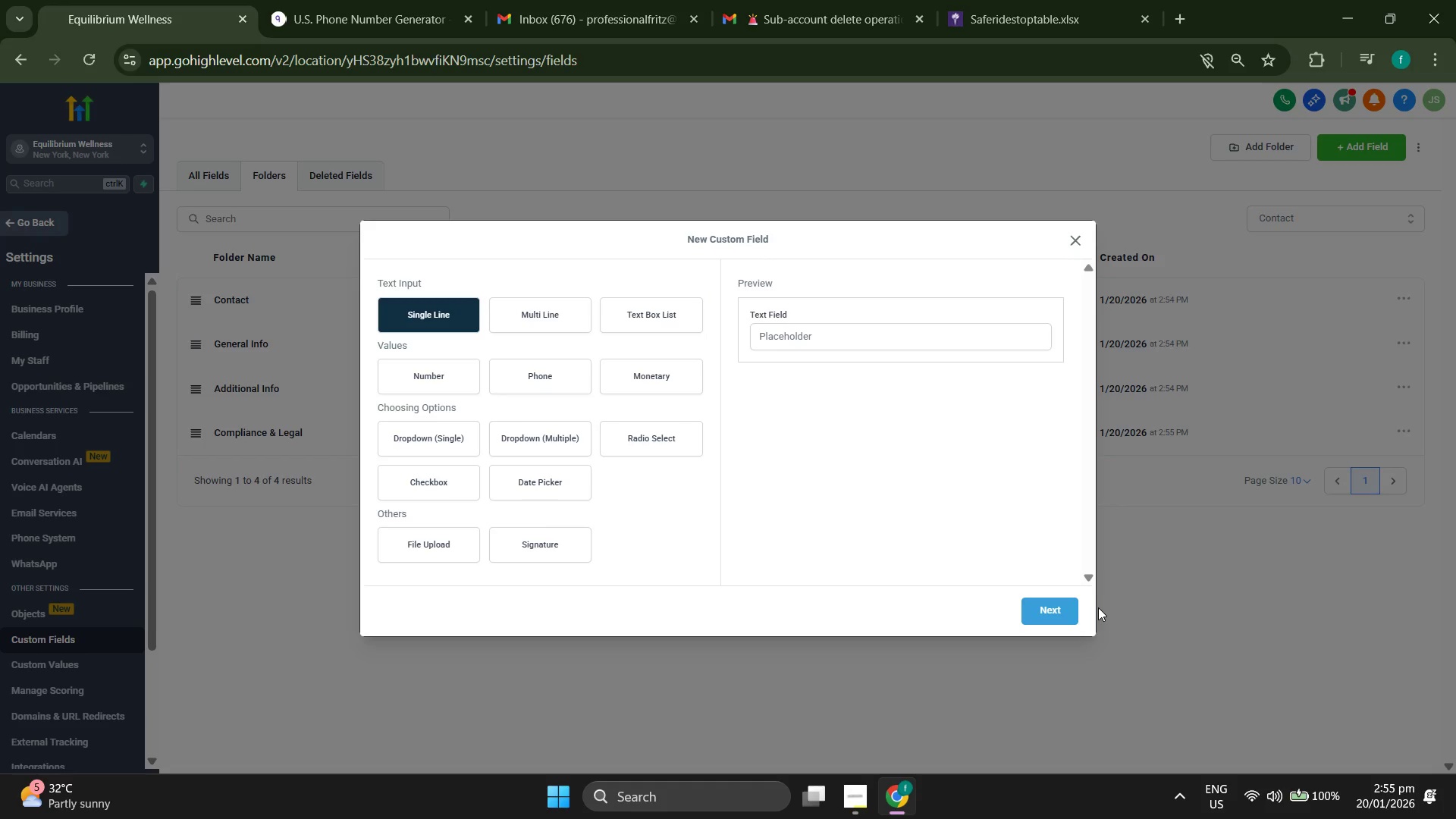 
left_click([1060, 606])
 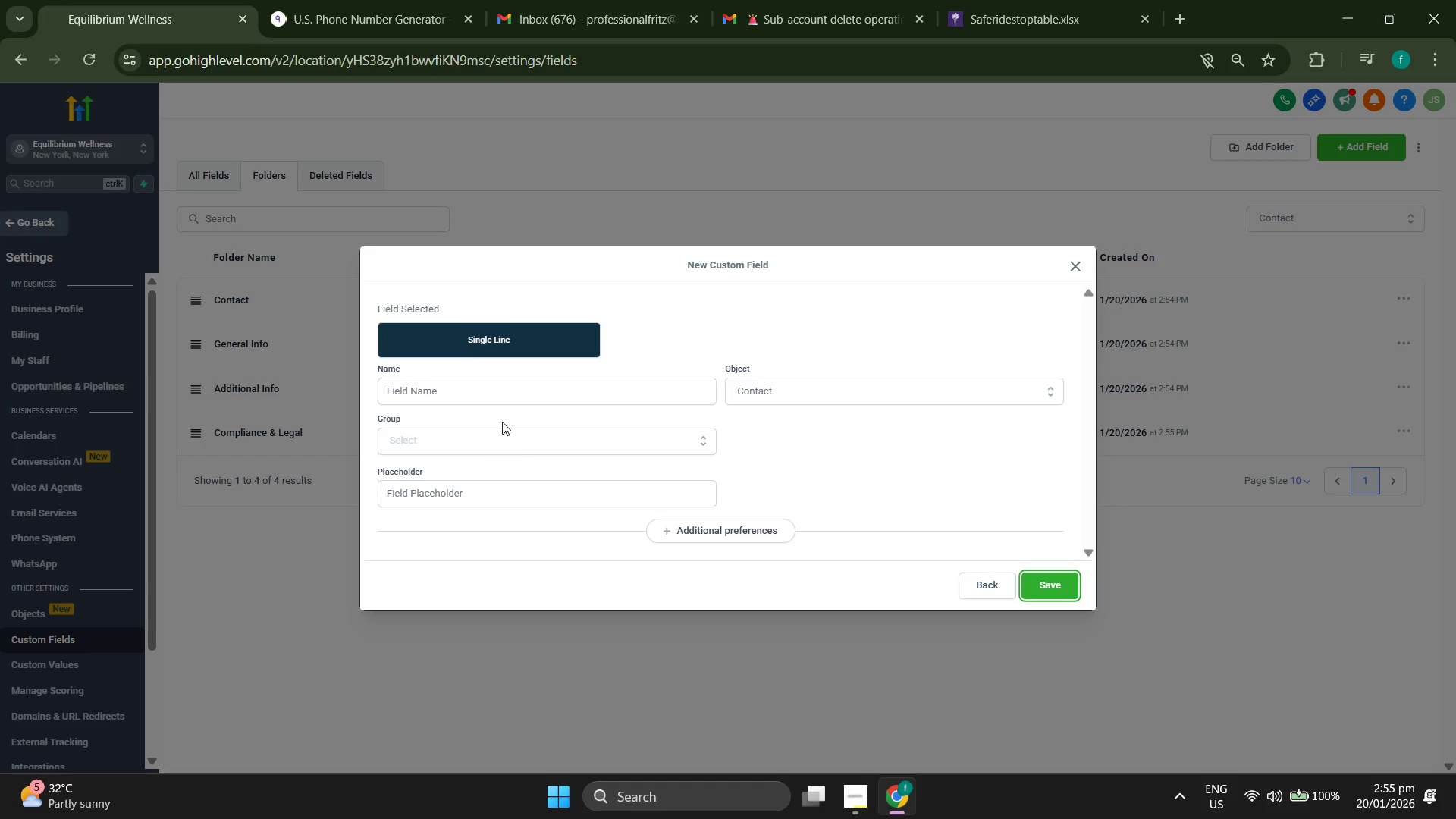 
left_click([488, 403])
 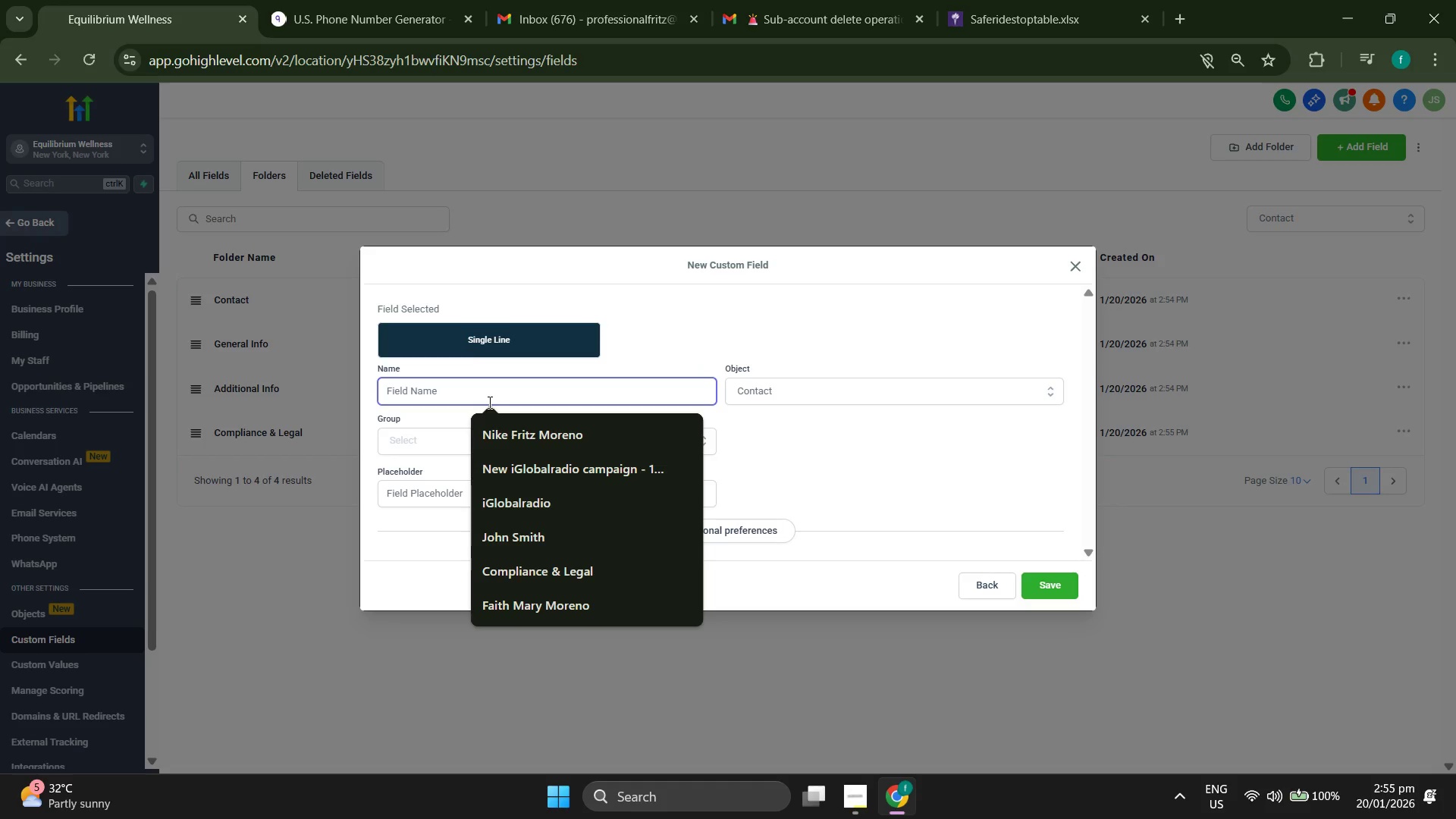 
type(Case Number)
 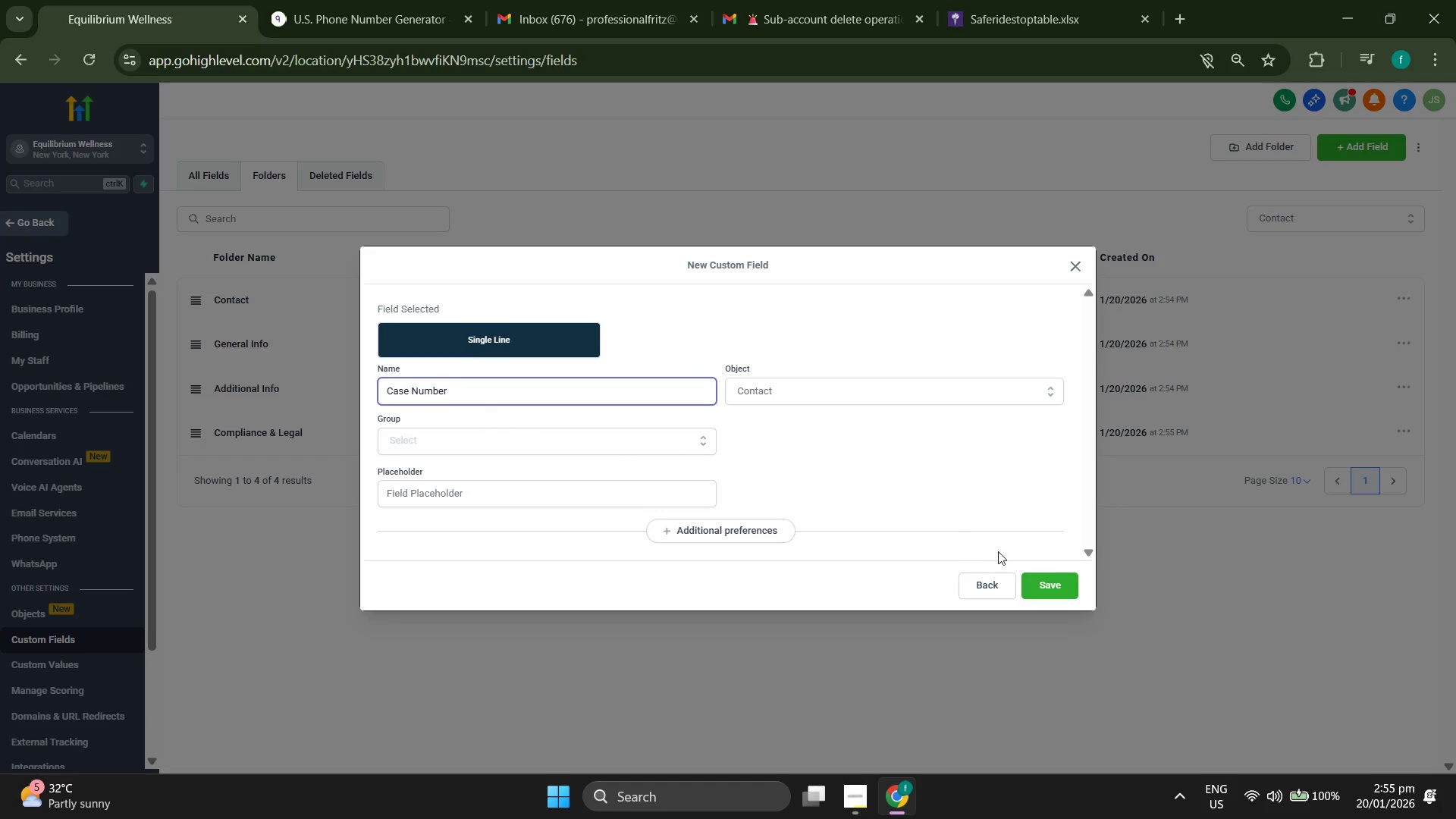 
left_click([909, 404])
 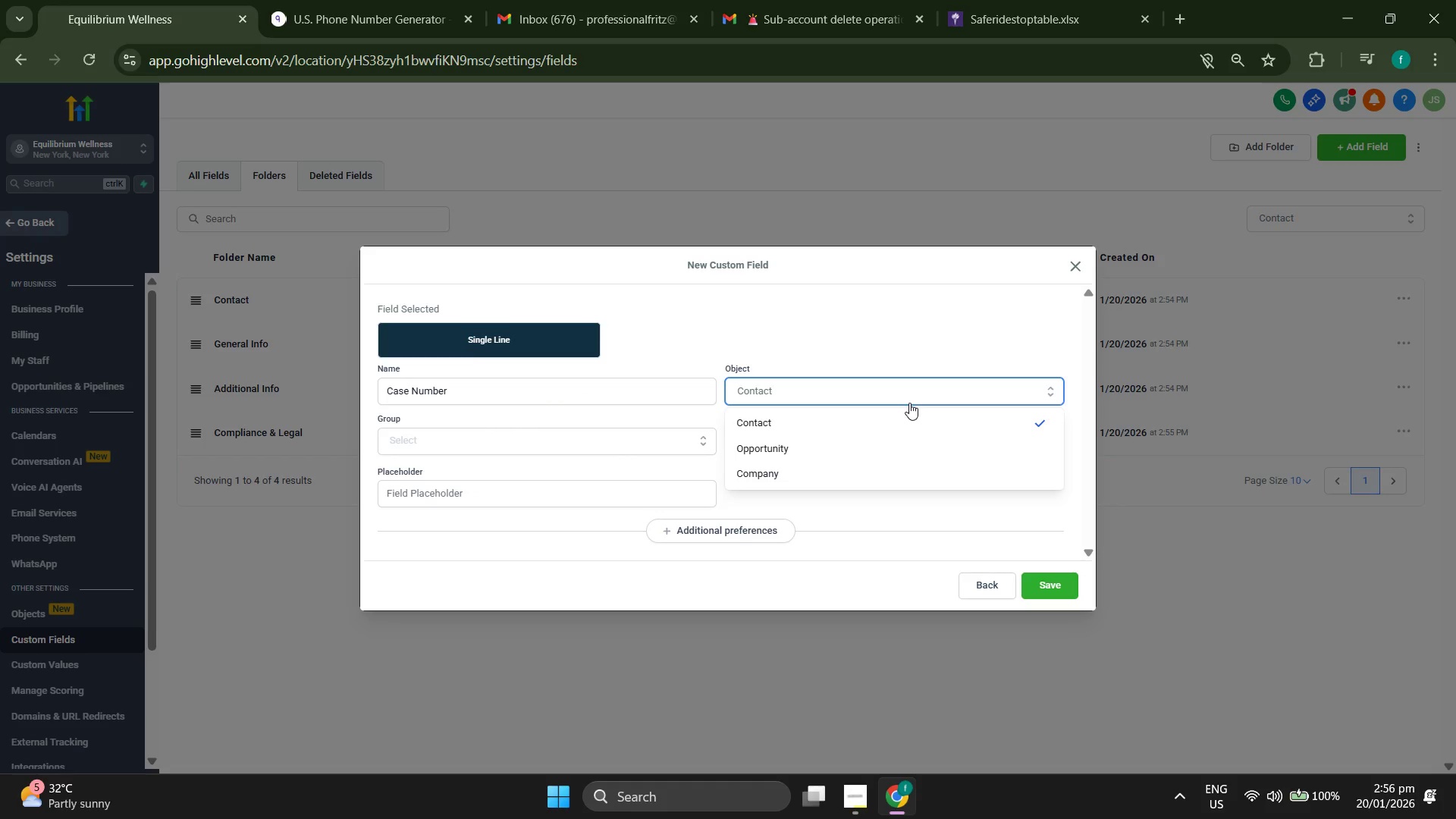 
left_click([921, 340])
 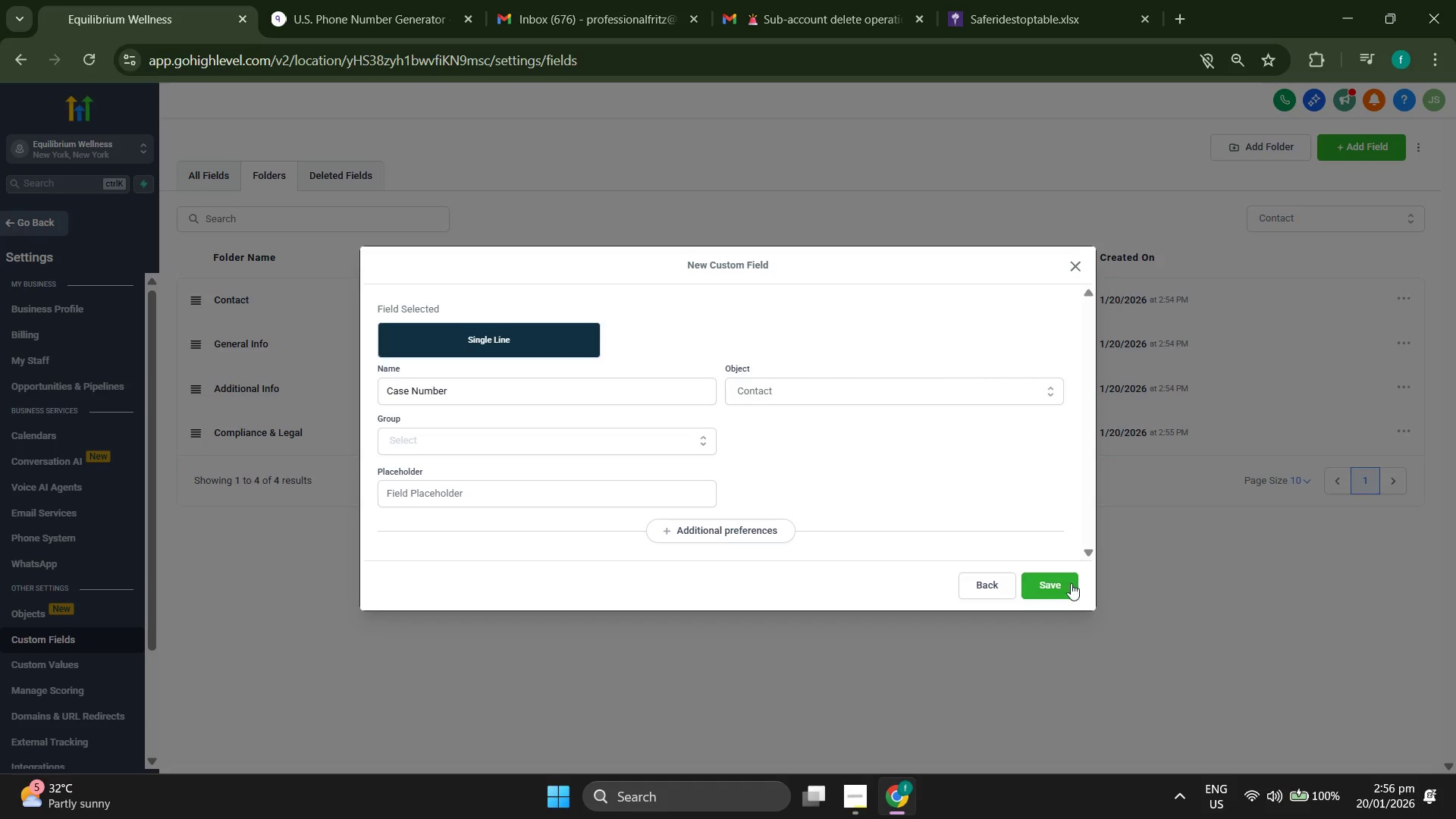 
left_click([1071, 585])
 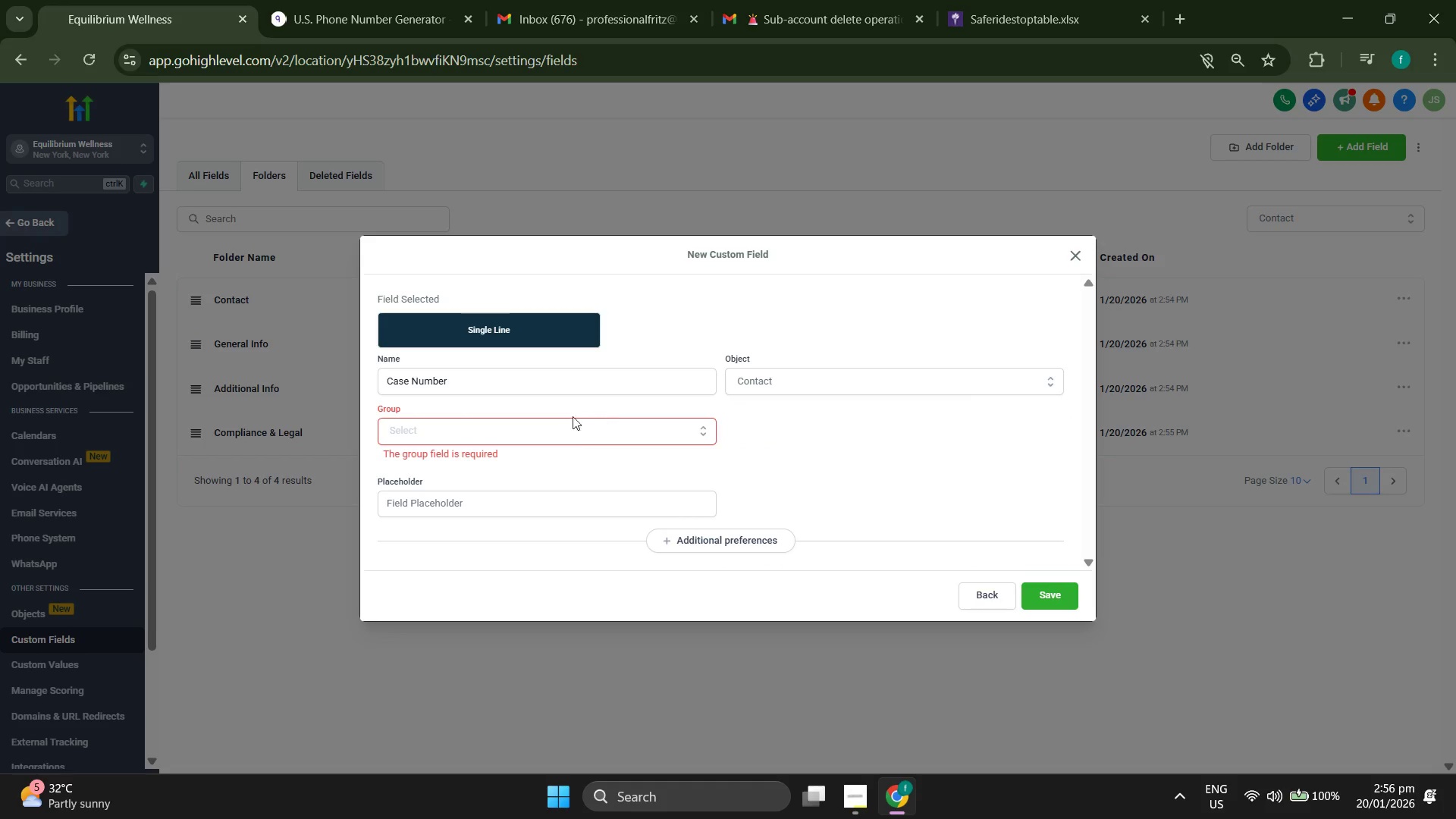 
double_click([580, 431])
 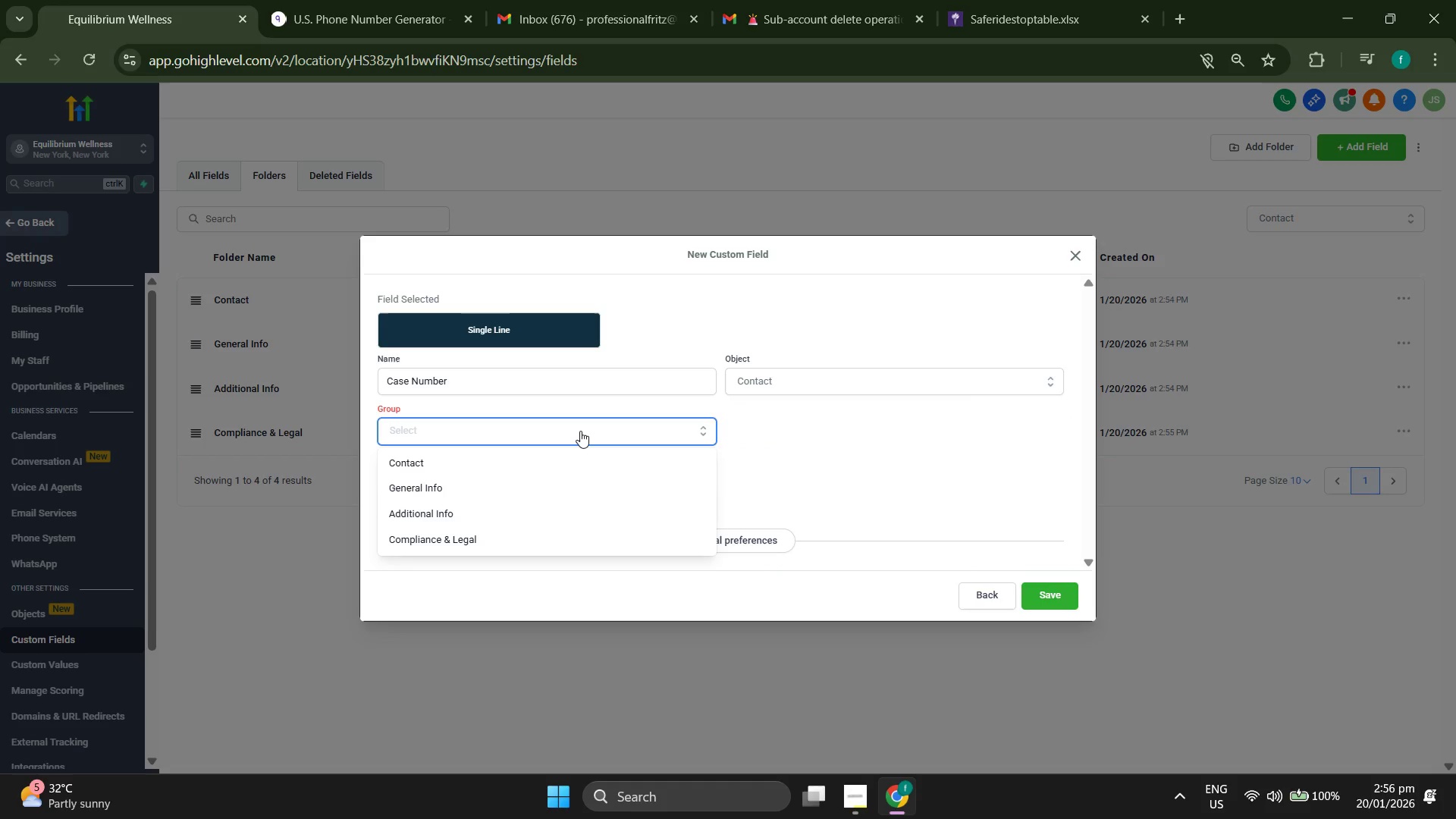 
wait(10.16)
 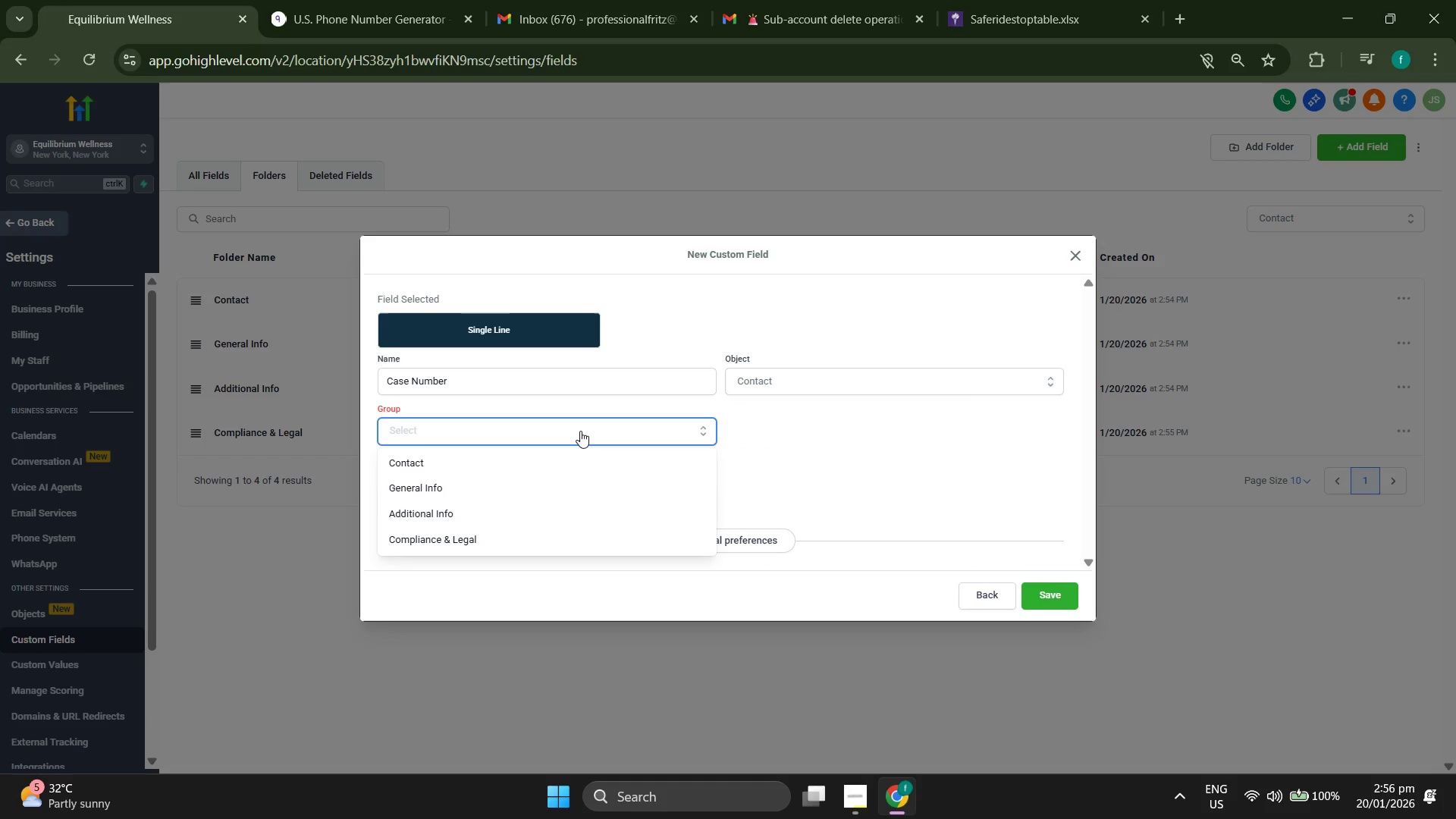 
left_click([531, 538])
 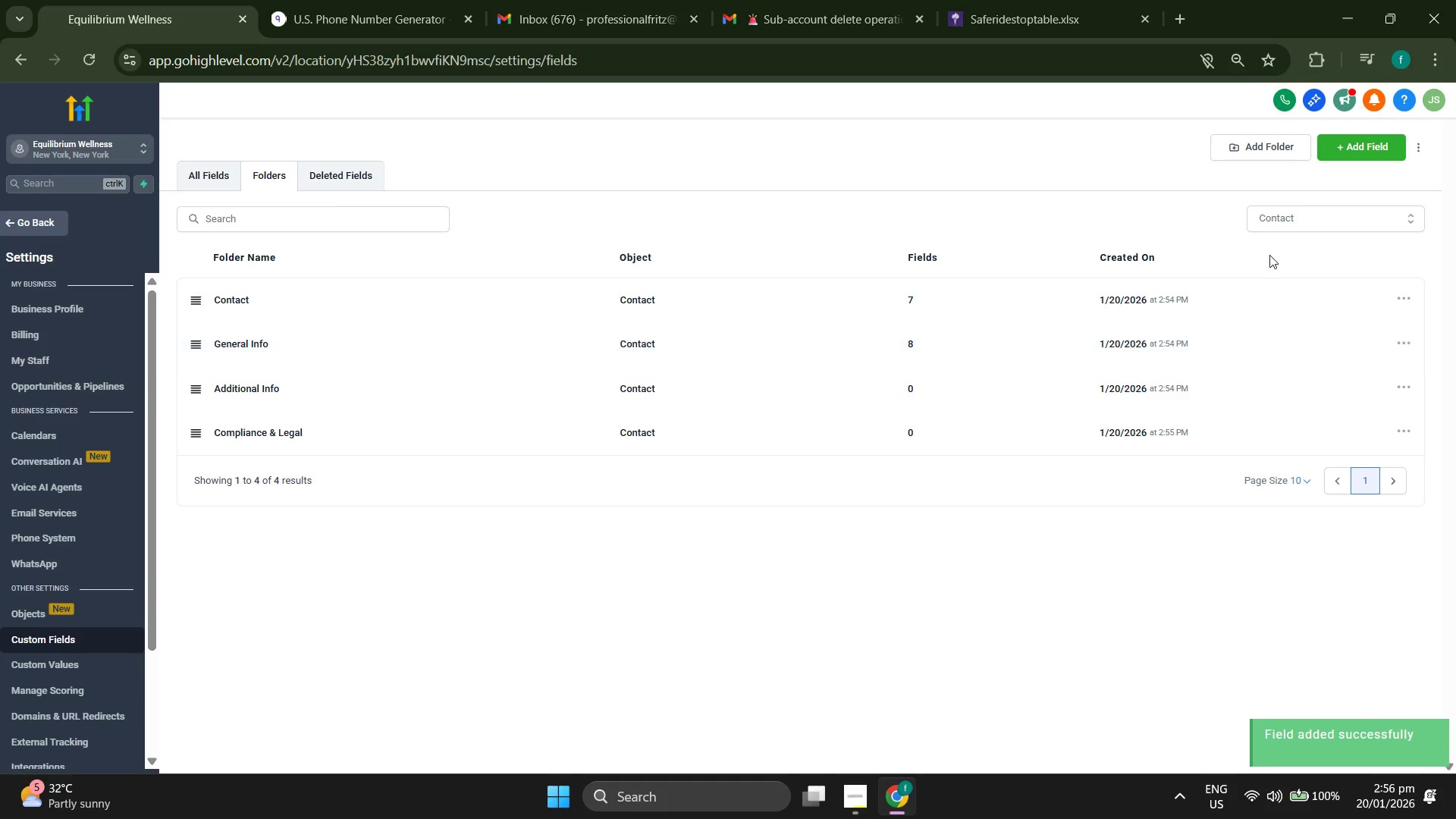 
left_click([1351, 151])
 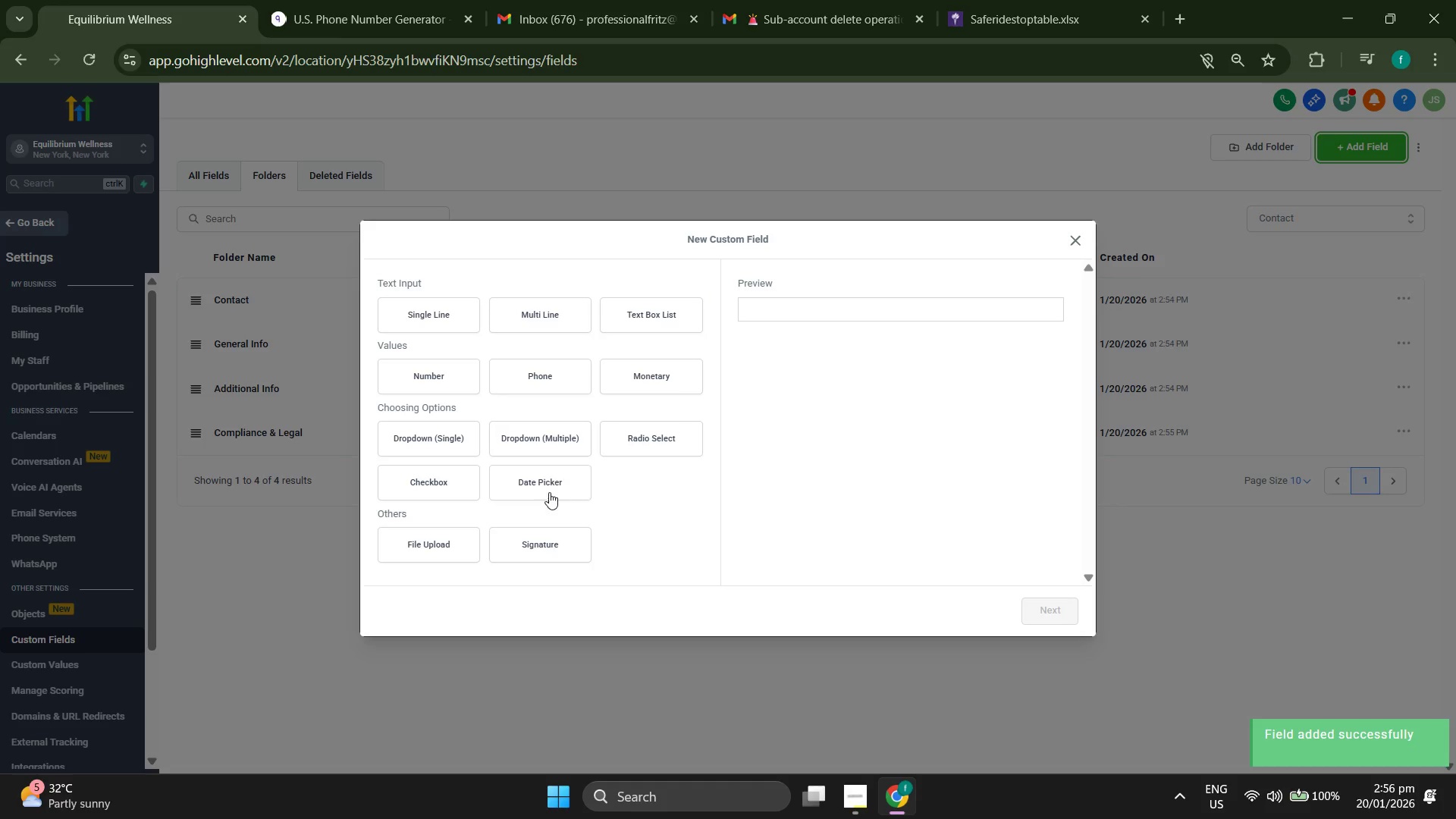 
wait(5.69)
 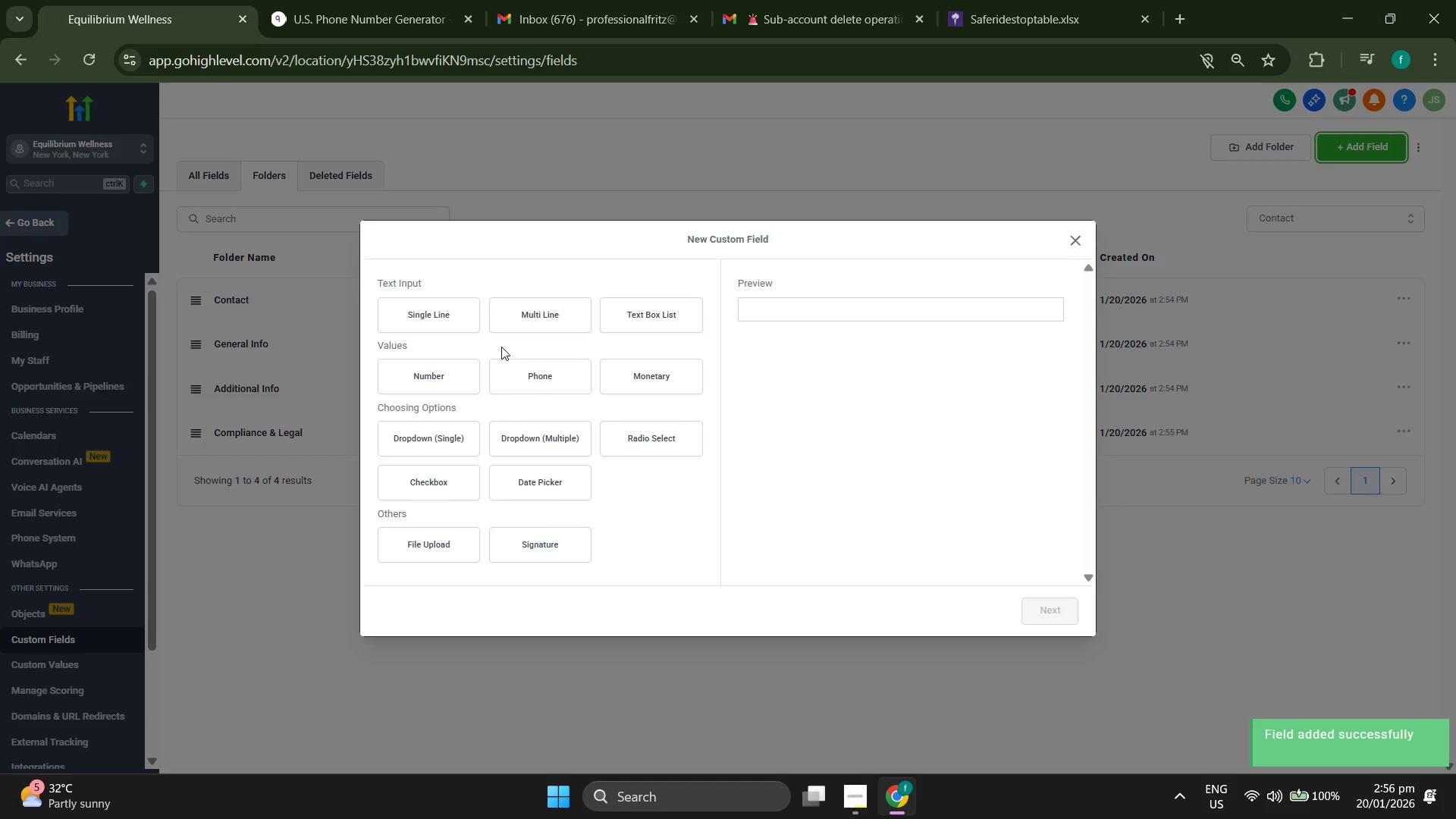 
left_click([442, 472])
 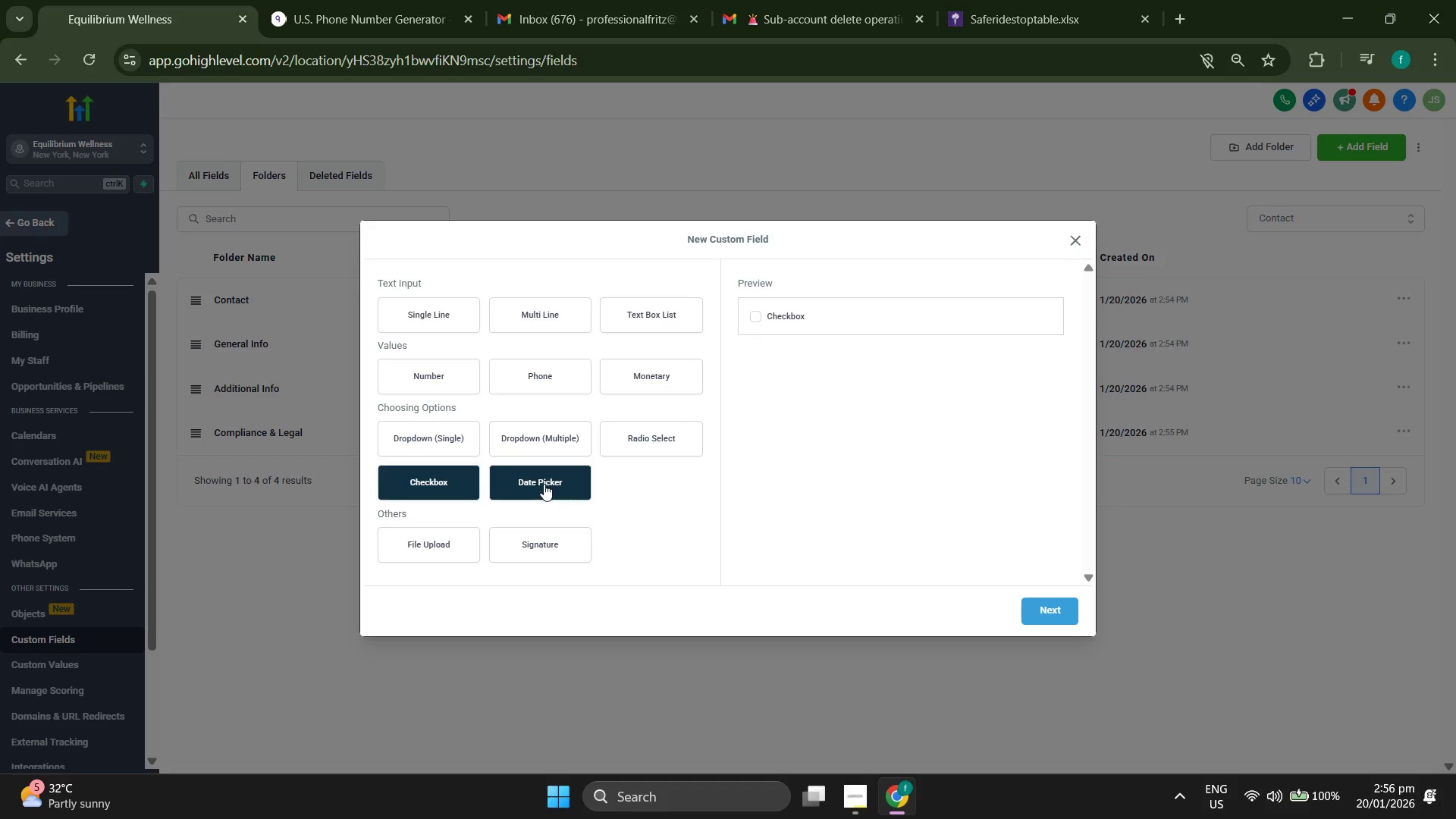 
double_click([413, 474])
 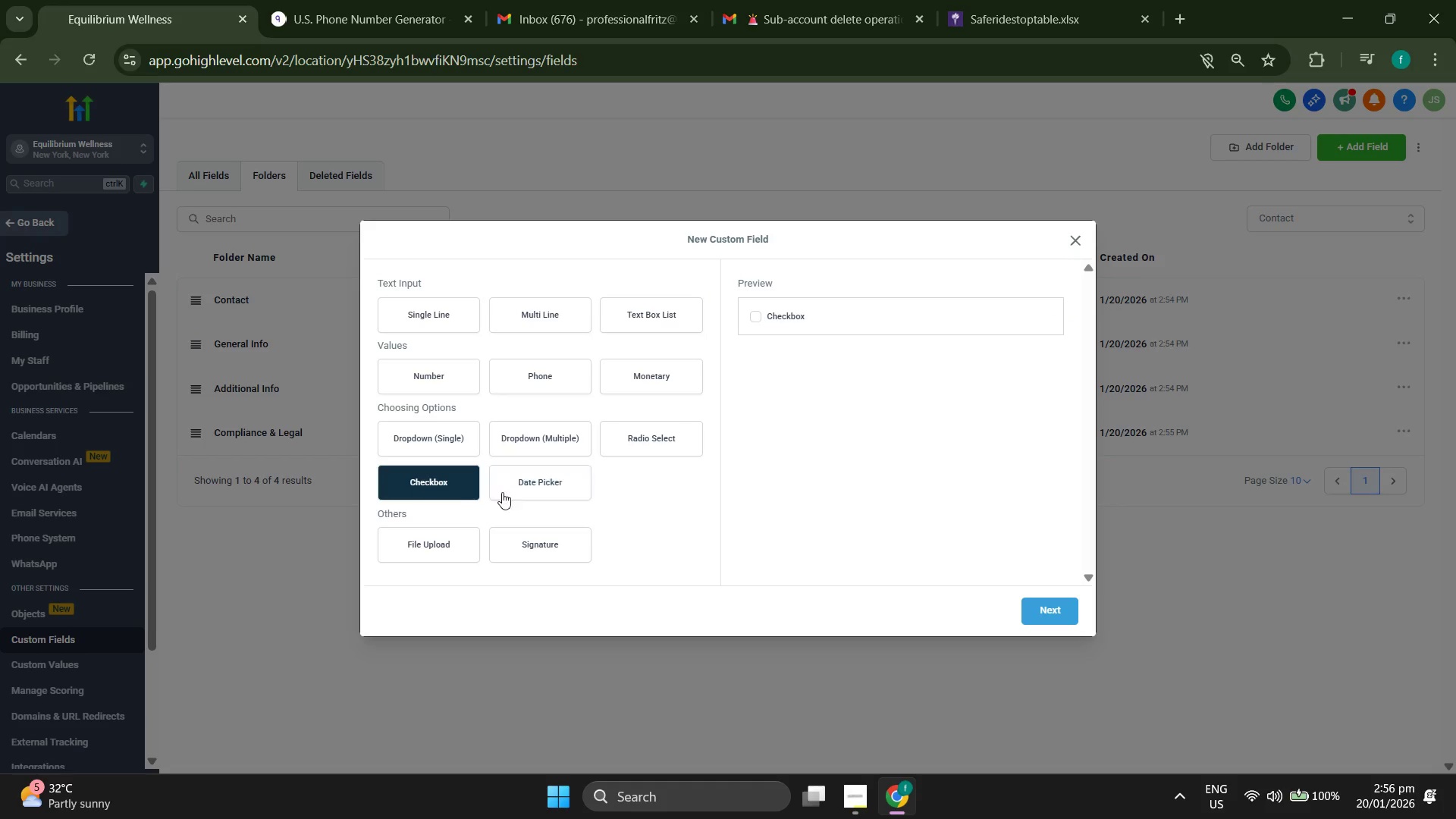 
left_click([533, 488])
 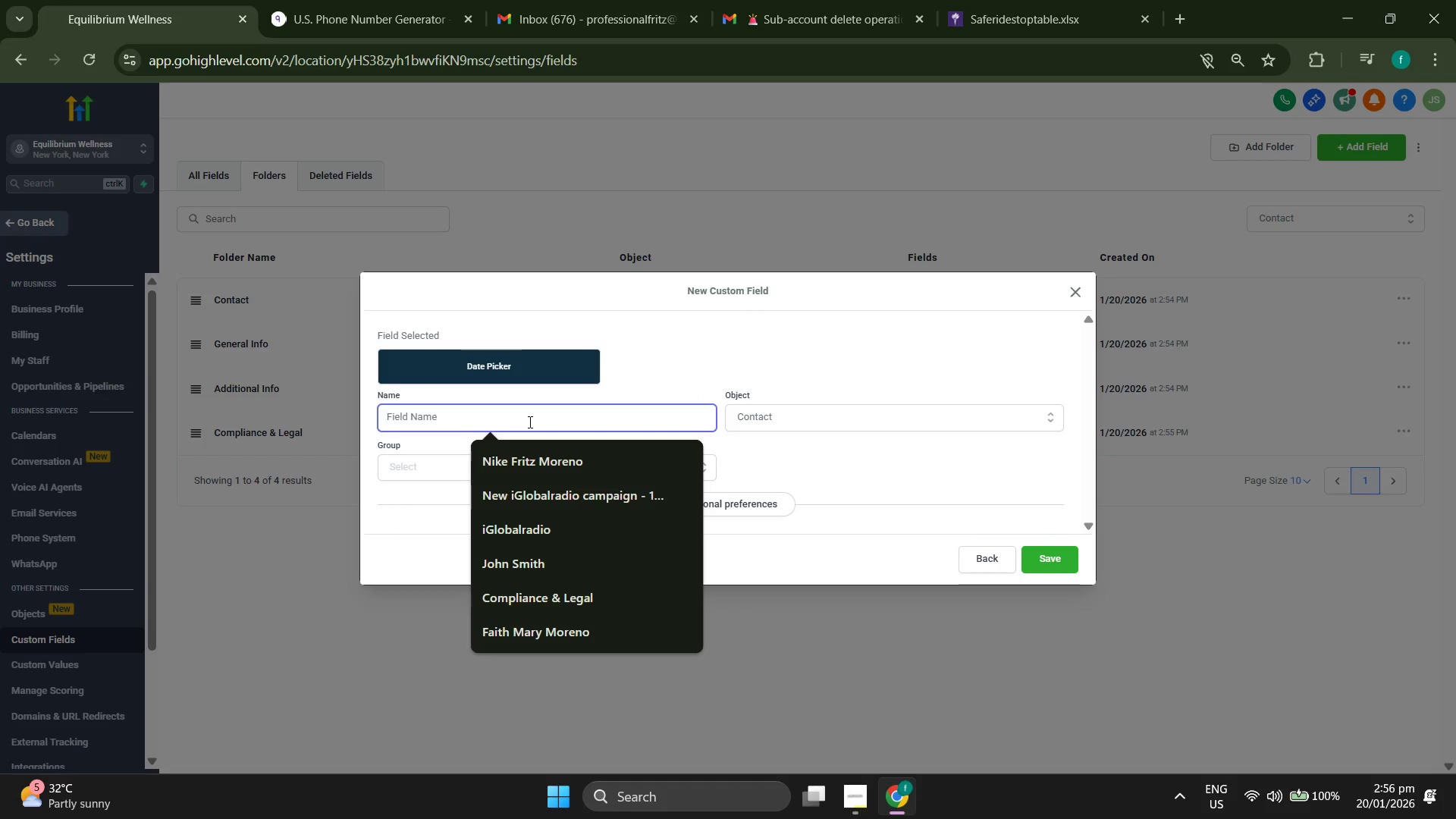 
type(Mandate Expi)
key(Backspace)
type(irate)
key(Backspace)
type(ion Date)
 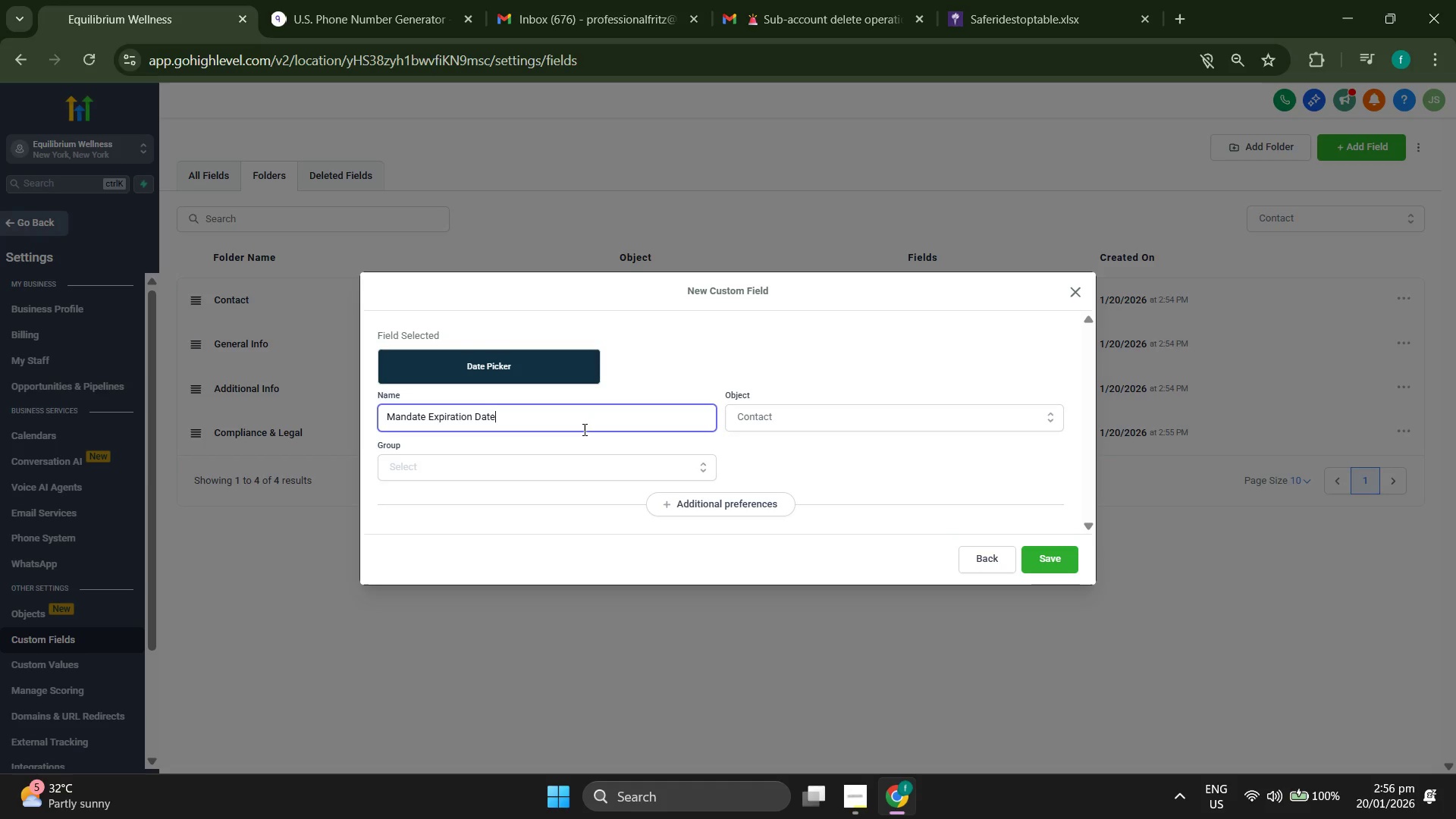 
left_click([540, 462])
 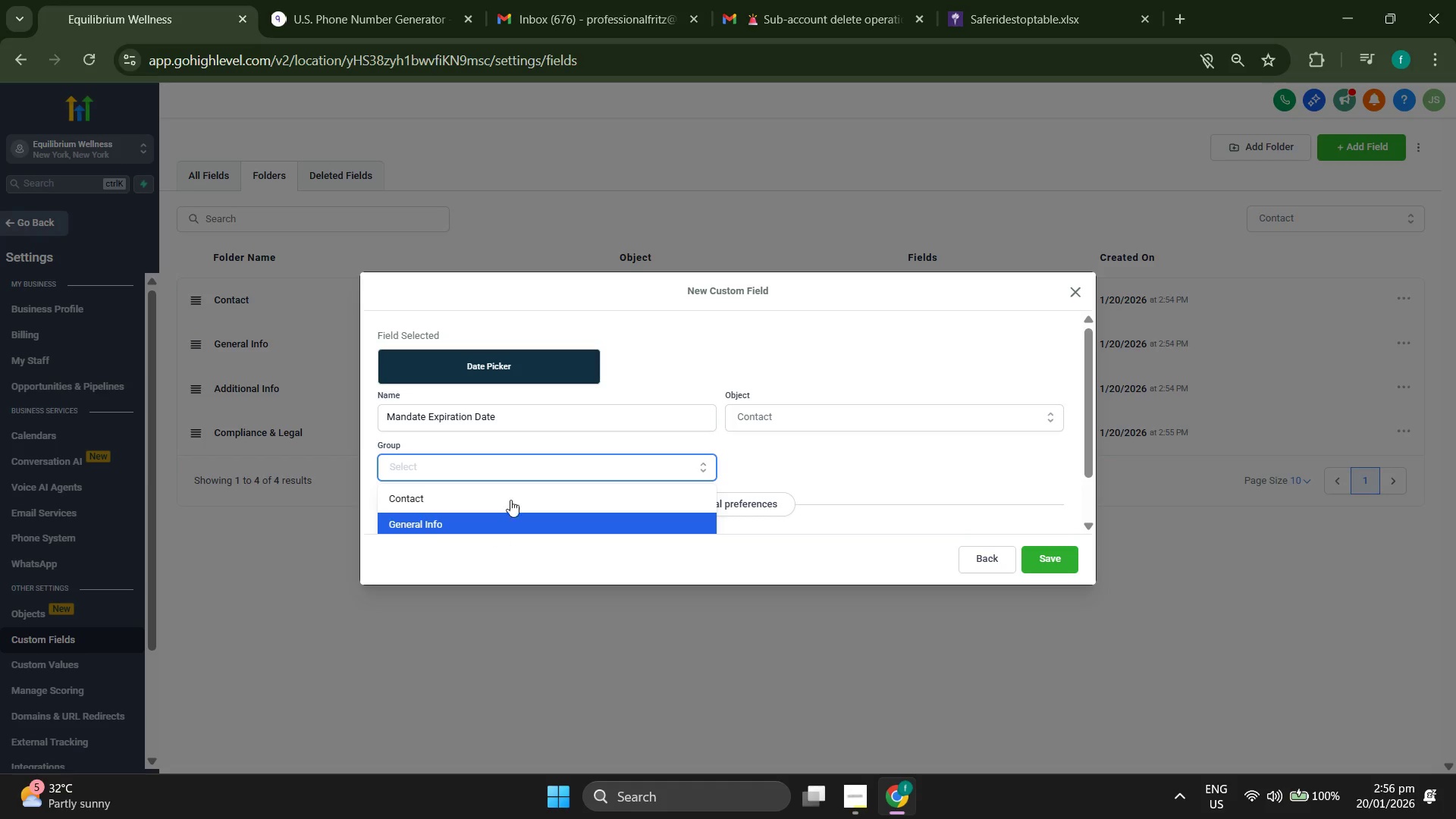 
scroll: coordinate [531, 493], scroll_direction: down, amount: 4.0
 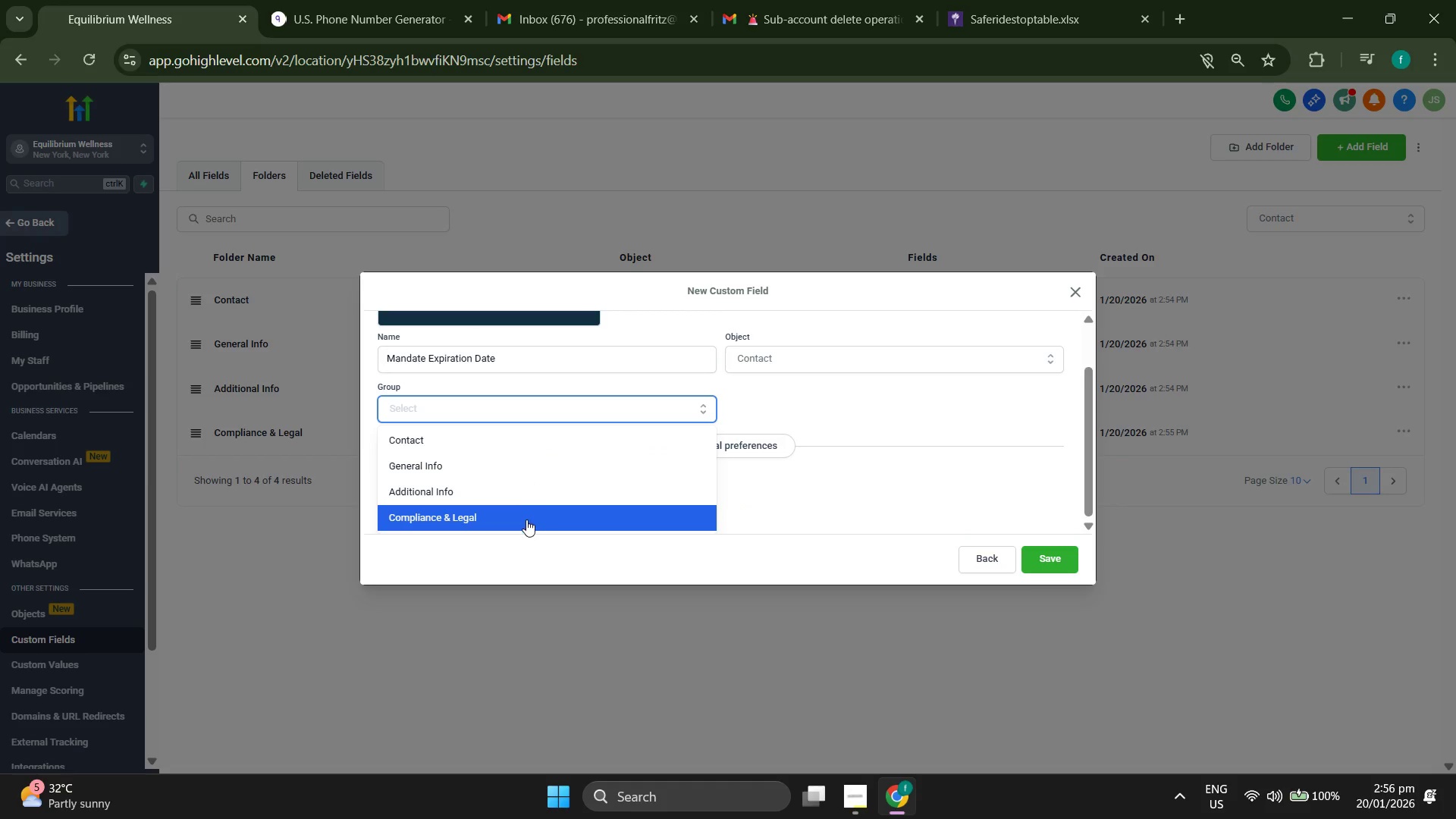 
left_click([526, 519])
 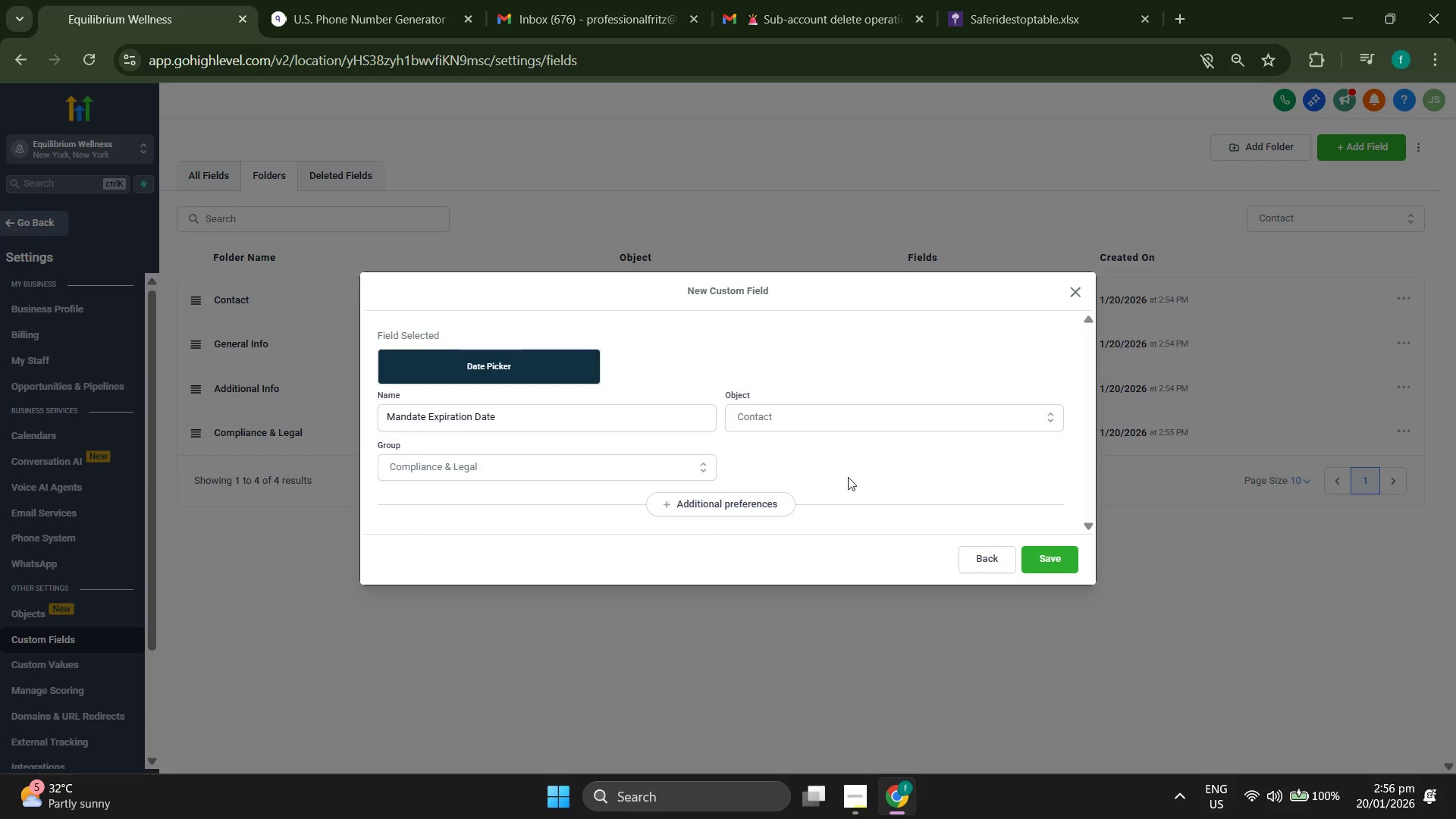 
scroll: coordinate [853, 479], scroll_direction: up, amount: 1.0
 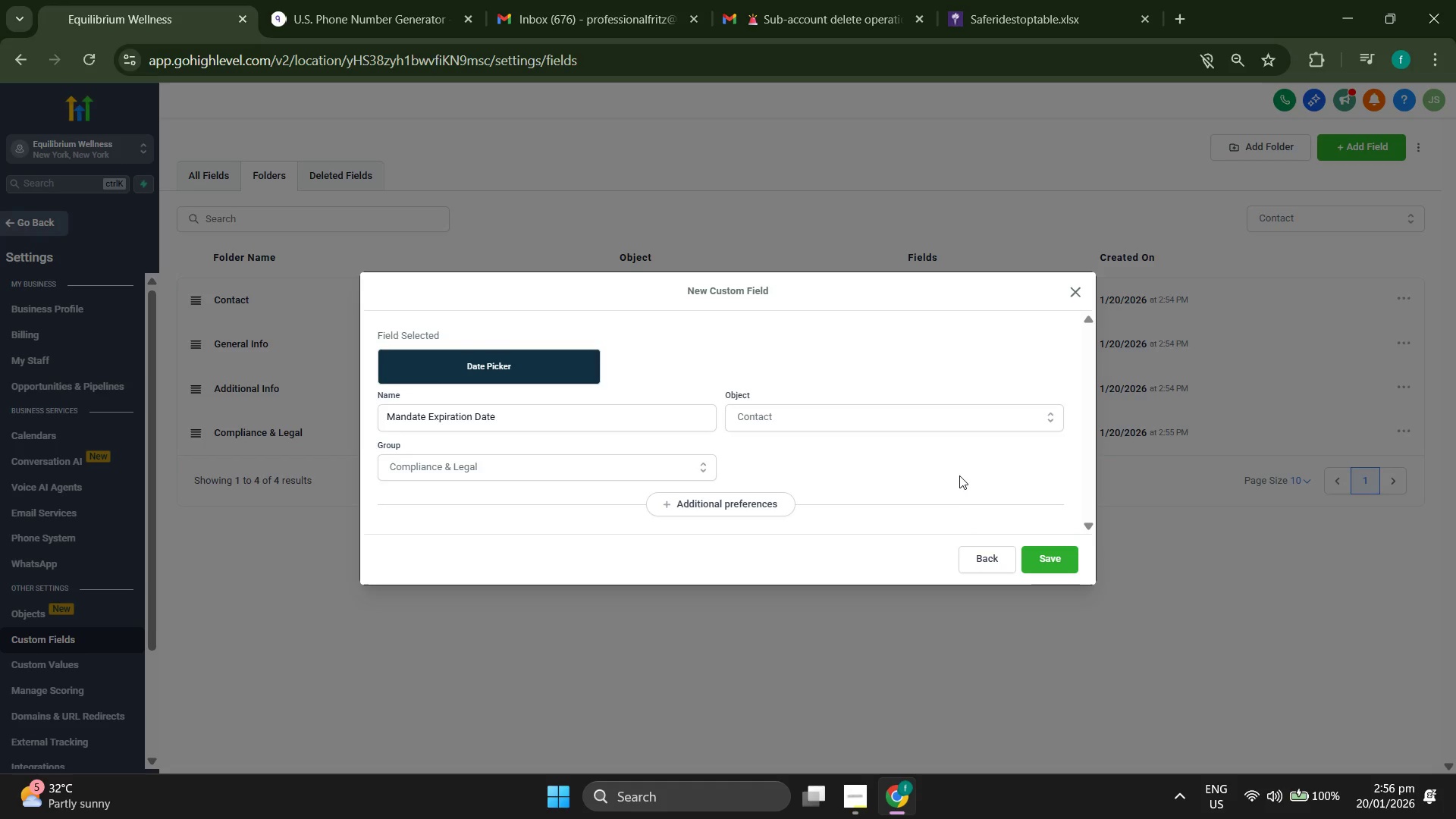 
left_click([915, 425])
 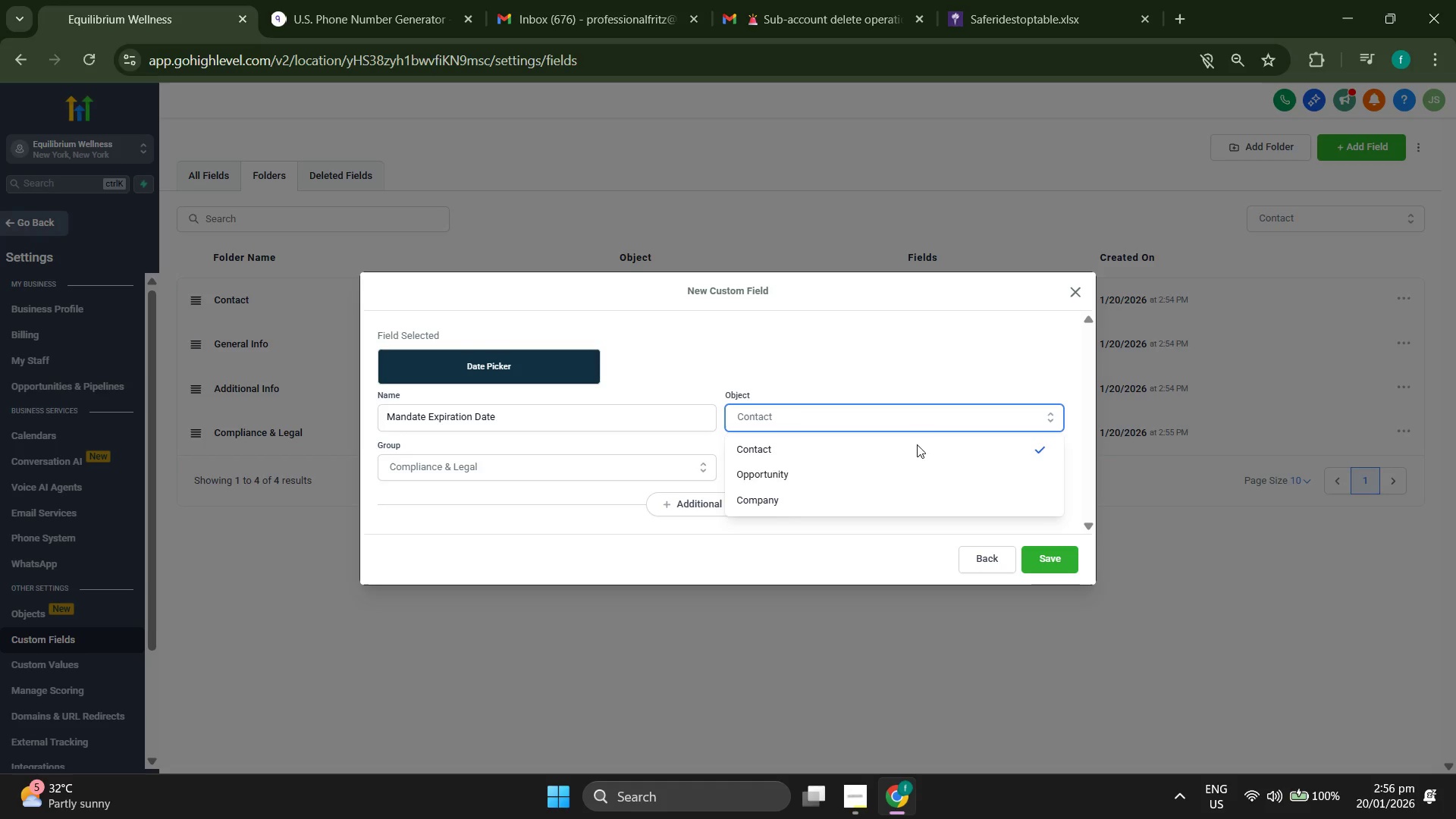 
scroll: coordinate [923, 486], scroll_direction: down, amount: 1.0
 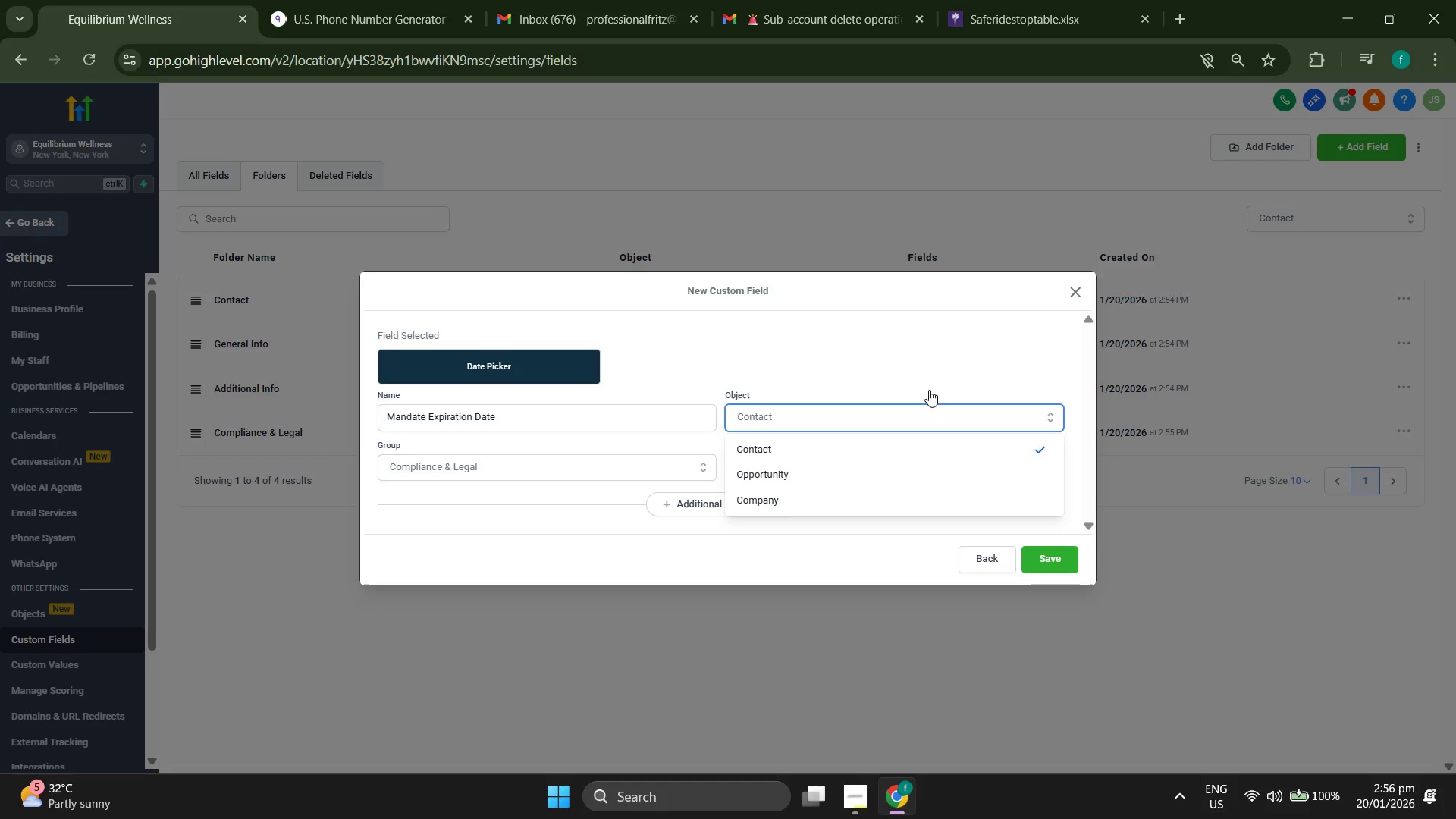 
left_click([930, 384])
 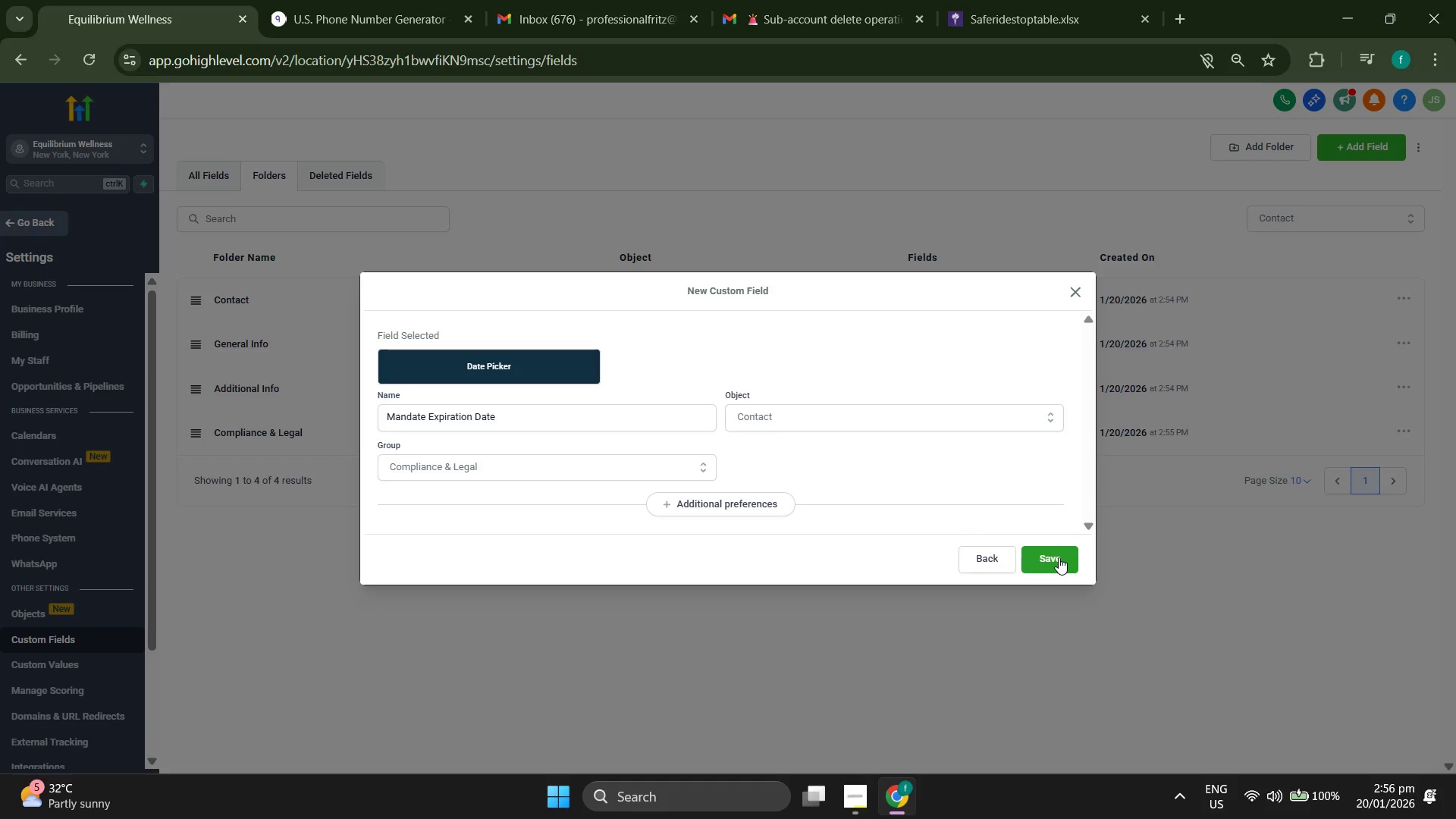 
left_click([1059, 557])
 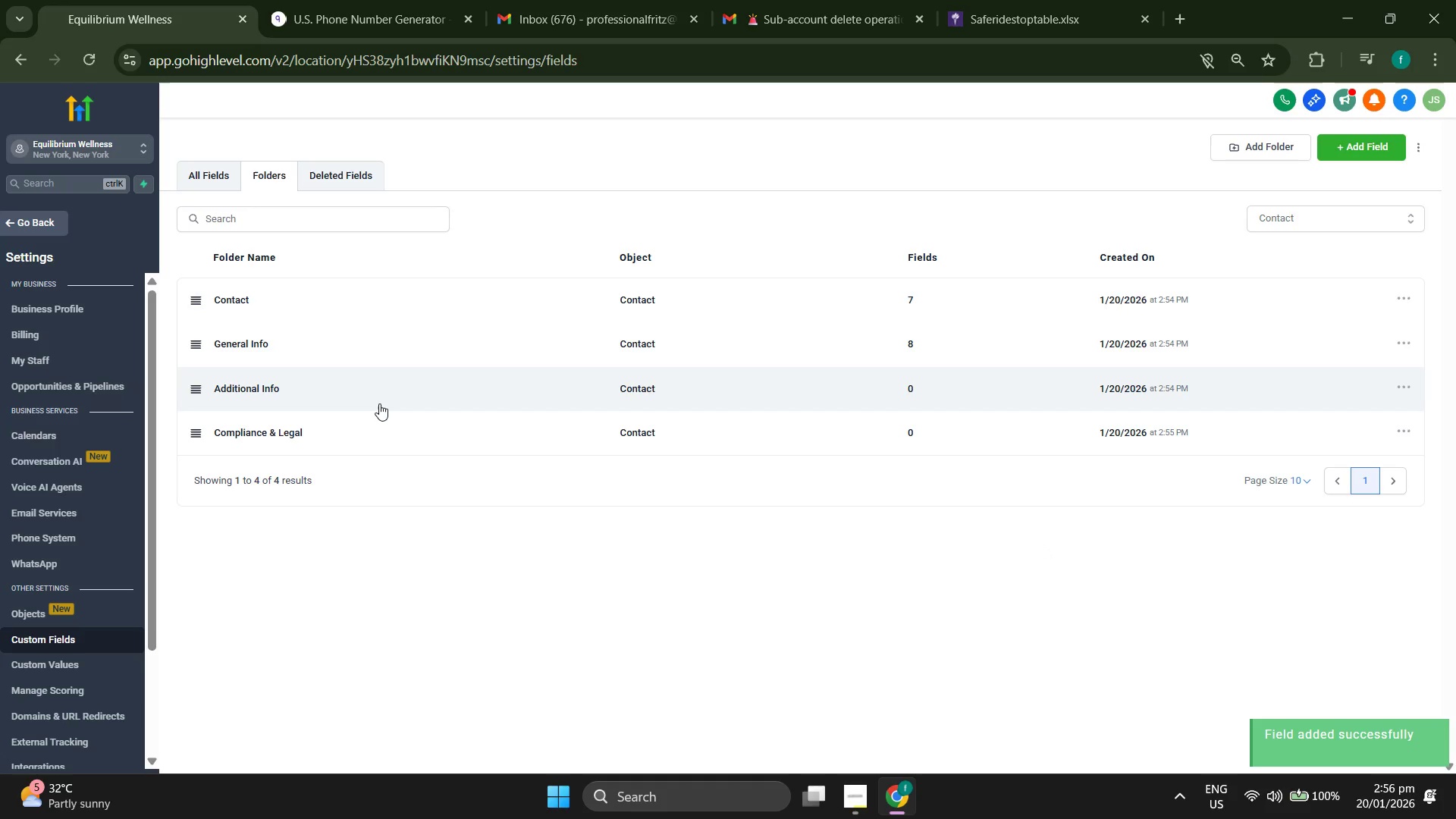 
scroll: coordinate [450, 463], scroll_direction: down, amount: 3.0
 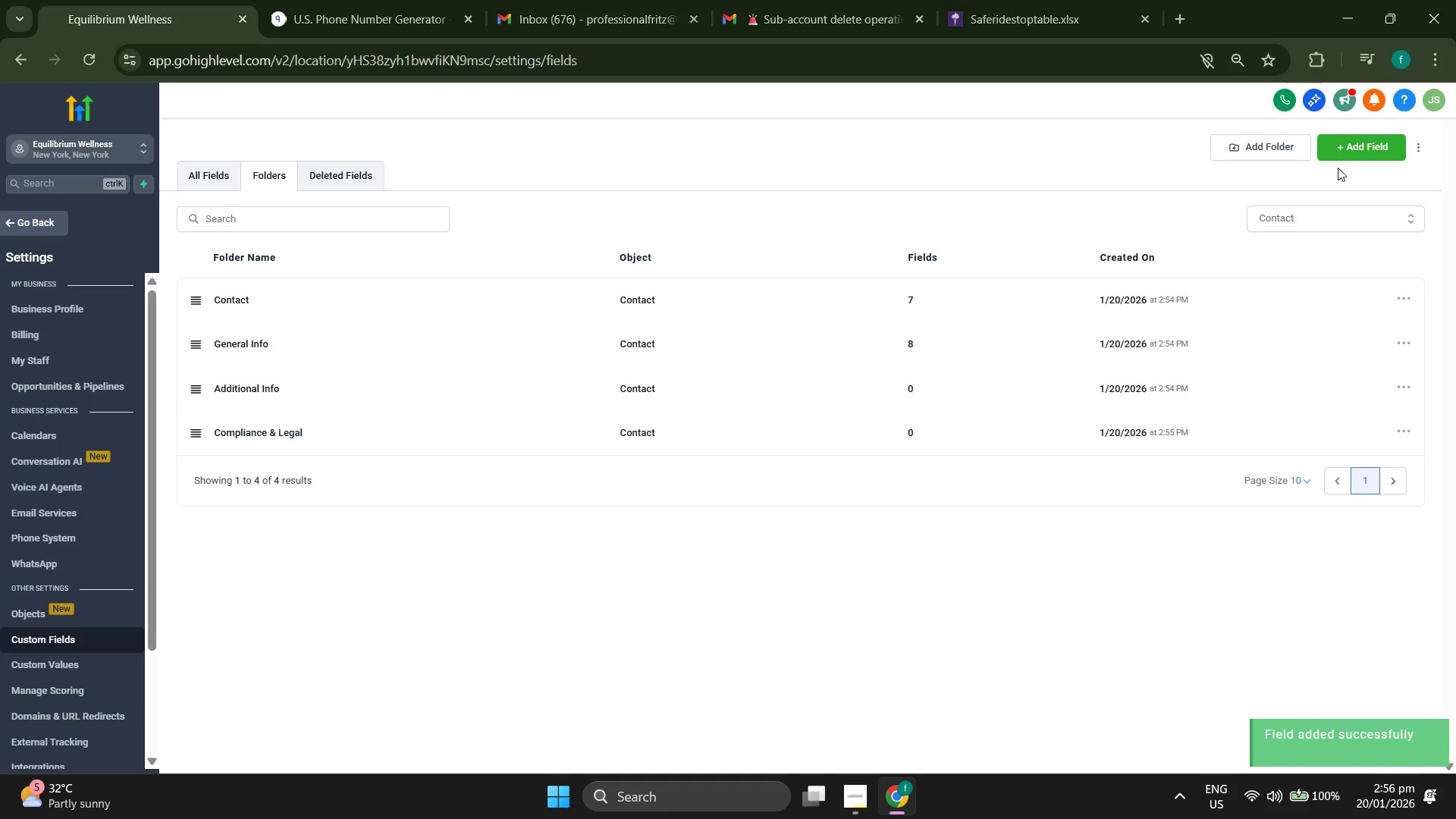 
left_click([1370, 152])
 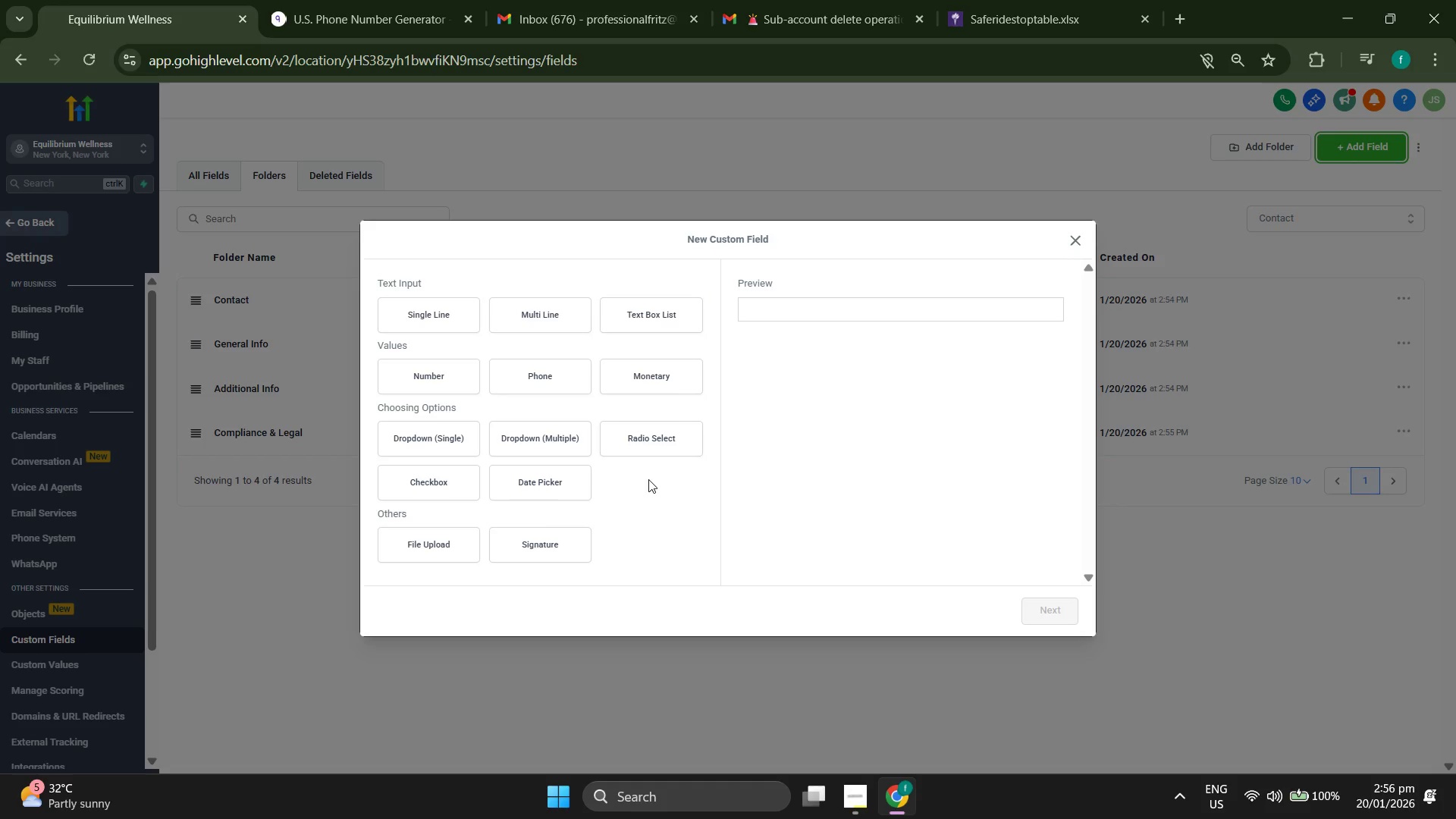 
wait(9.22)
 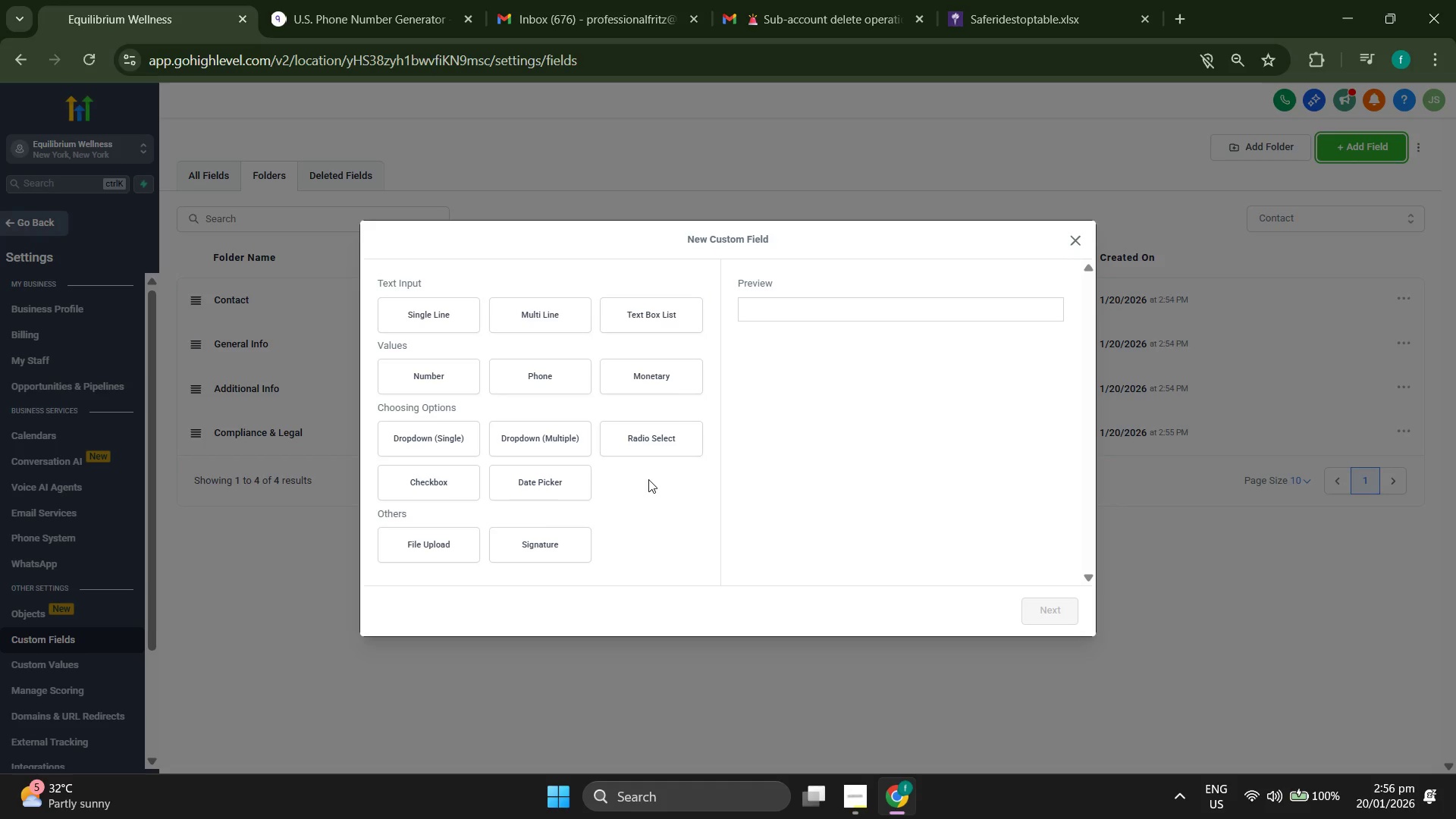 
left_click([439, 315])
 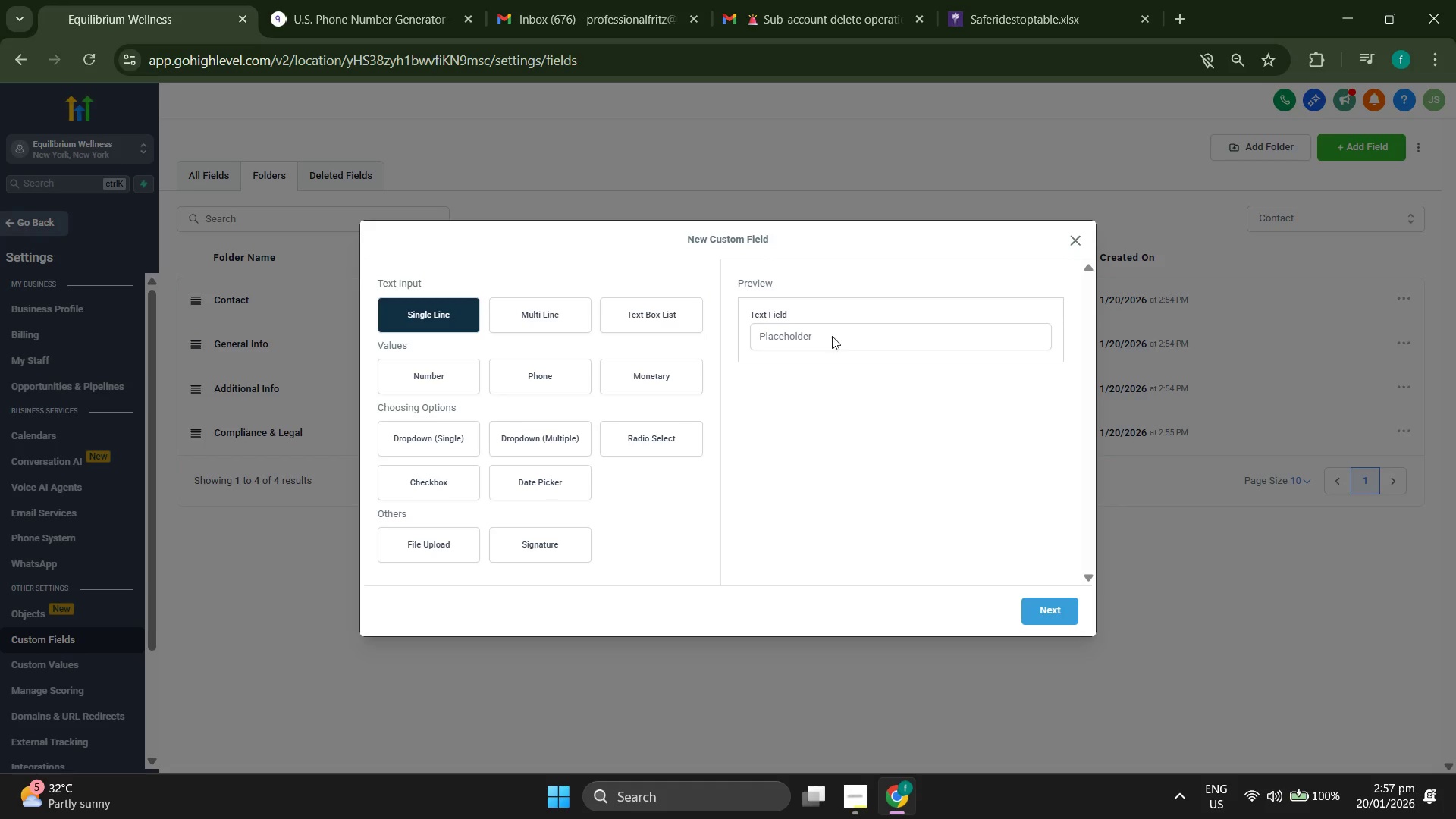 
left_click([1040, 607])
 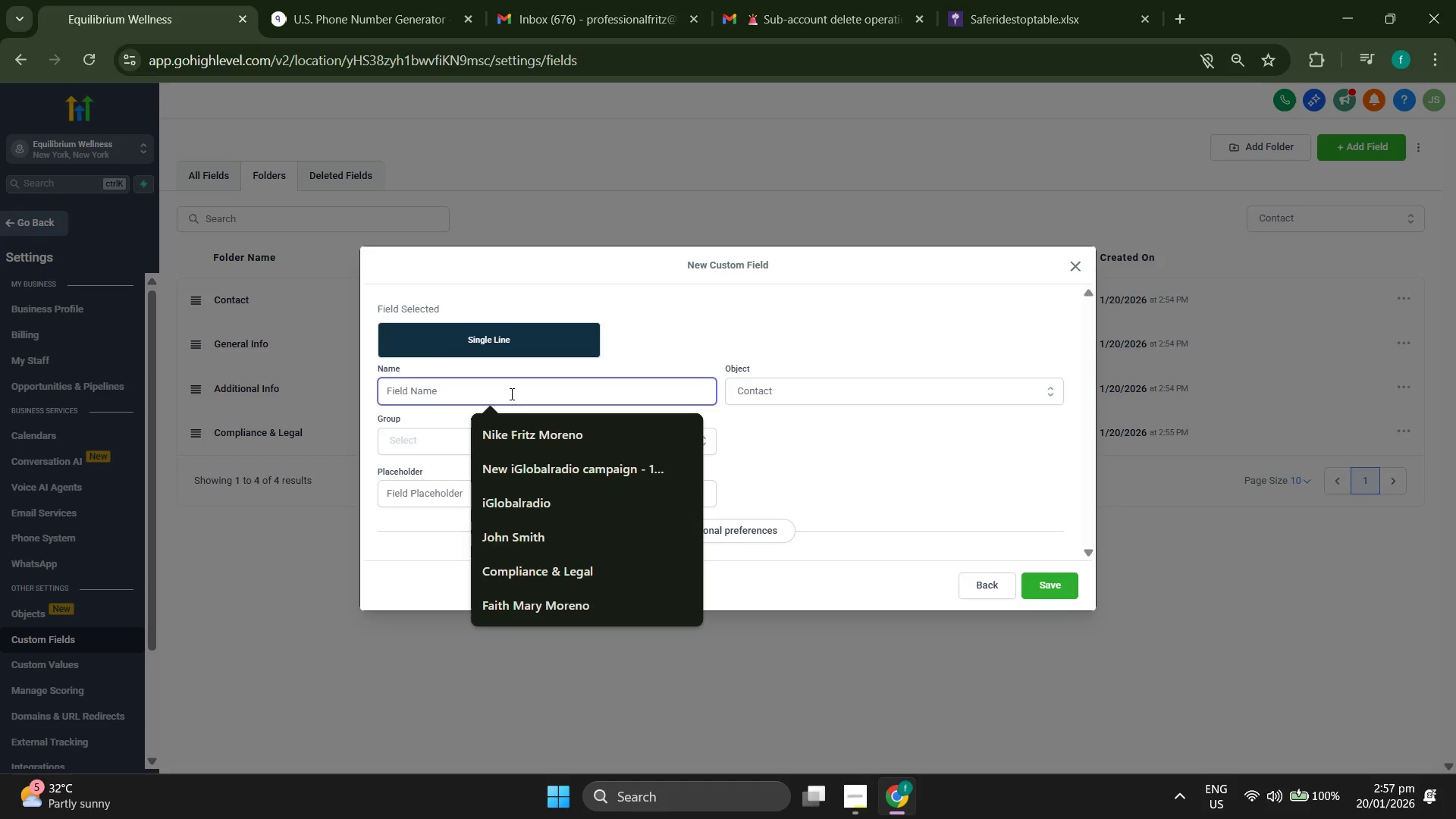 
type(Referring OFF)
key(Backspace)
key(Backspace)
type(ffie)
key(Backspace)
key(Backspace)
type(cer)
key(Backspace)
key(Backspace)
key(Backspace)
type(icer Name)
 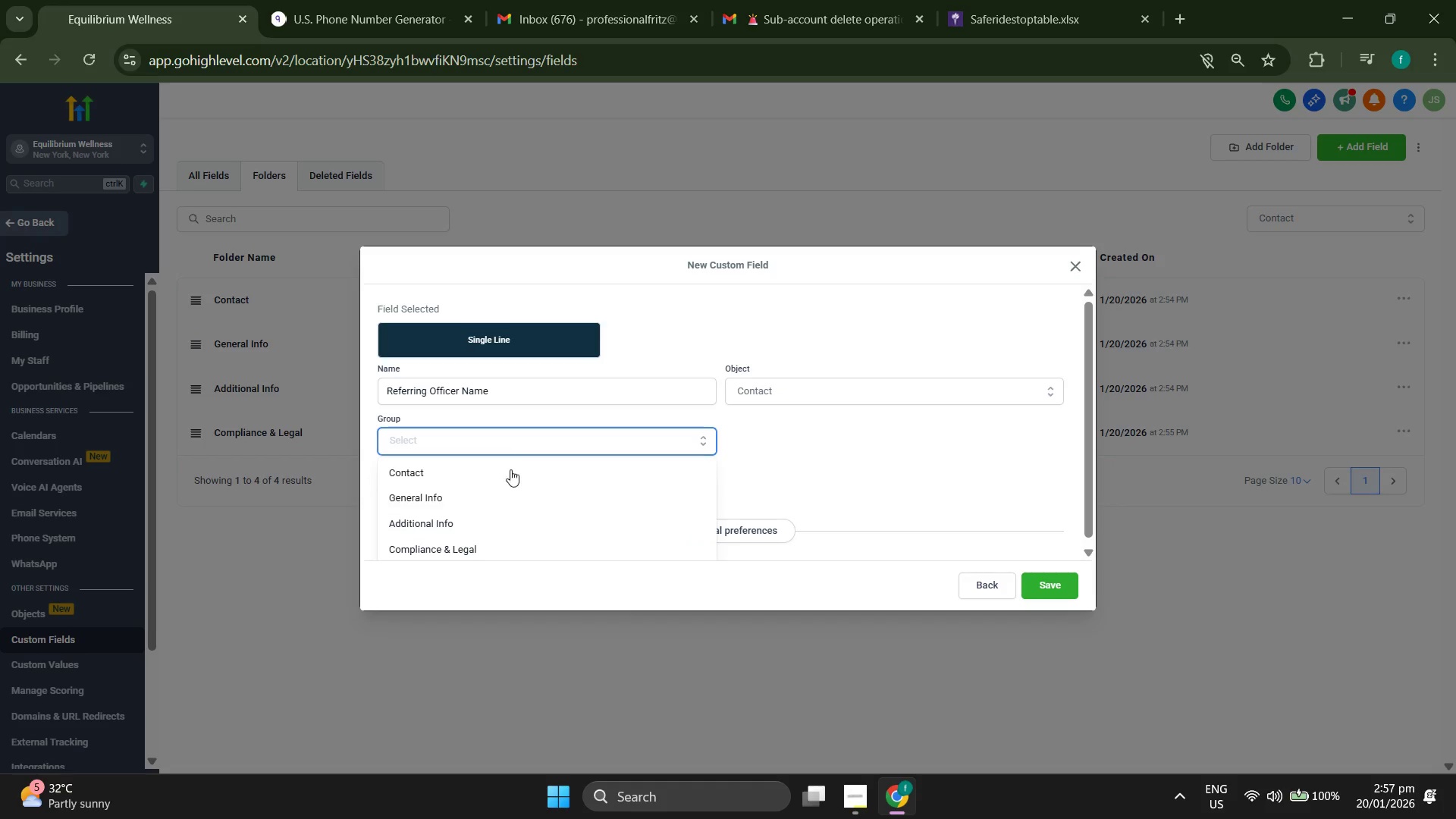 
left_click([529, 540])
 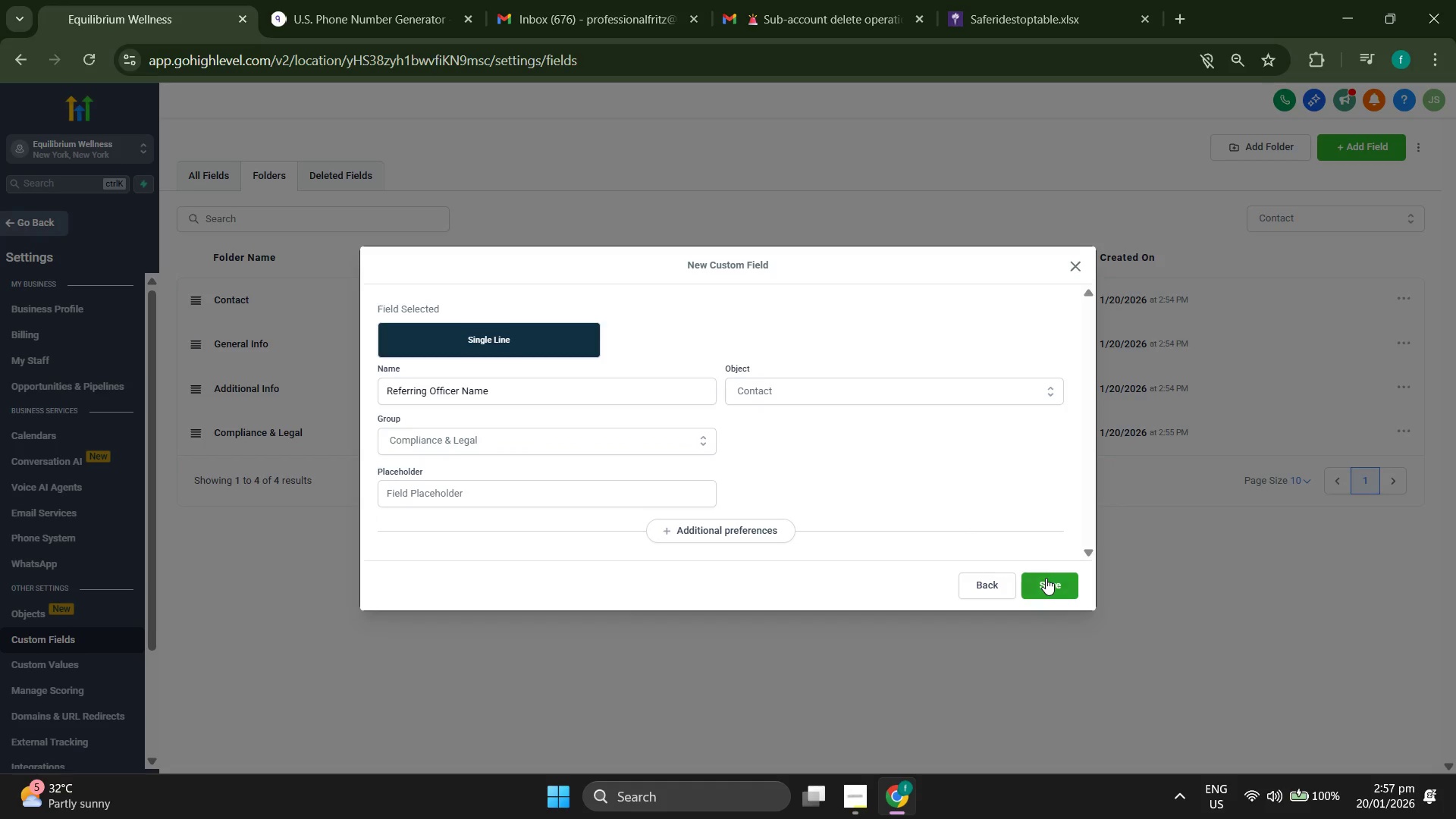 
scroll: coordinate [537, 515], scroll_direction: down, amount: 1.0
 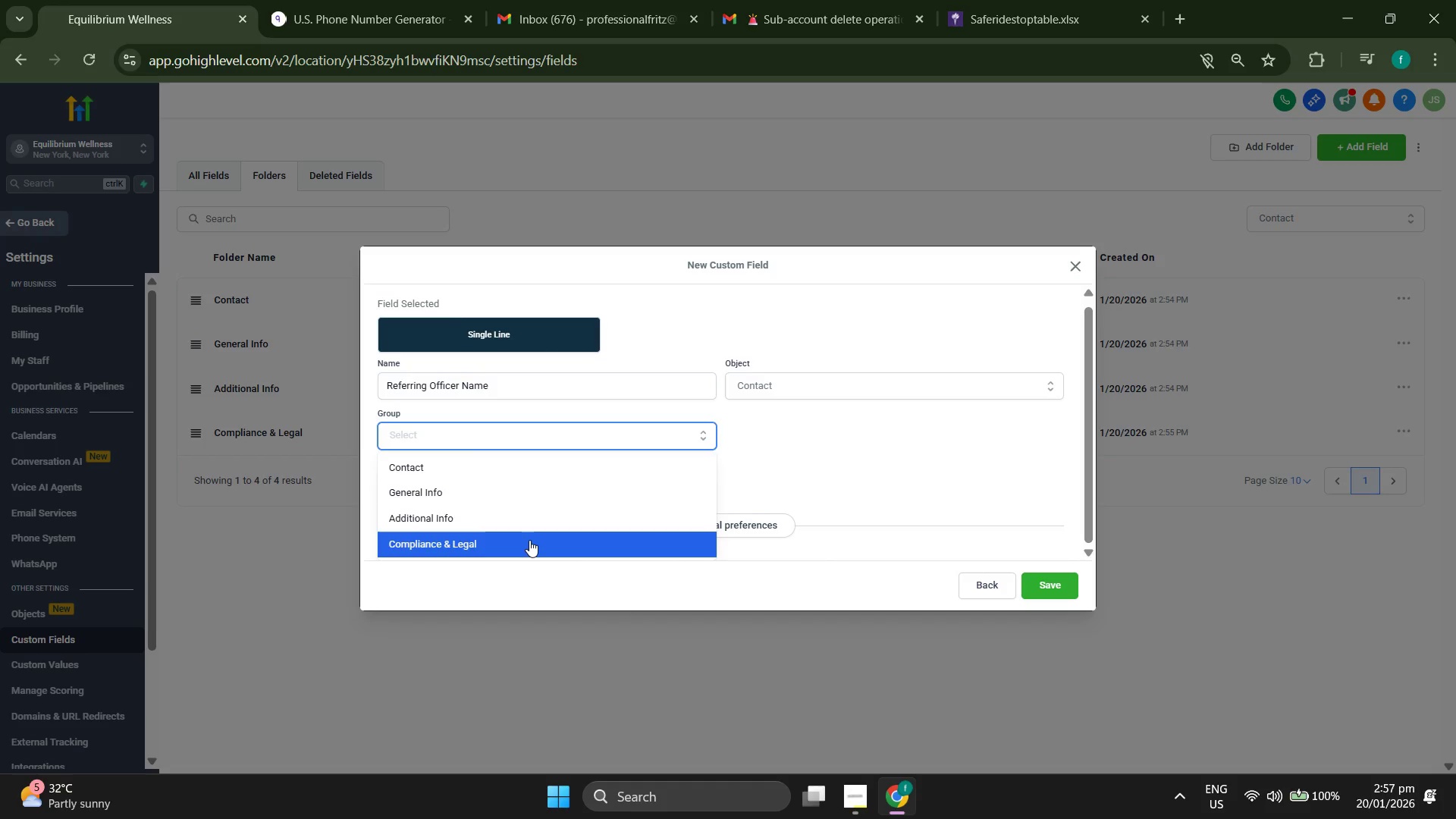 
left_click([495, 491])
 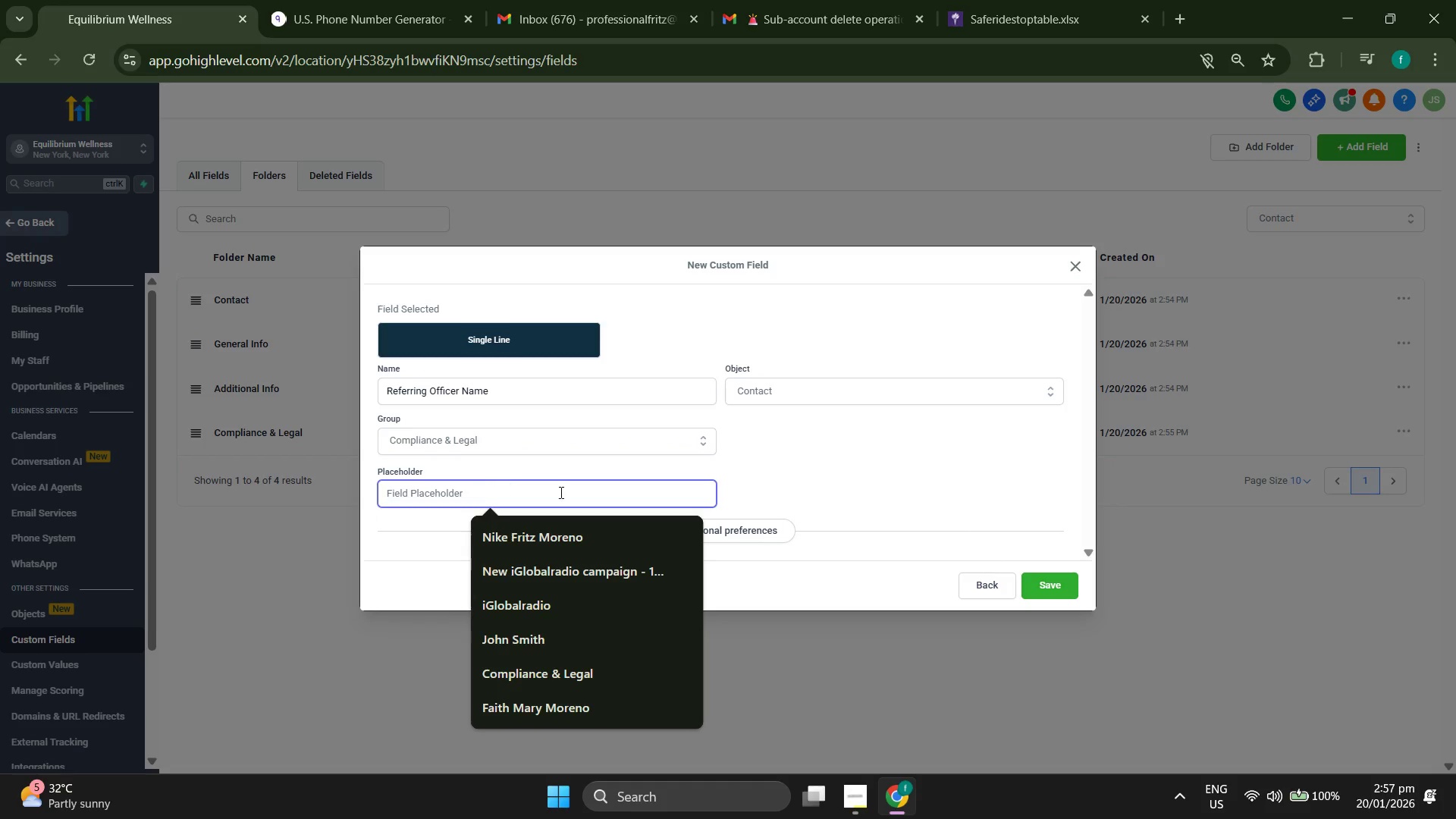 
left_click([902, 479])
 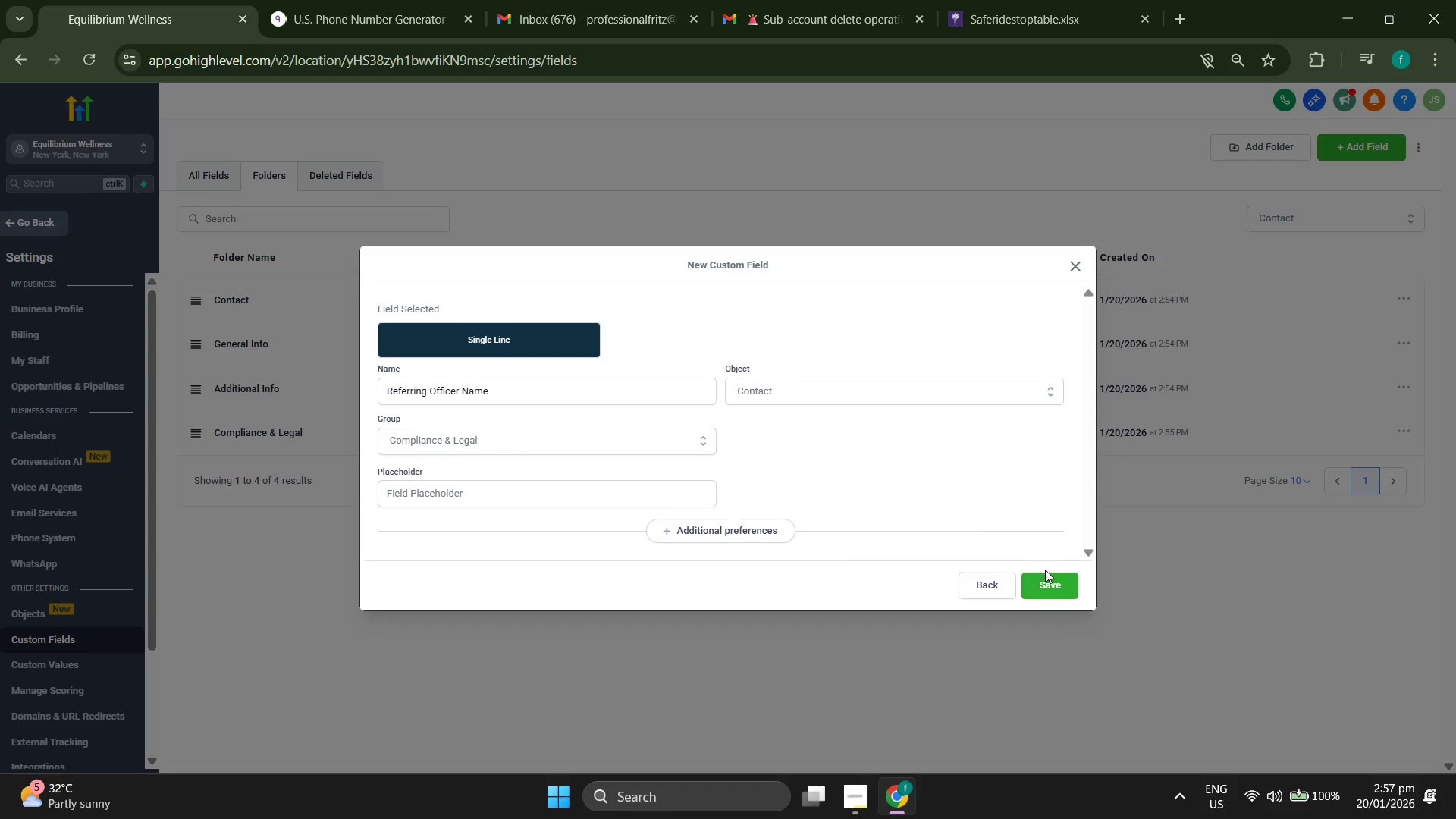 
double_click([1058, 590])
 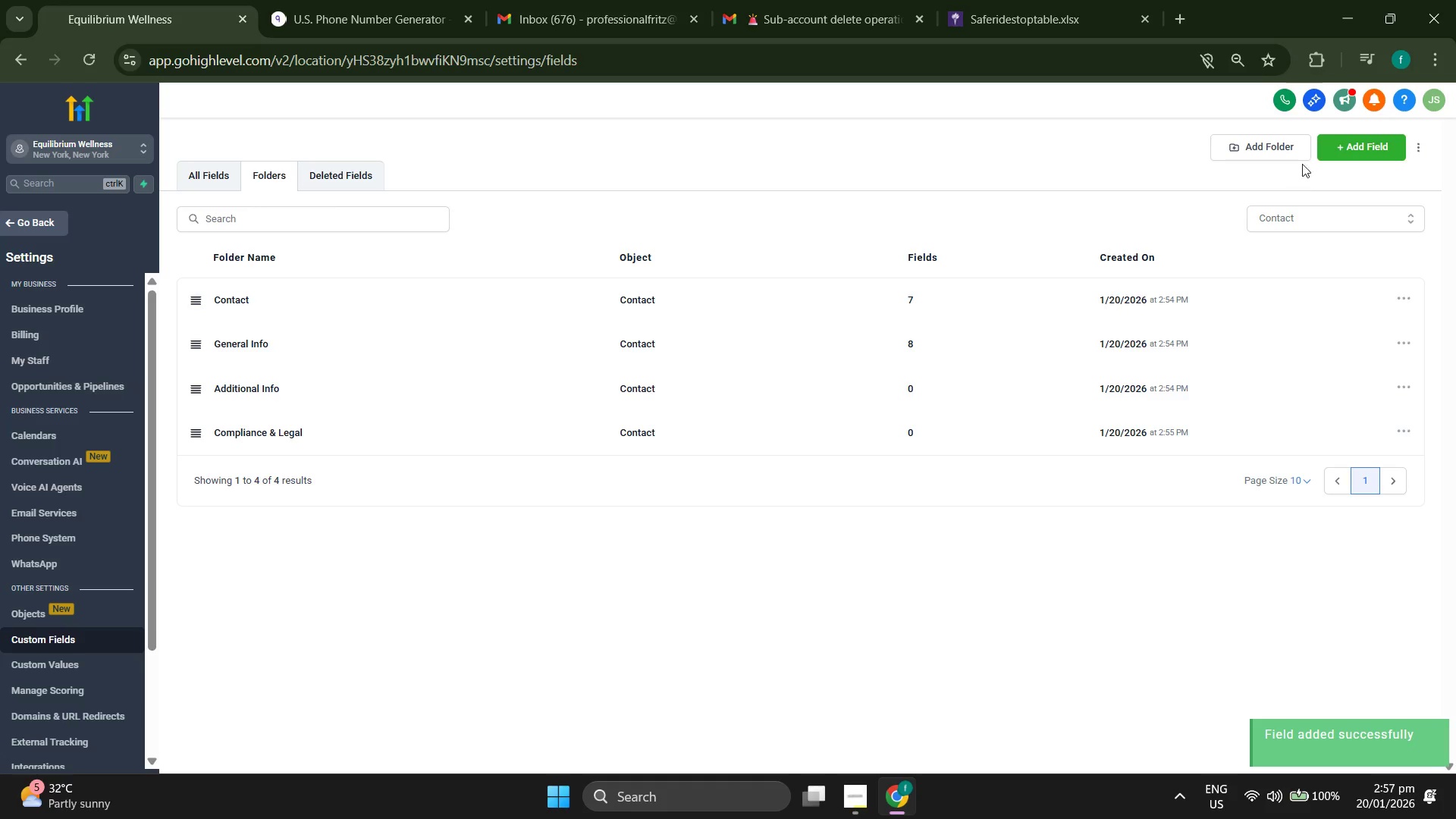 
left_click([1354, 146])
 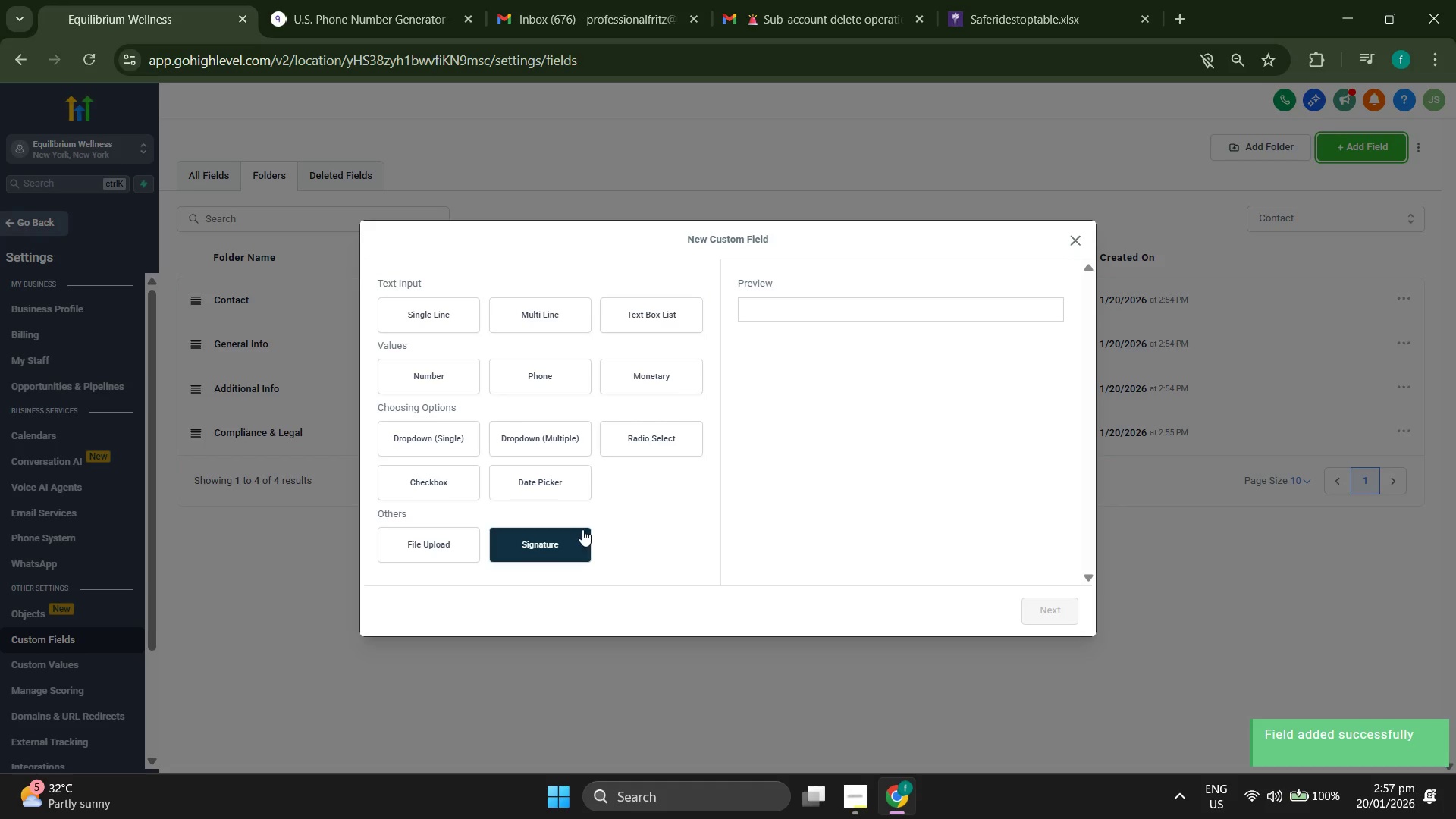 
left_click([425, 447])
 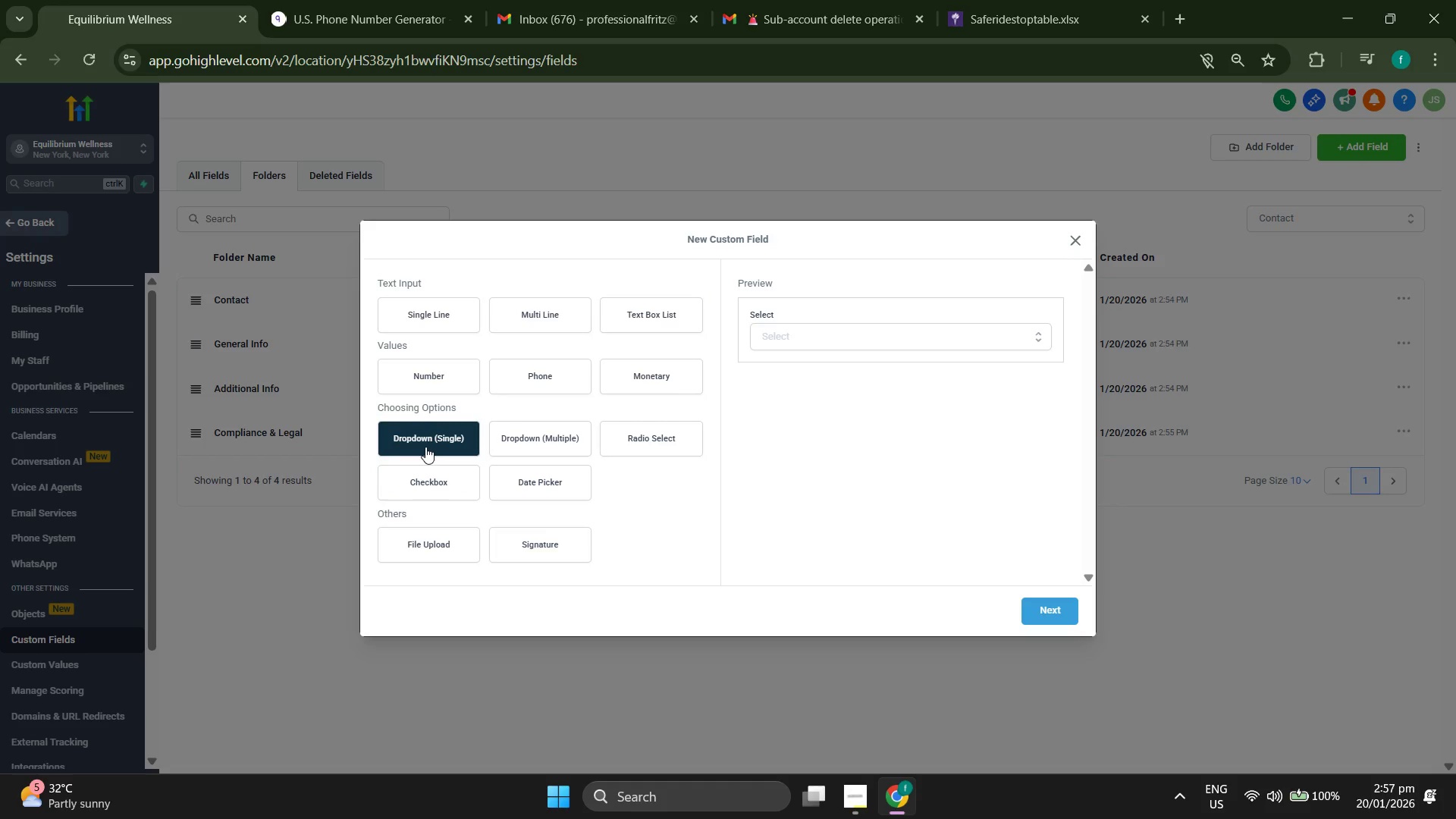 
left_click([1037, 600])
 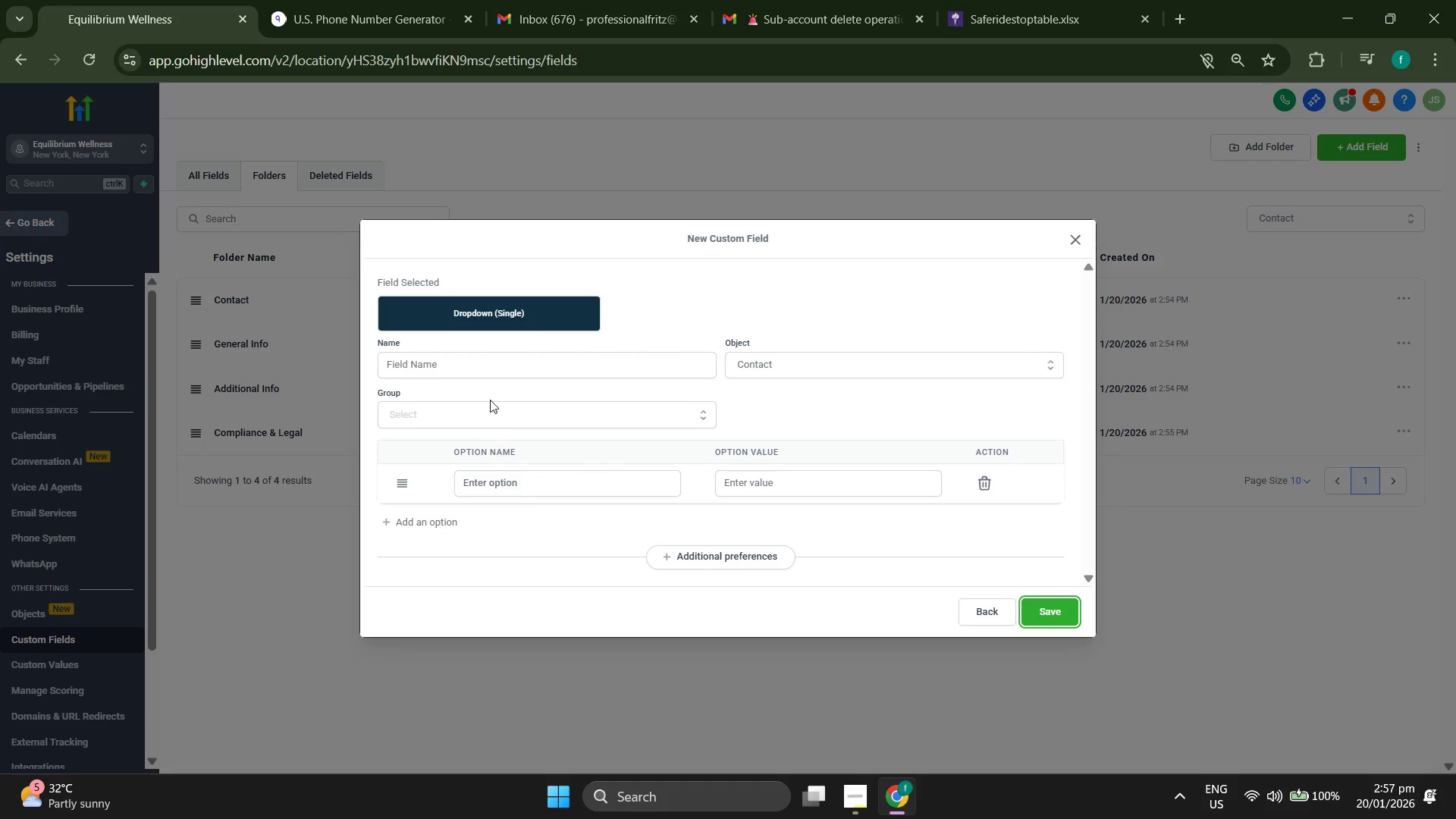 
left_click([489, 369])
 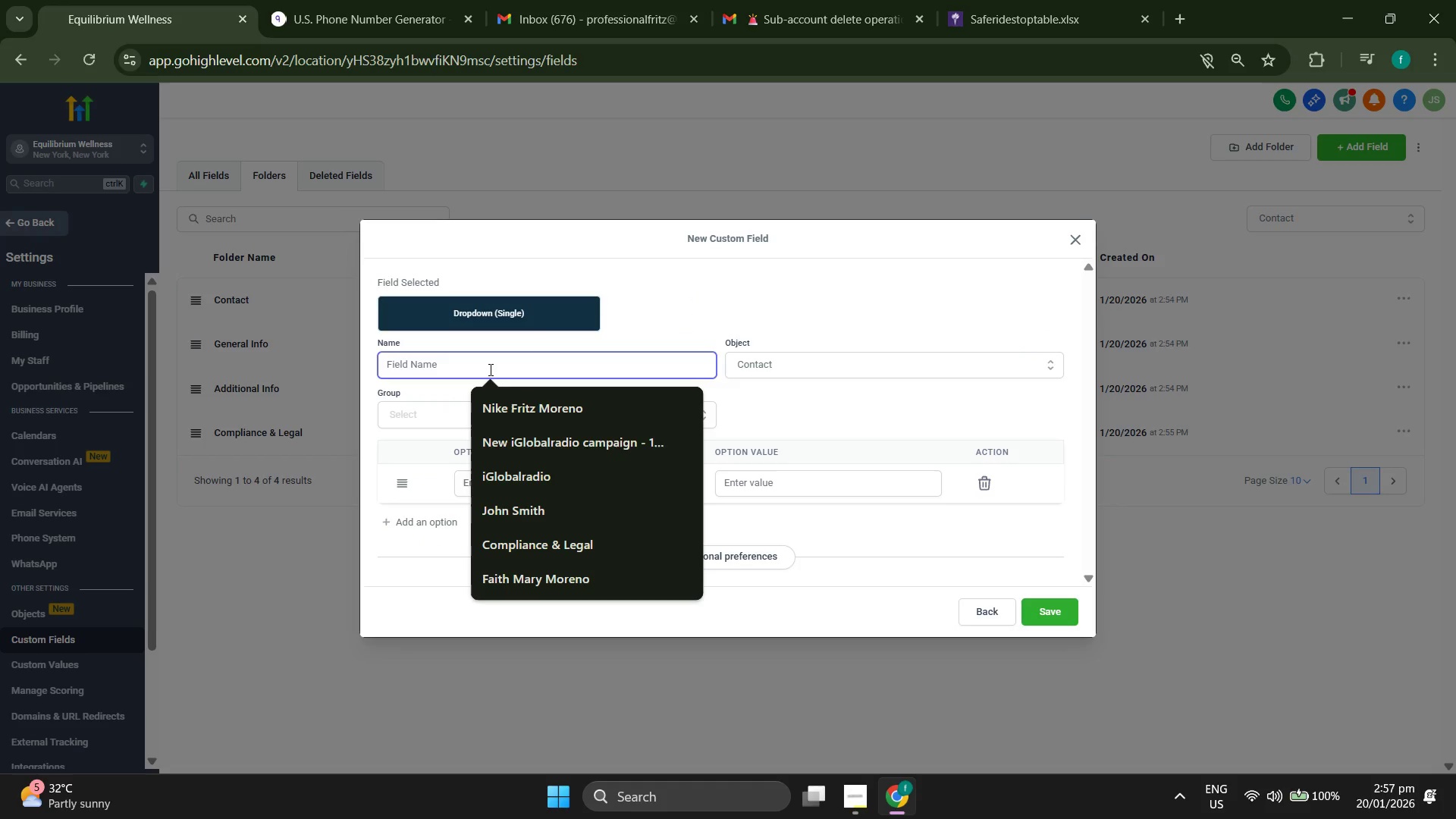 
type(Refrra)
key(Backspace)
key(Backspace)
key(Backspace)
type(erral Type)
 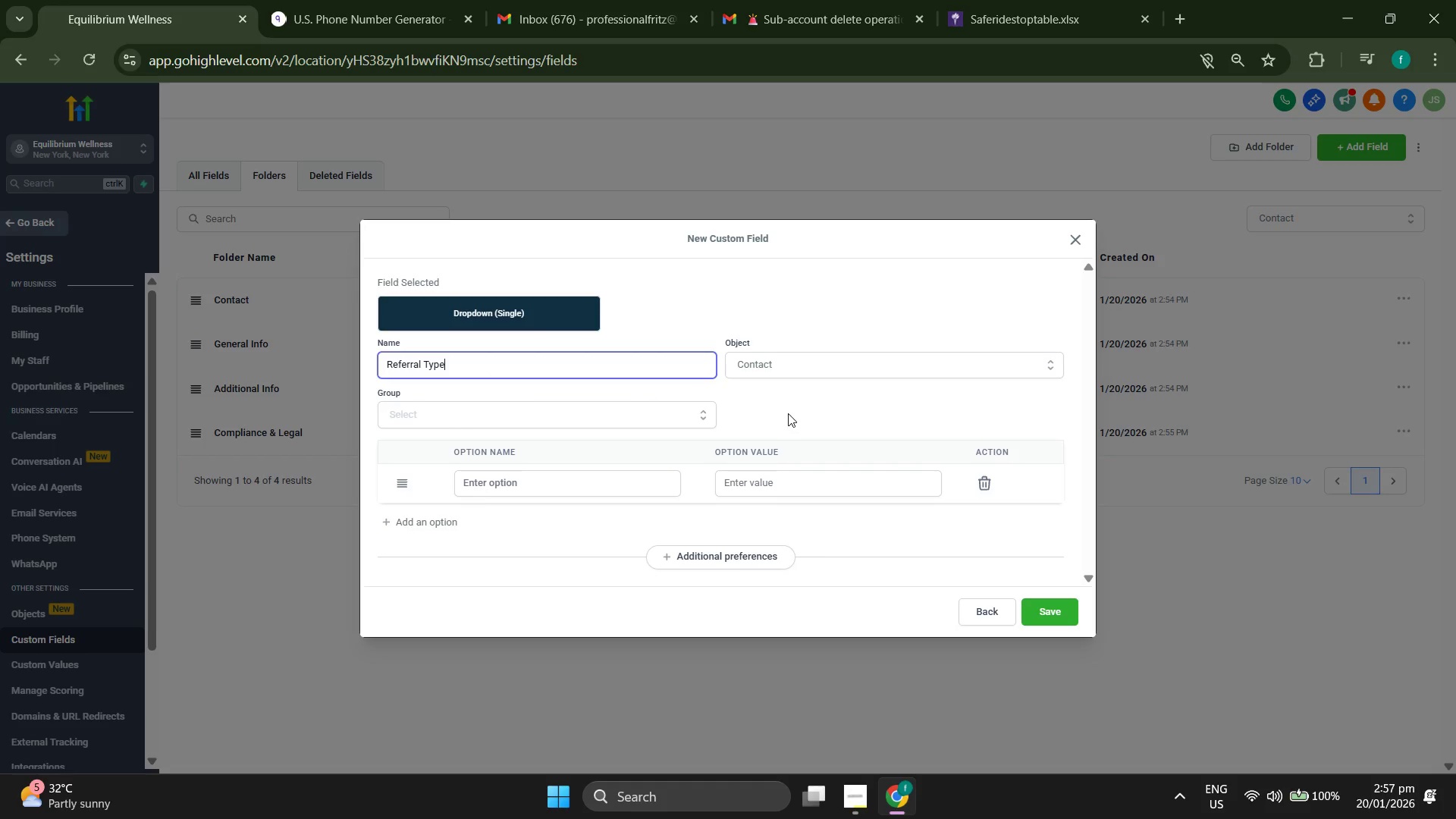 
scroll: coordinate [787, 400], scroll_direction: down, amount: 1.0
 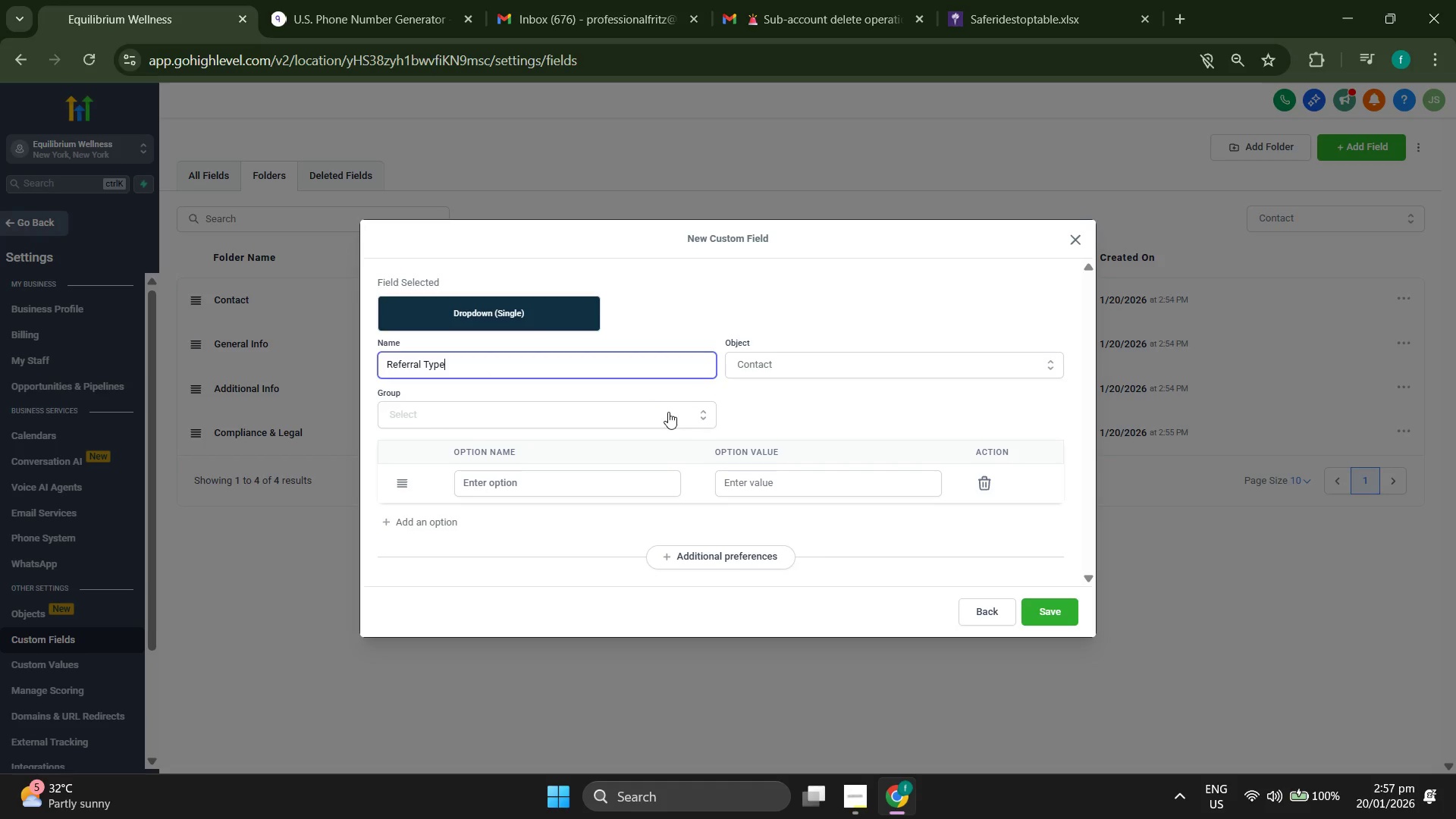 
left_click([653, 412])
 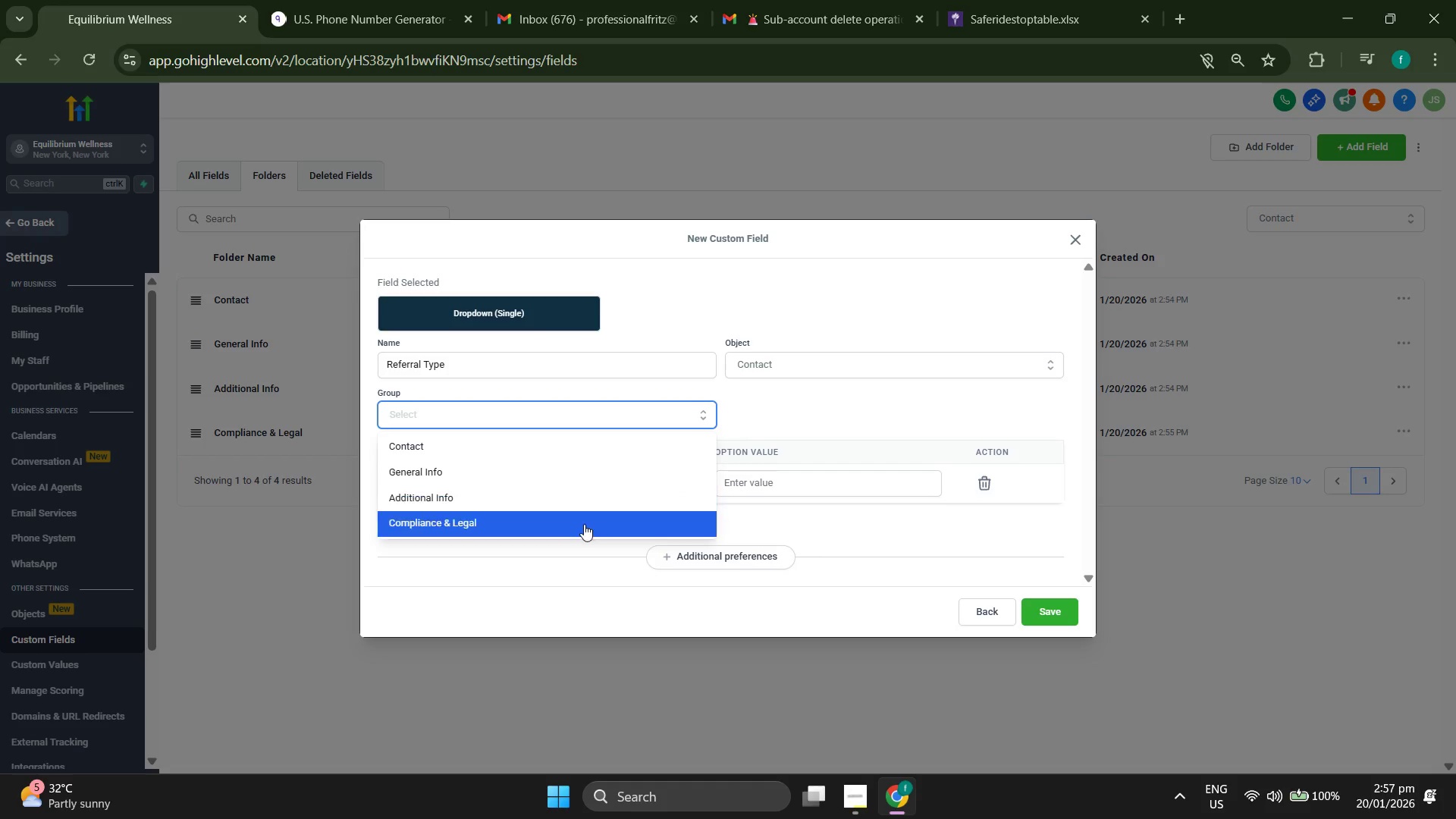 
left_click([583, 524])
 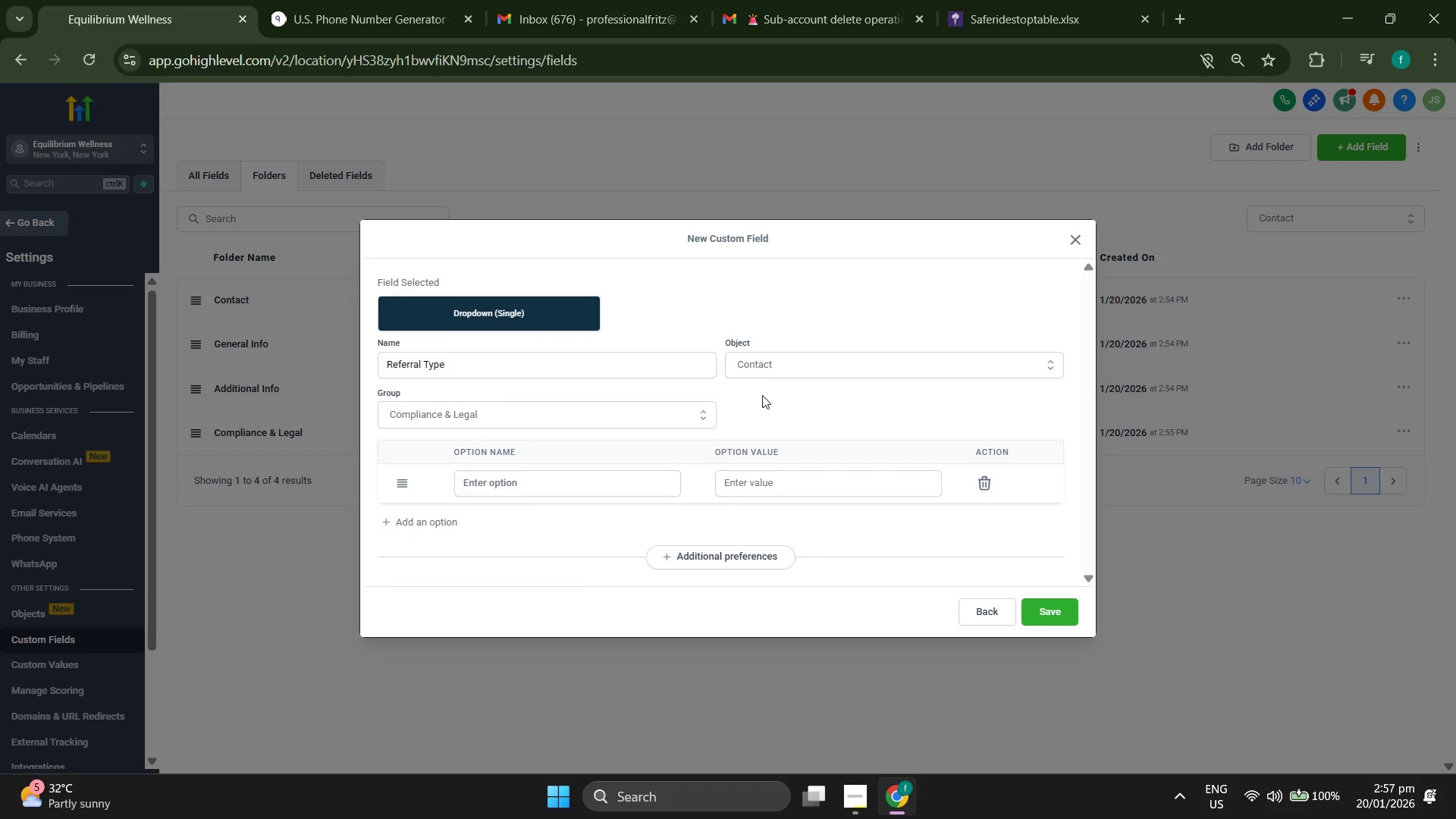 
scroll: coordinate [764, 393], scroll_direction: down, amount: 3.0
 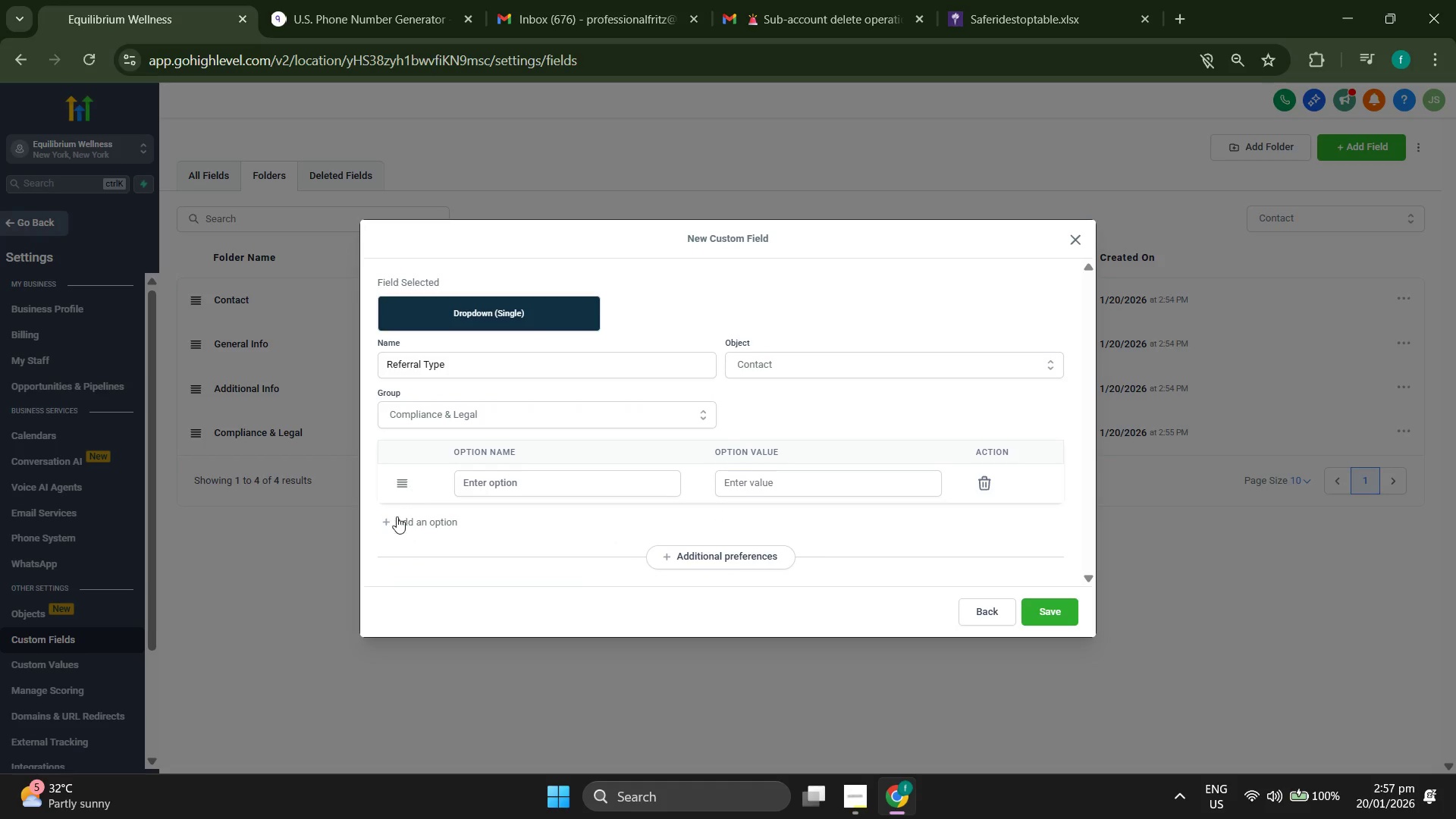 
left_click([390, 519])
 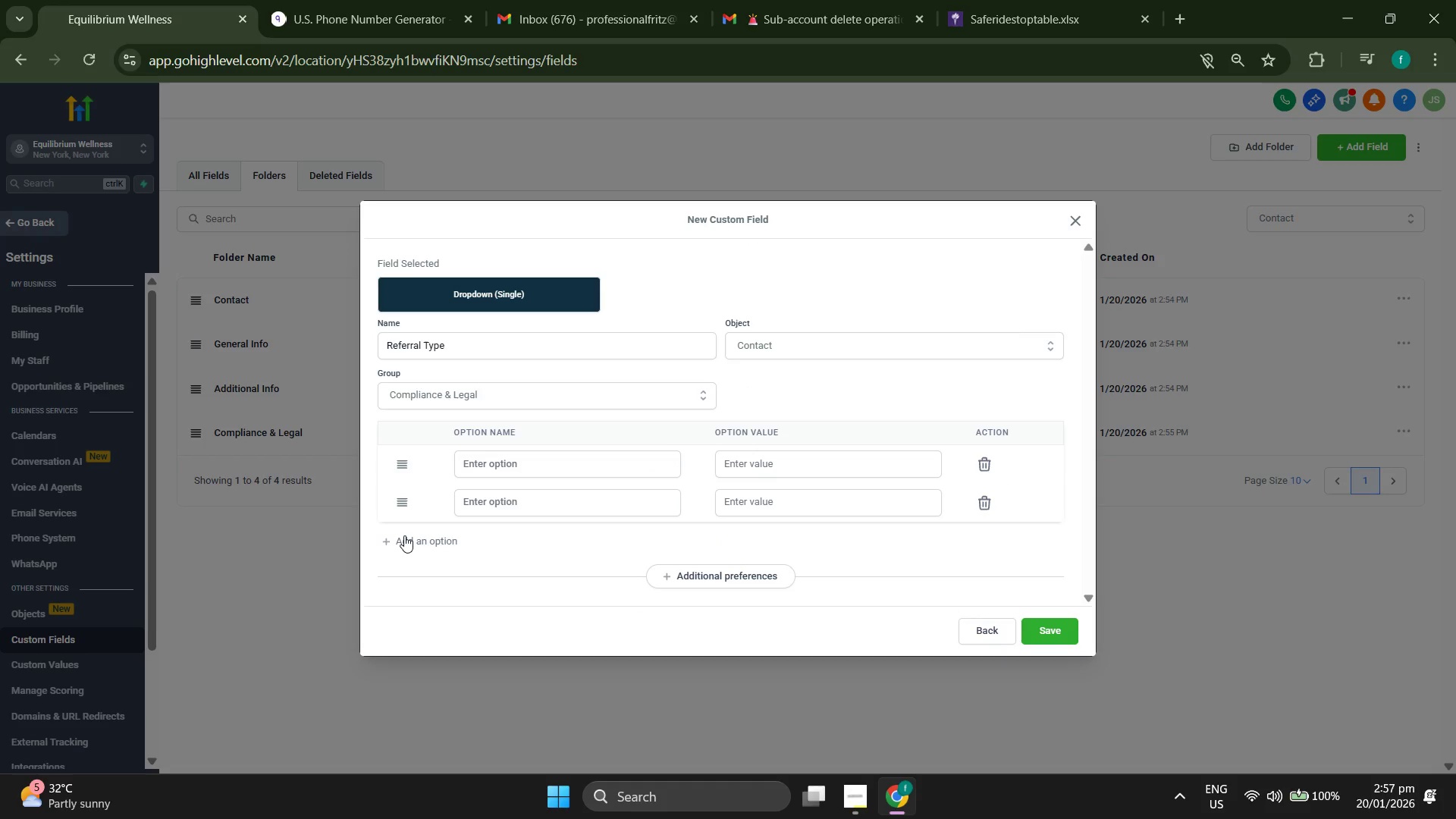 
left_click([404, 535])
 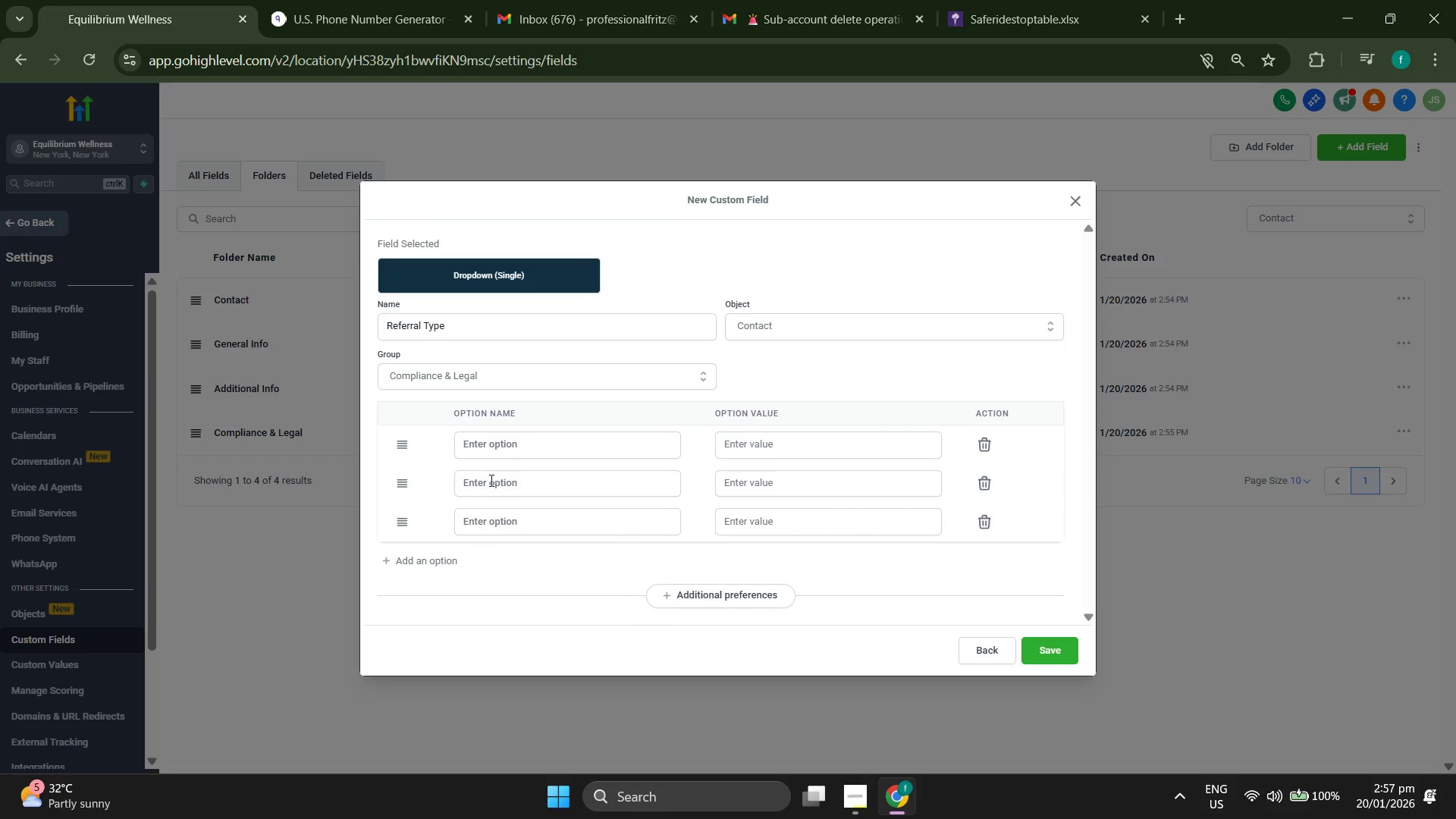 
left_click([517, 433])
 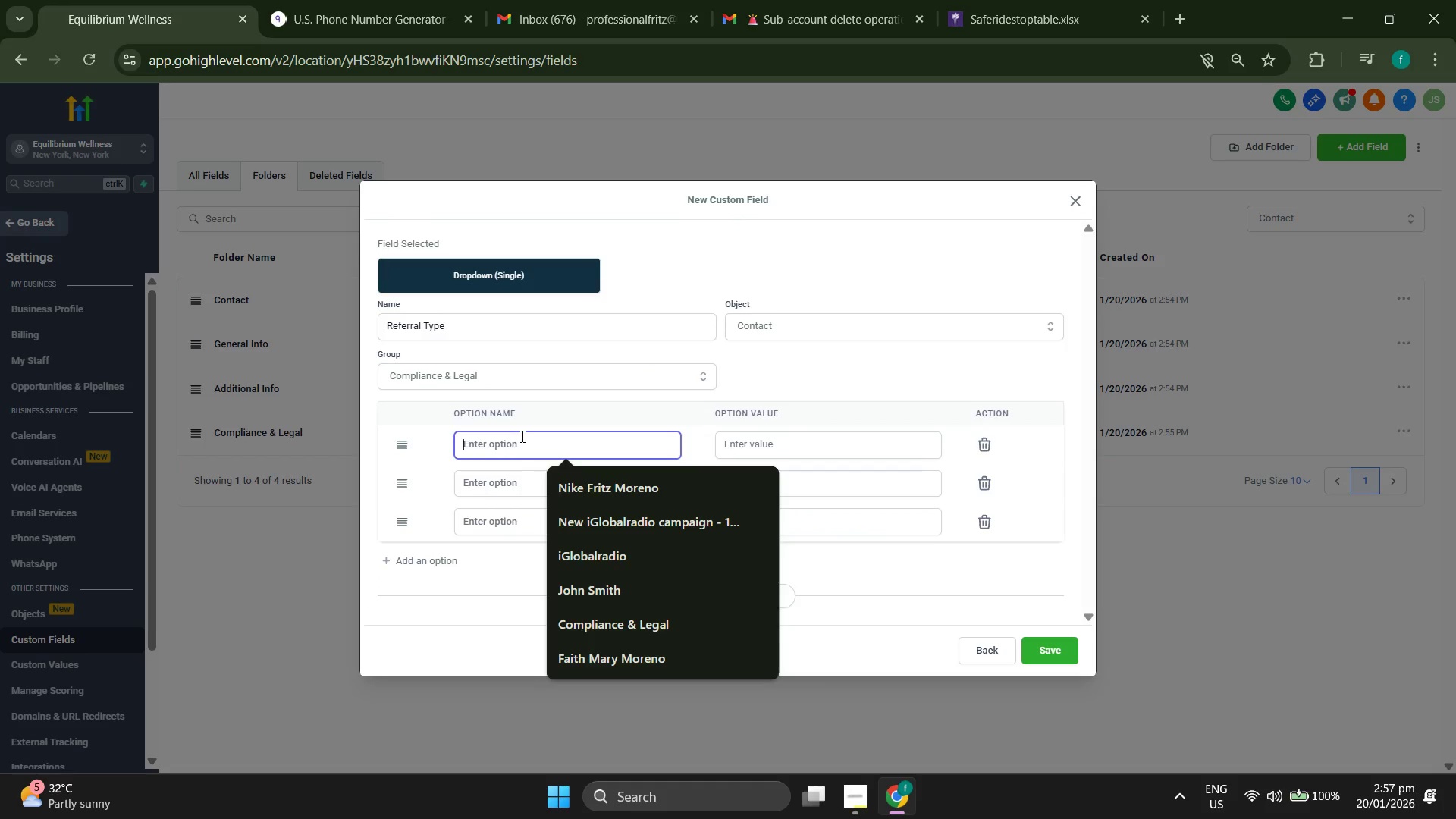 
type(Court-OI)
key(Backspace)
key(Backspace)
type(o)
key(Backspace)
type(Ordered)
 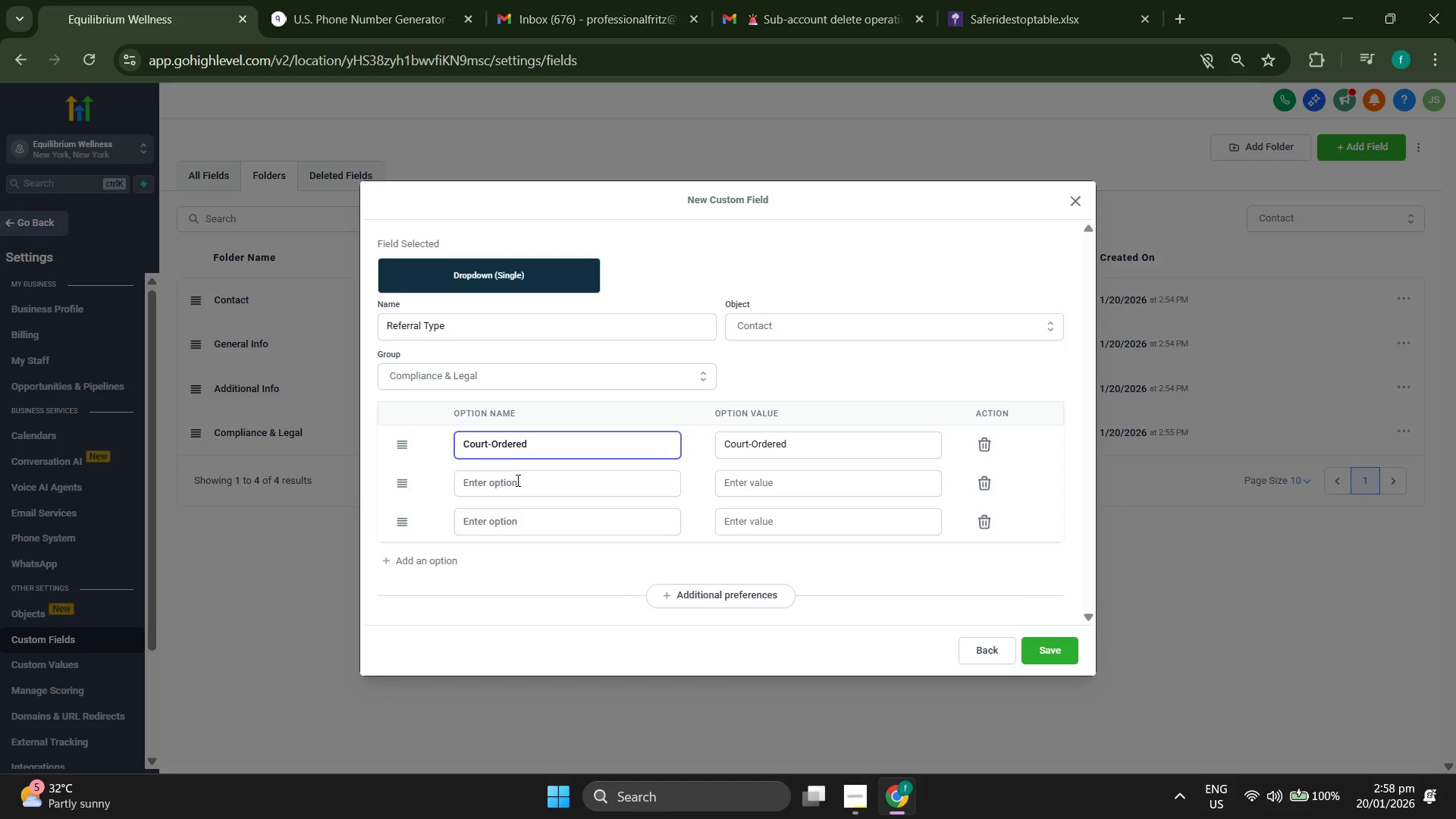 
left_click([516, 483])
 